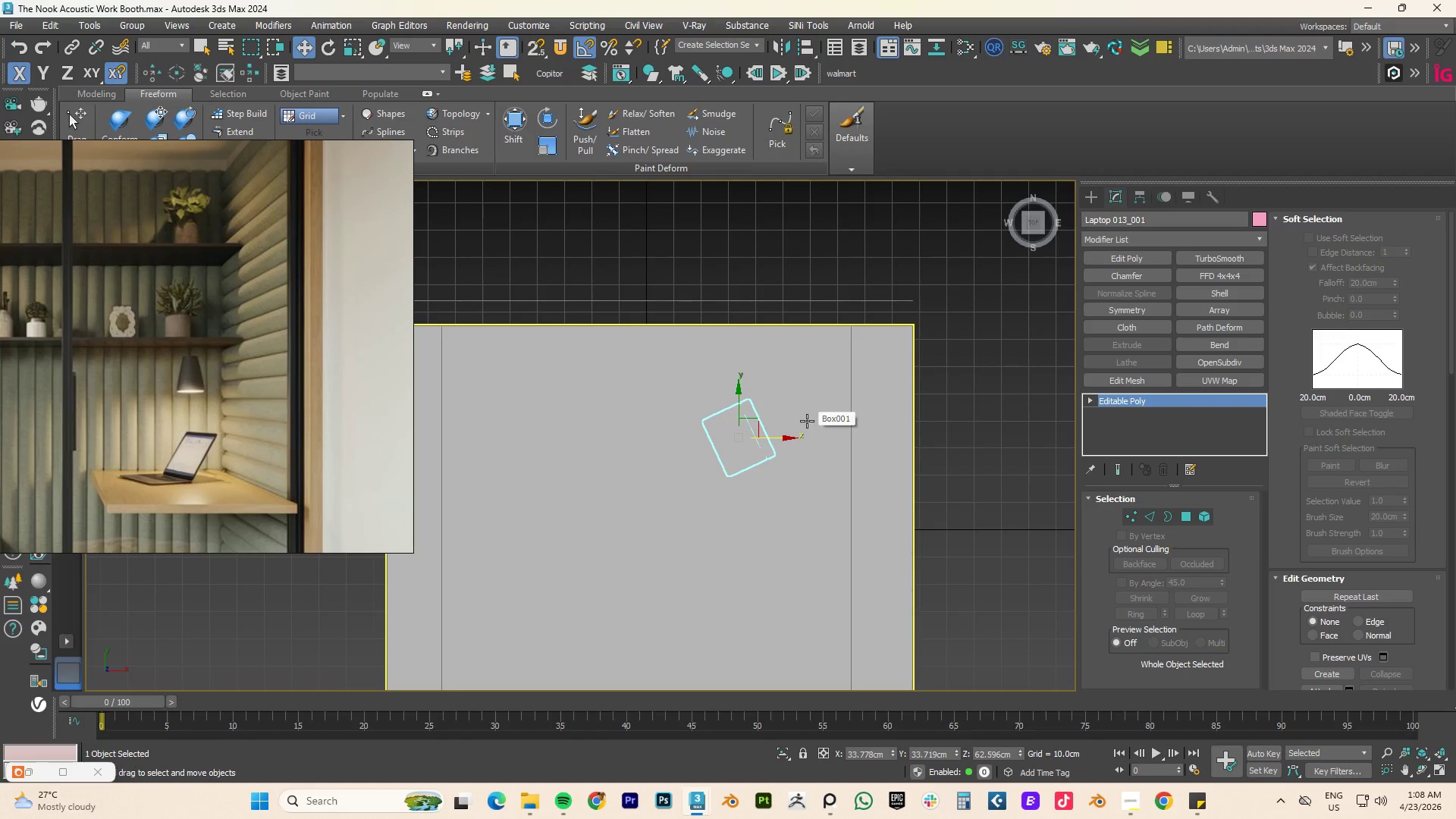 
wait(12.88)
 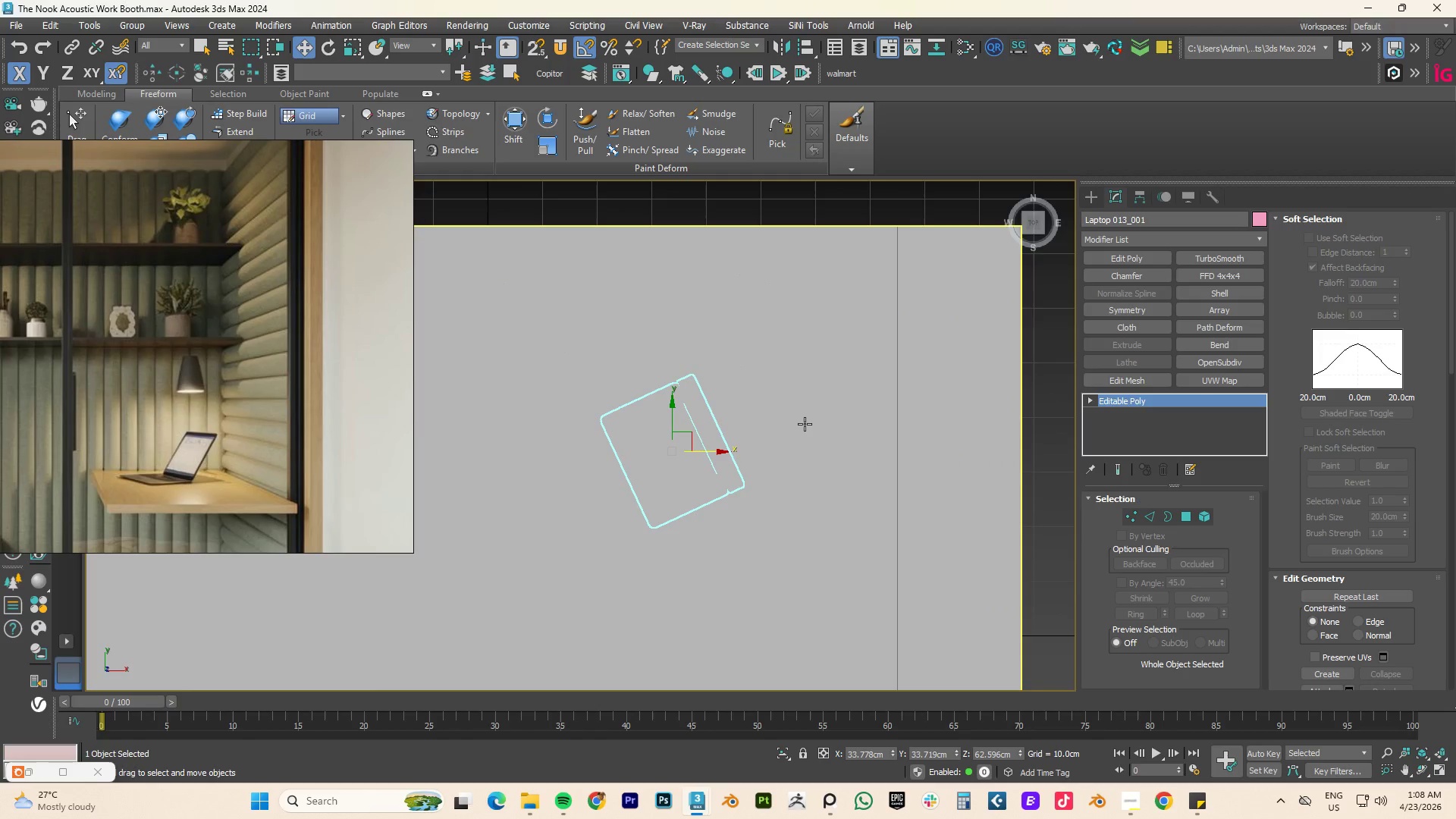 
key(F3)
 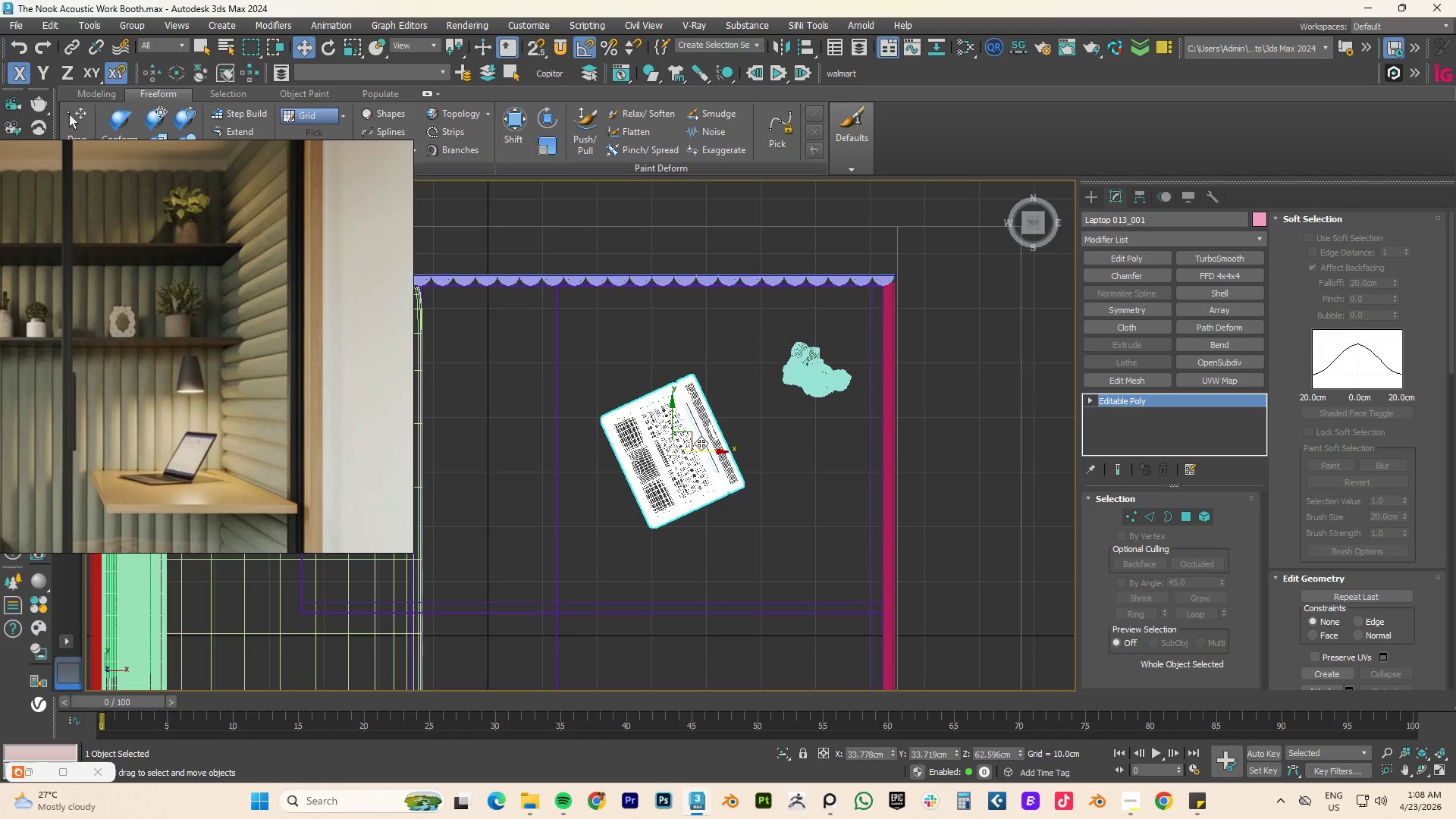 
scroll: coordinate [805, 424], scroll_direction: up, amount: 2.0
 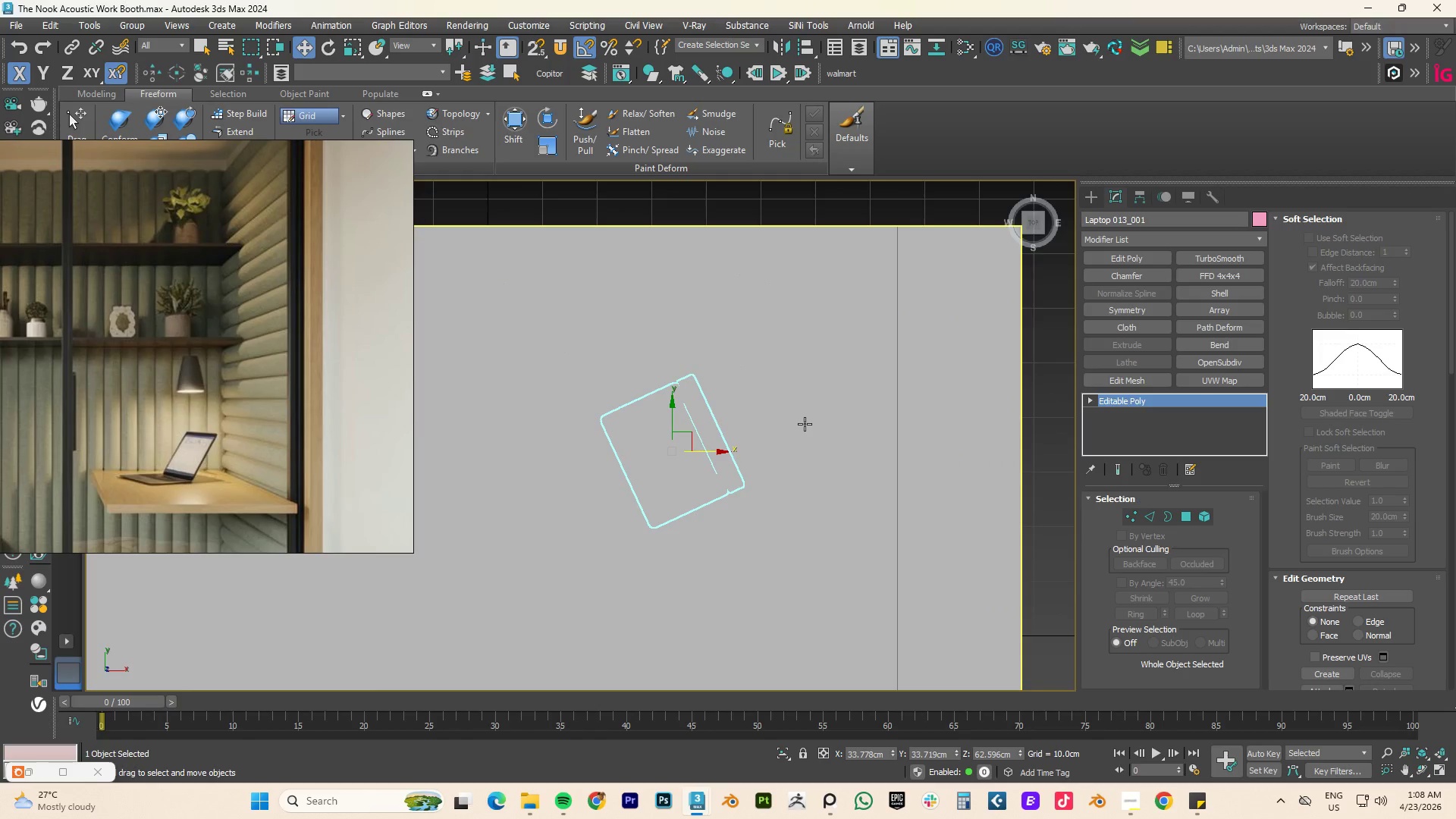 
key(F4)
 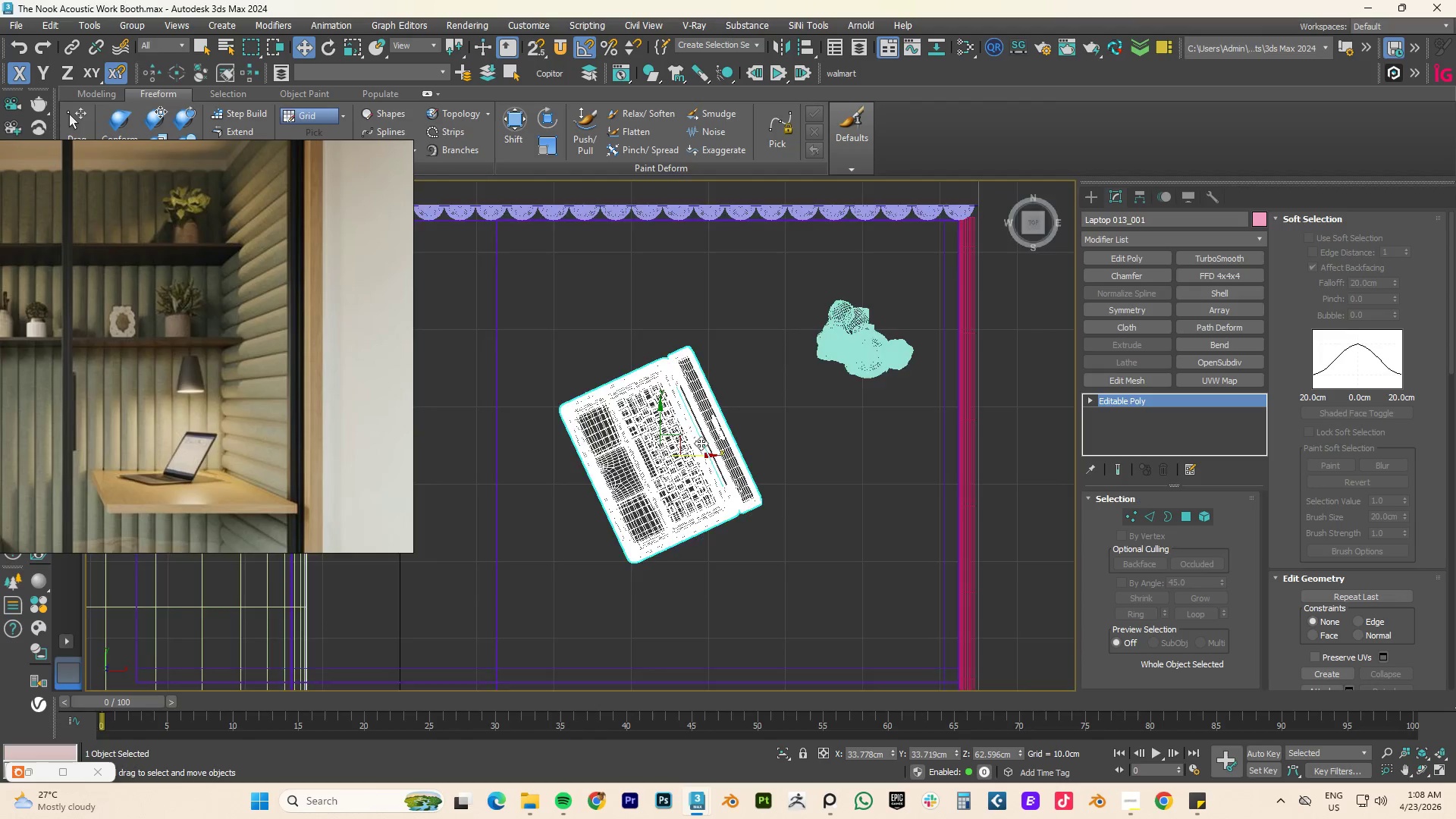 
scroll: coordinate [701, 443], scroll_direction: up, amount: 1.0
 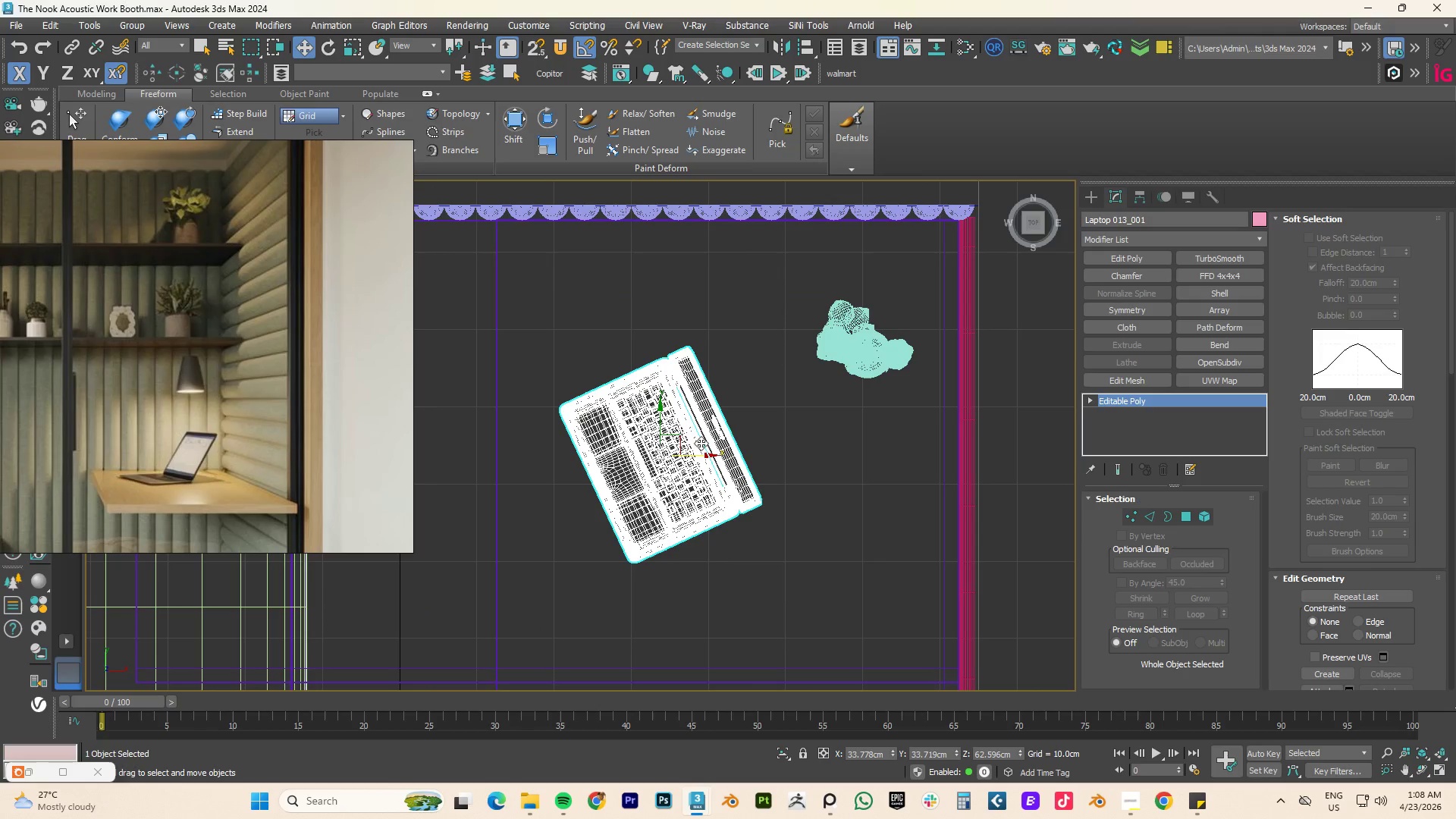 
key(F3)
 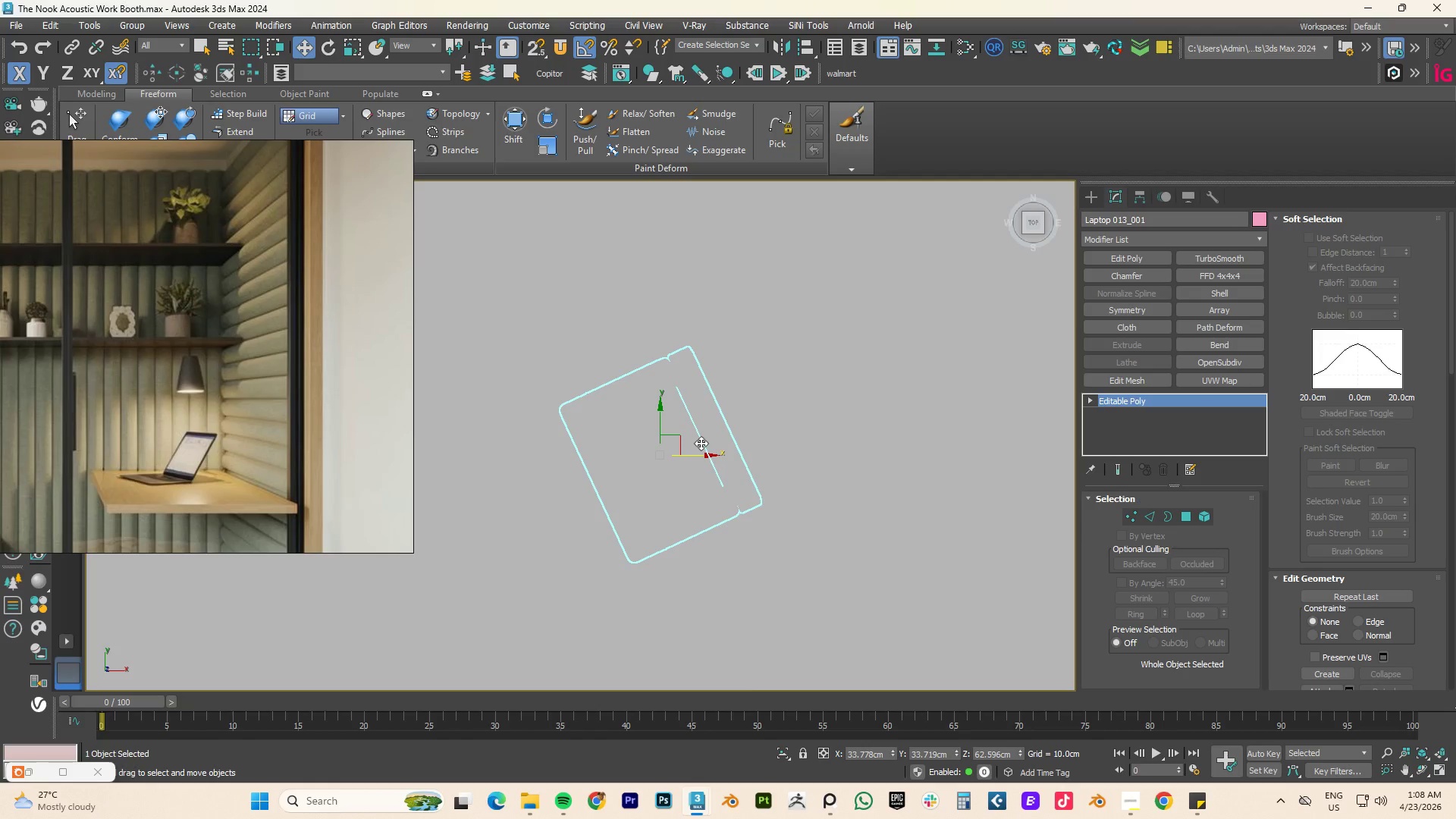 
key(F3)
 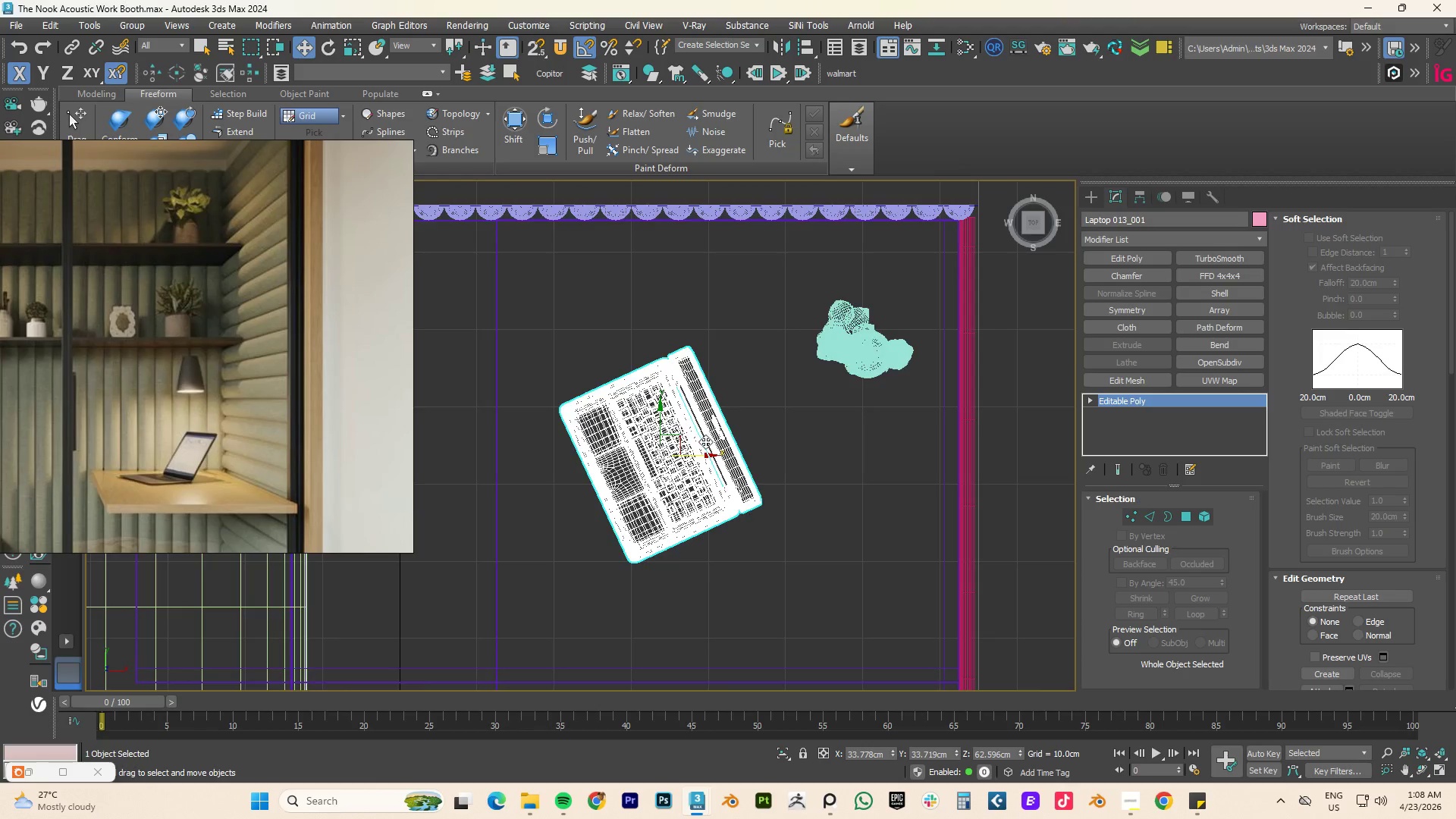 
scroll: coordinate [705, 441], scroll_direction: down, amount: 2.0
 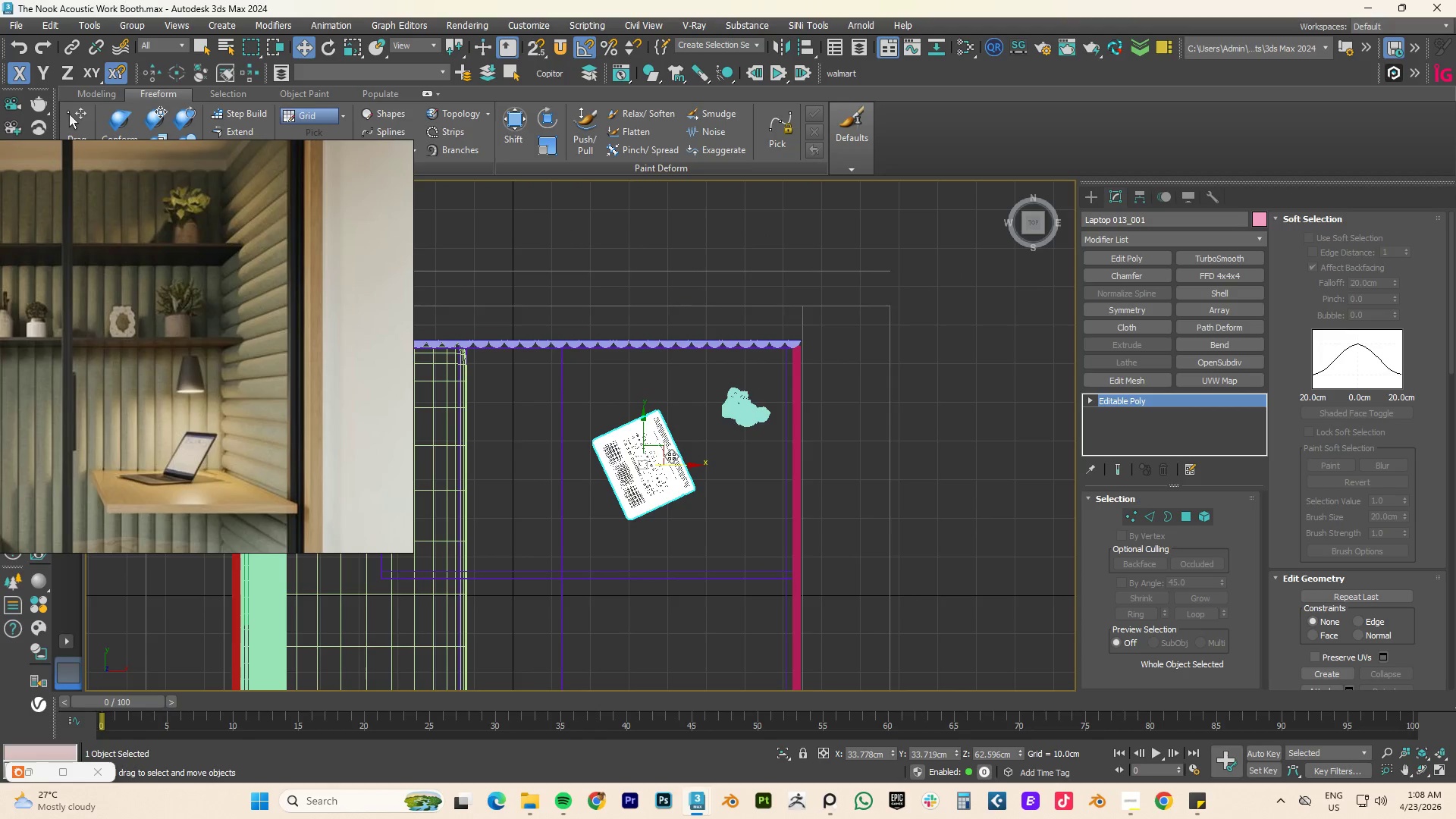 
scroll: coordinate [671, 453], scroll_direction: up, amount: 2.0
 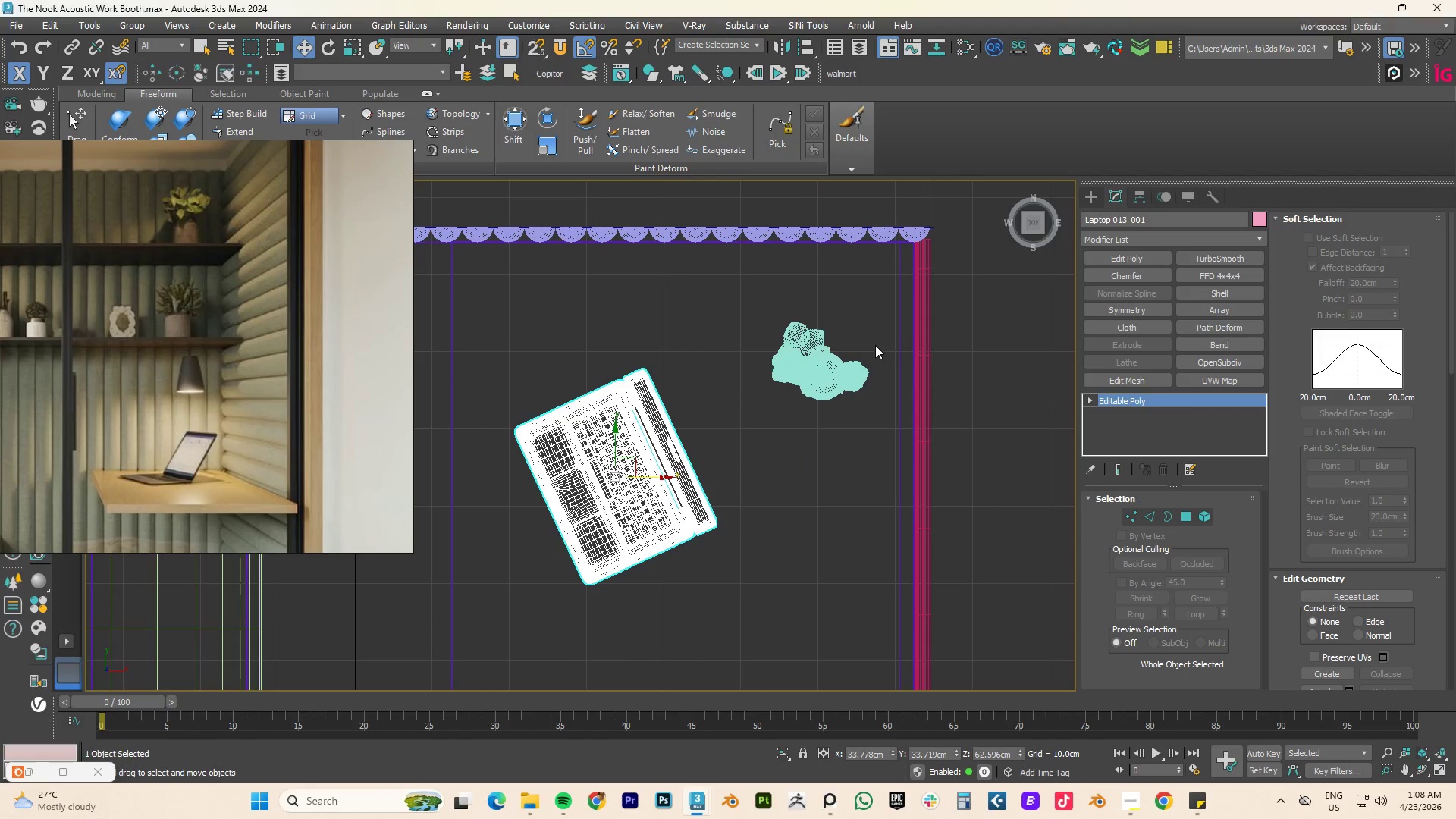 
scroll: coordinate [825, 317], scroll_direction: down, amount: 1.0
 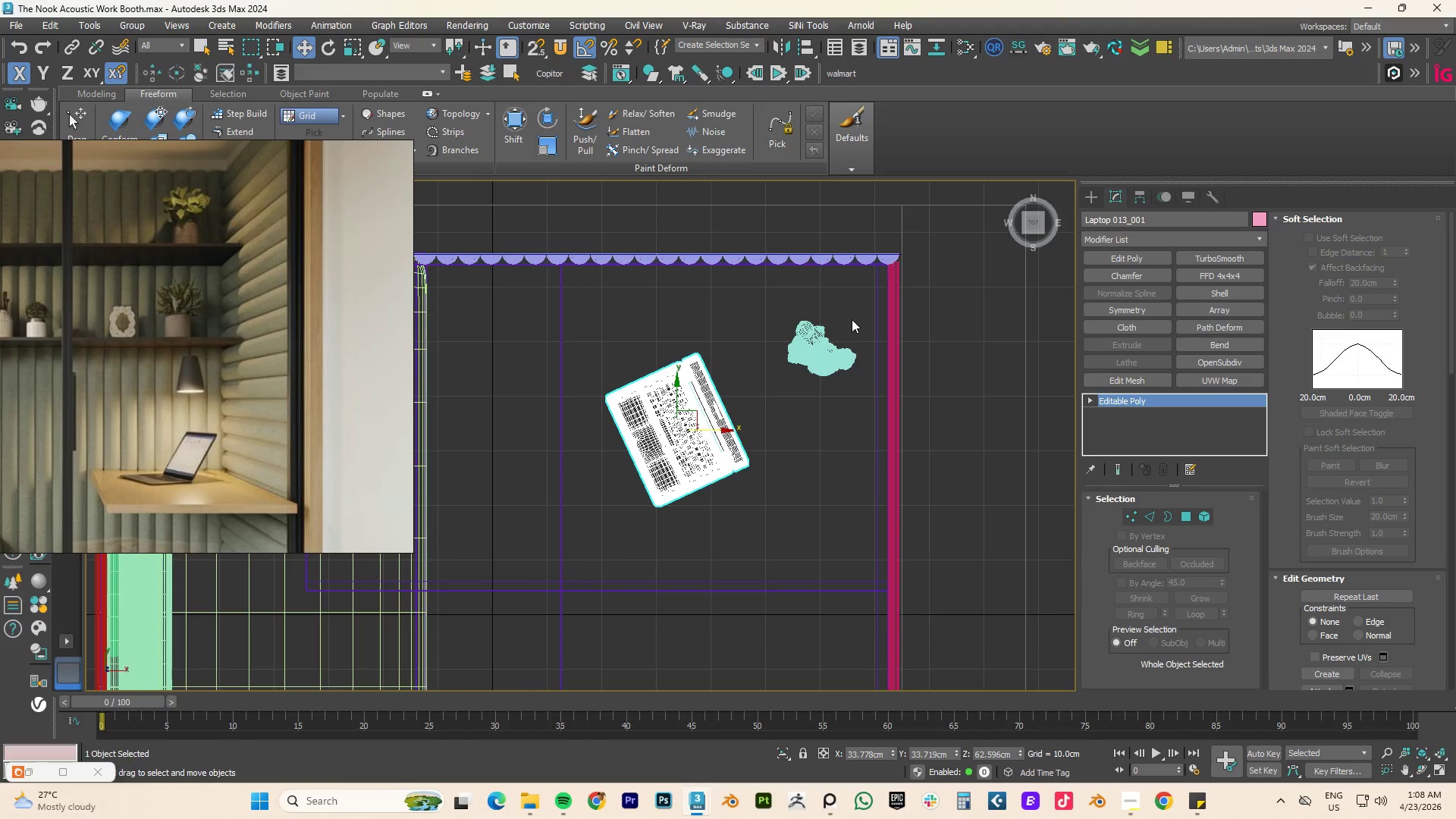 
type(fz)
 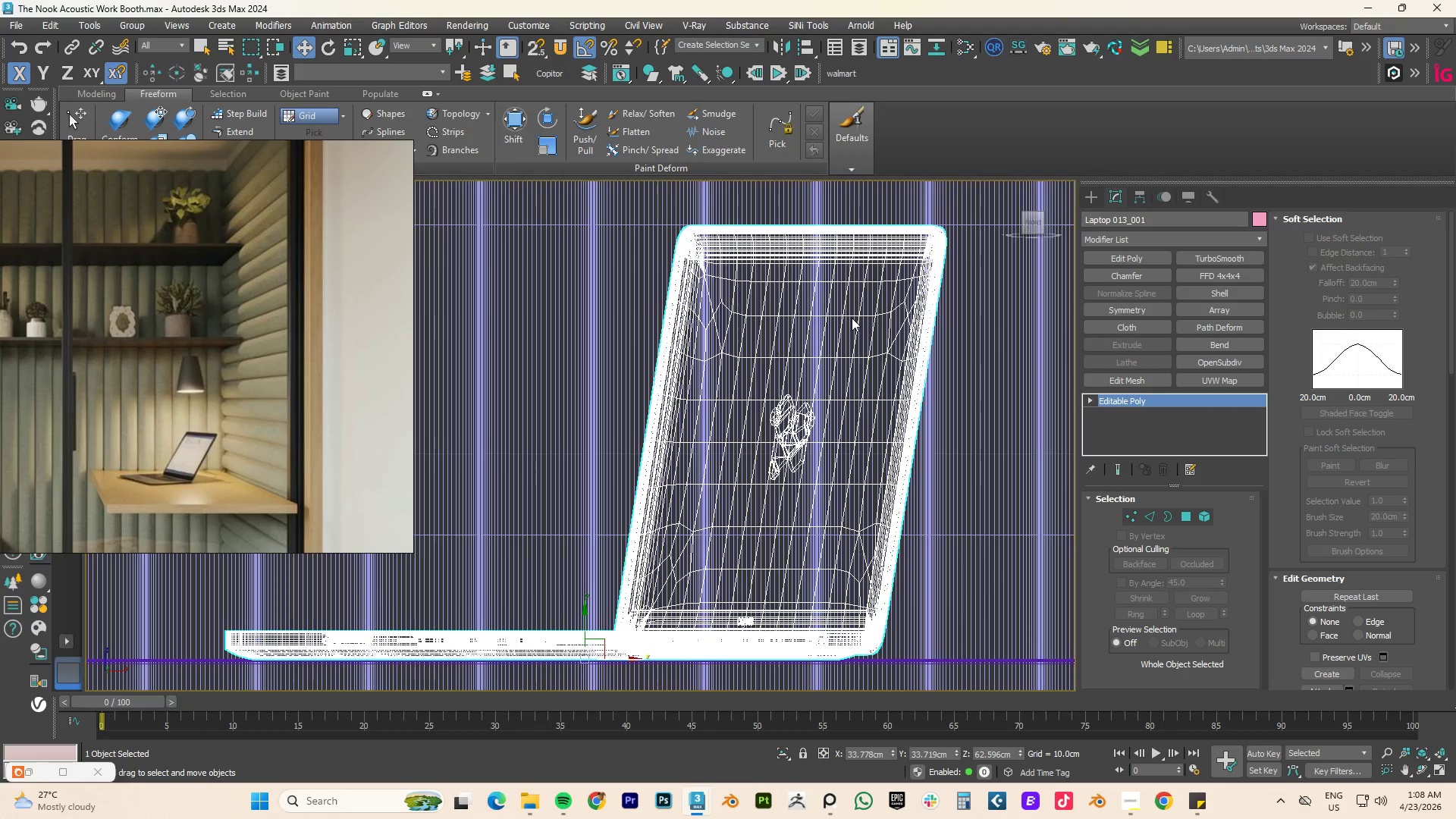 
scroll: coordinate [852, 318], scroll_direction: down, amount: 2.0
 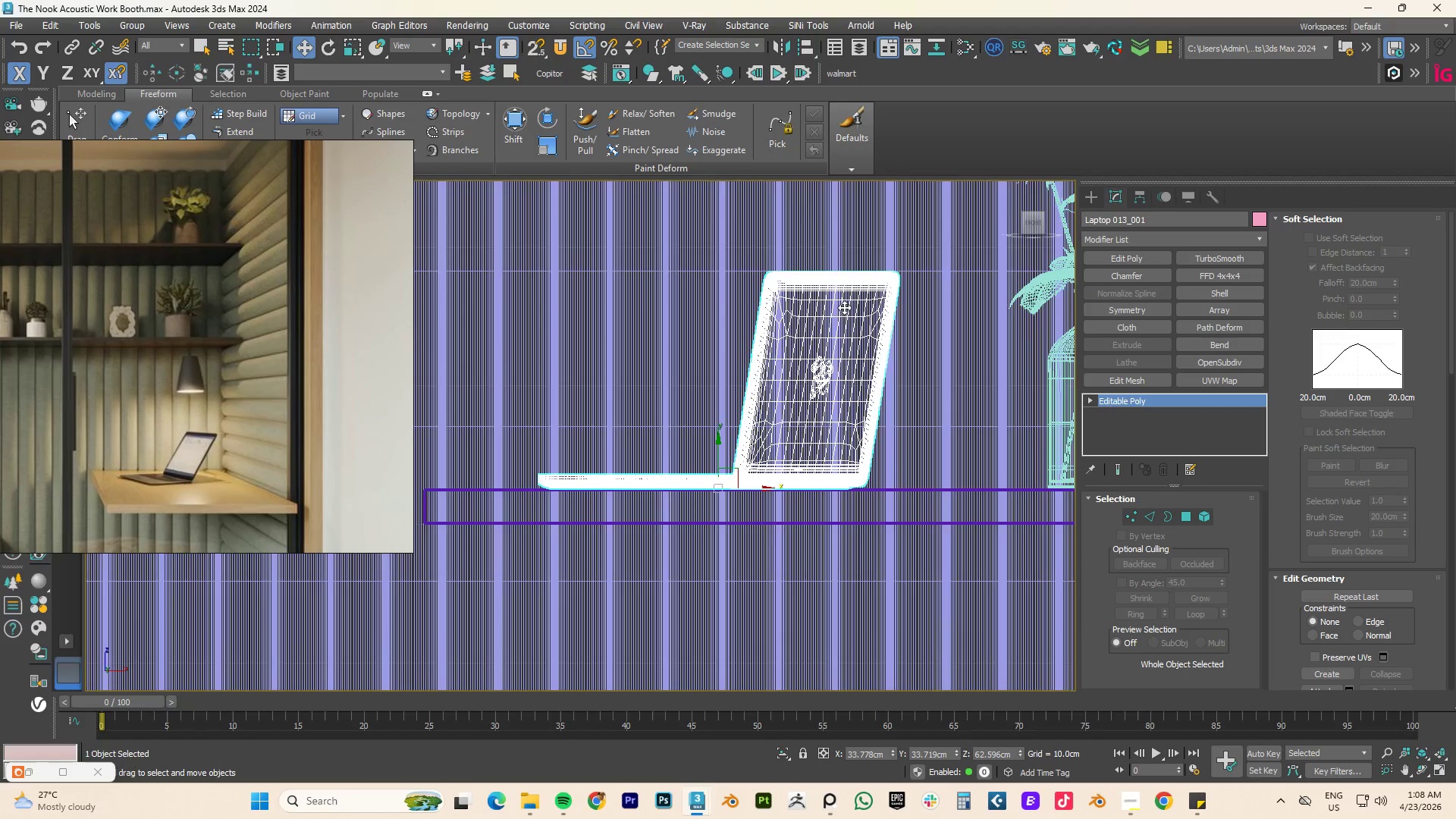 
type(tz)
 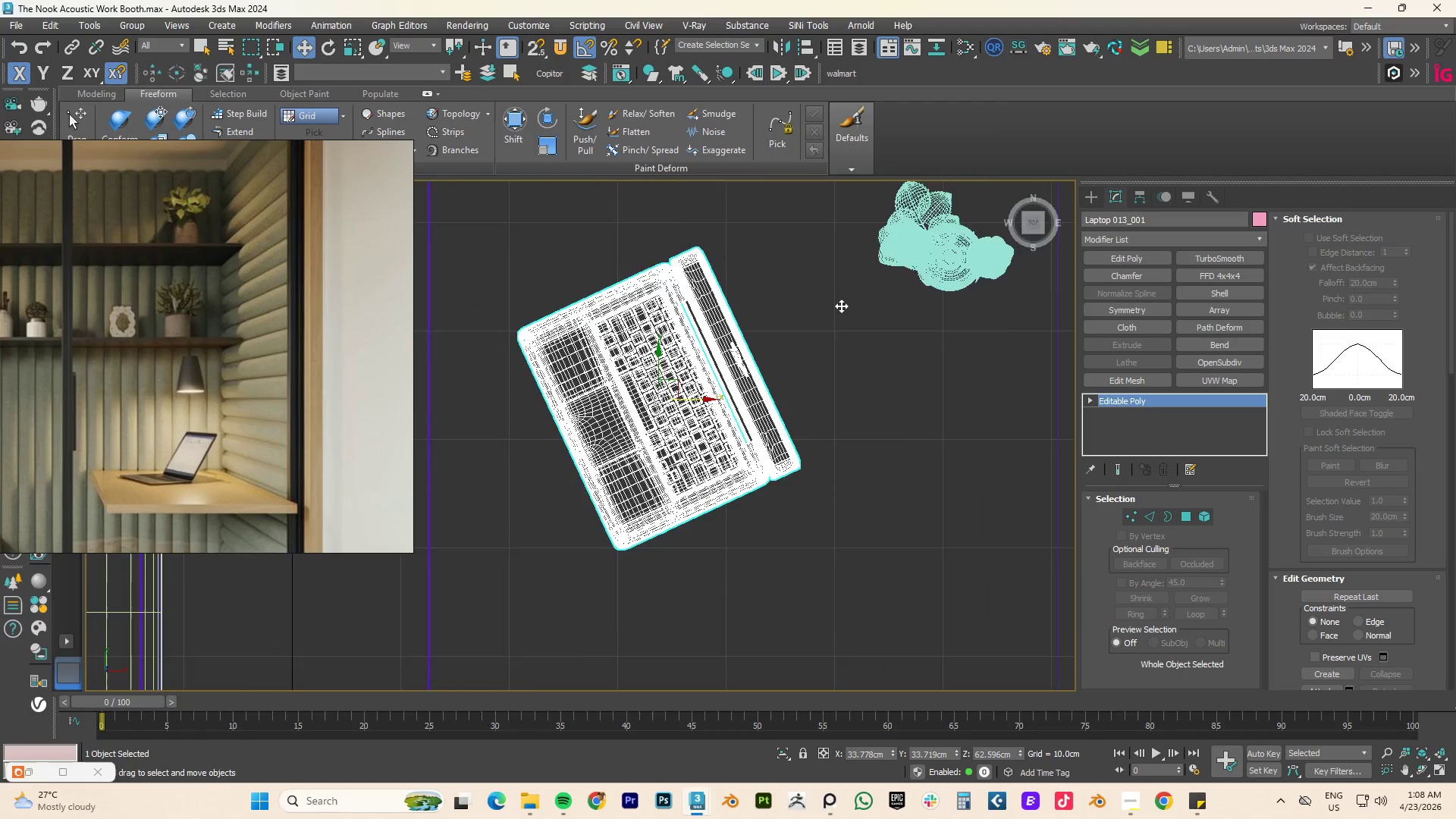 
scroll: coordinate [841, 309], scroll_direction: down, amount: 6.0
 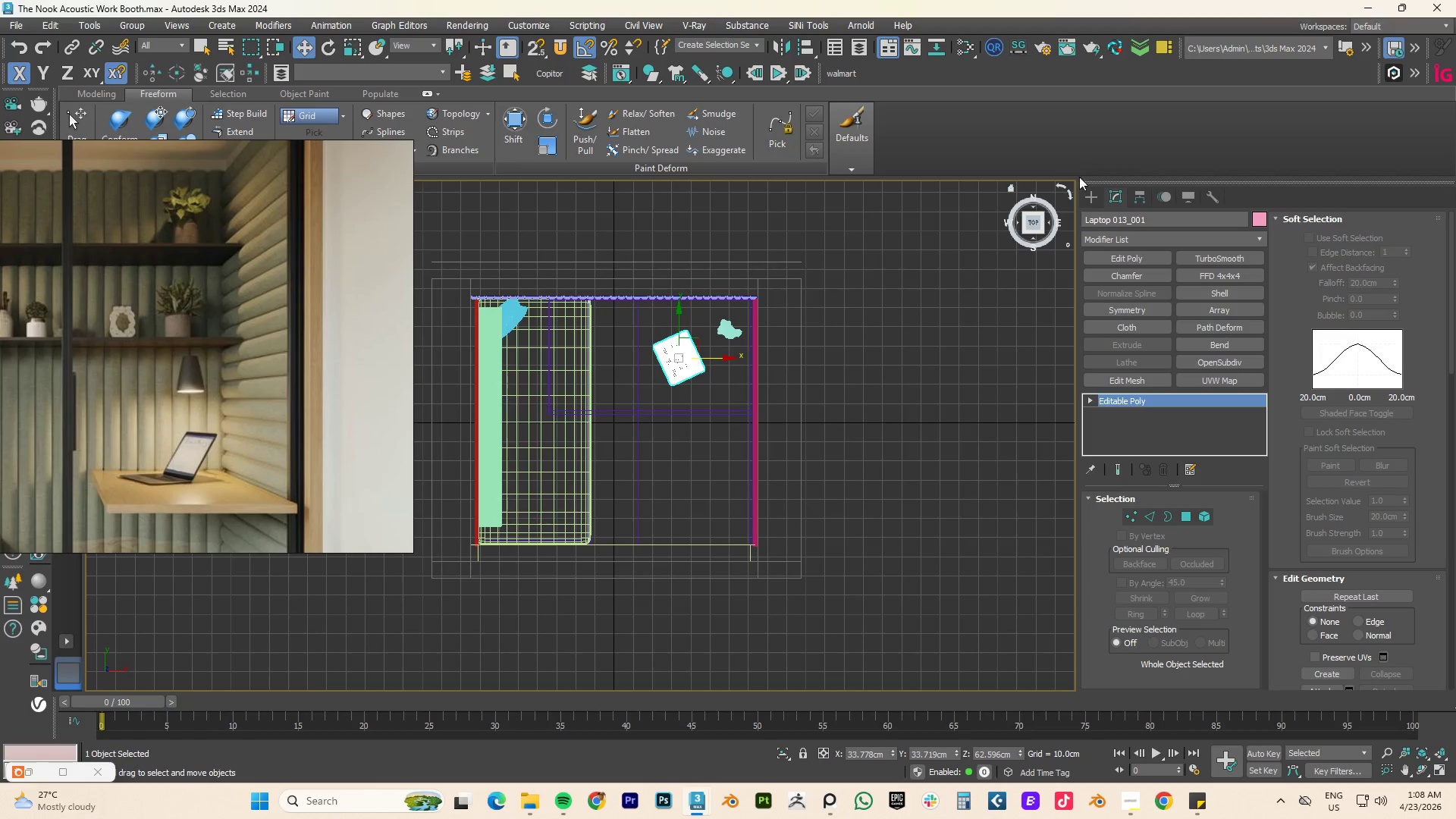 
left_click([1093, 200])
 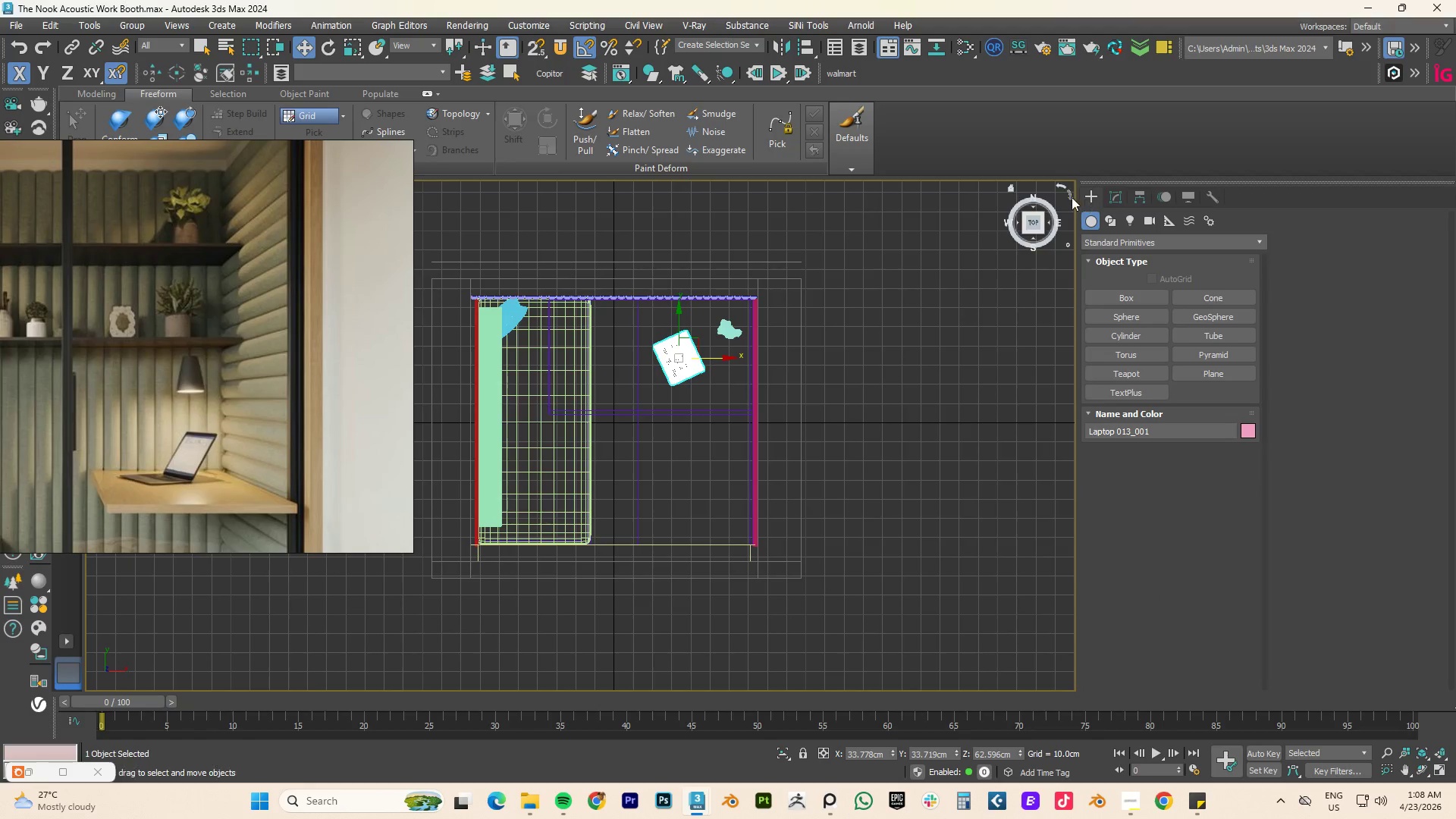 
mouse_move([998, 246])
 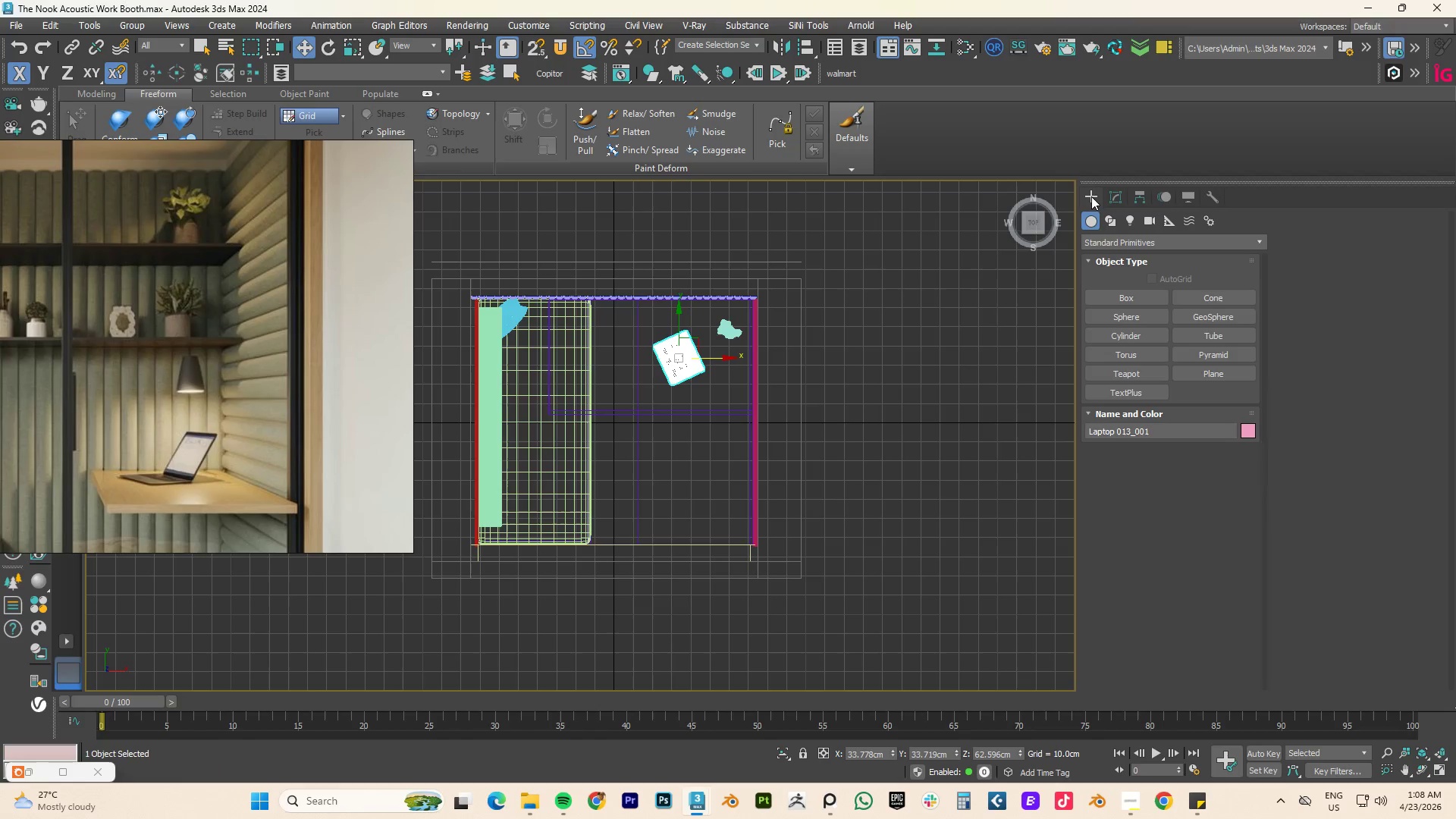 
left_click([1090, 196])
 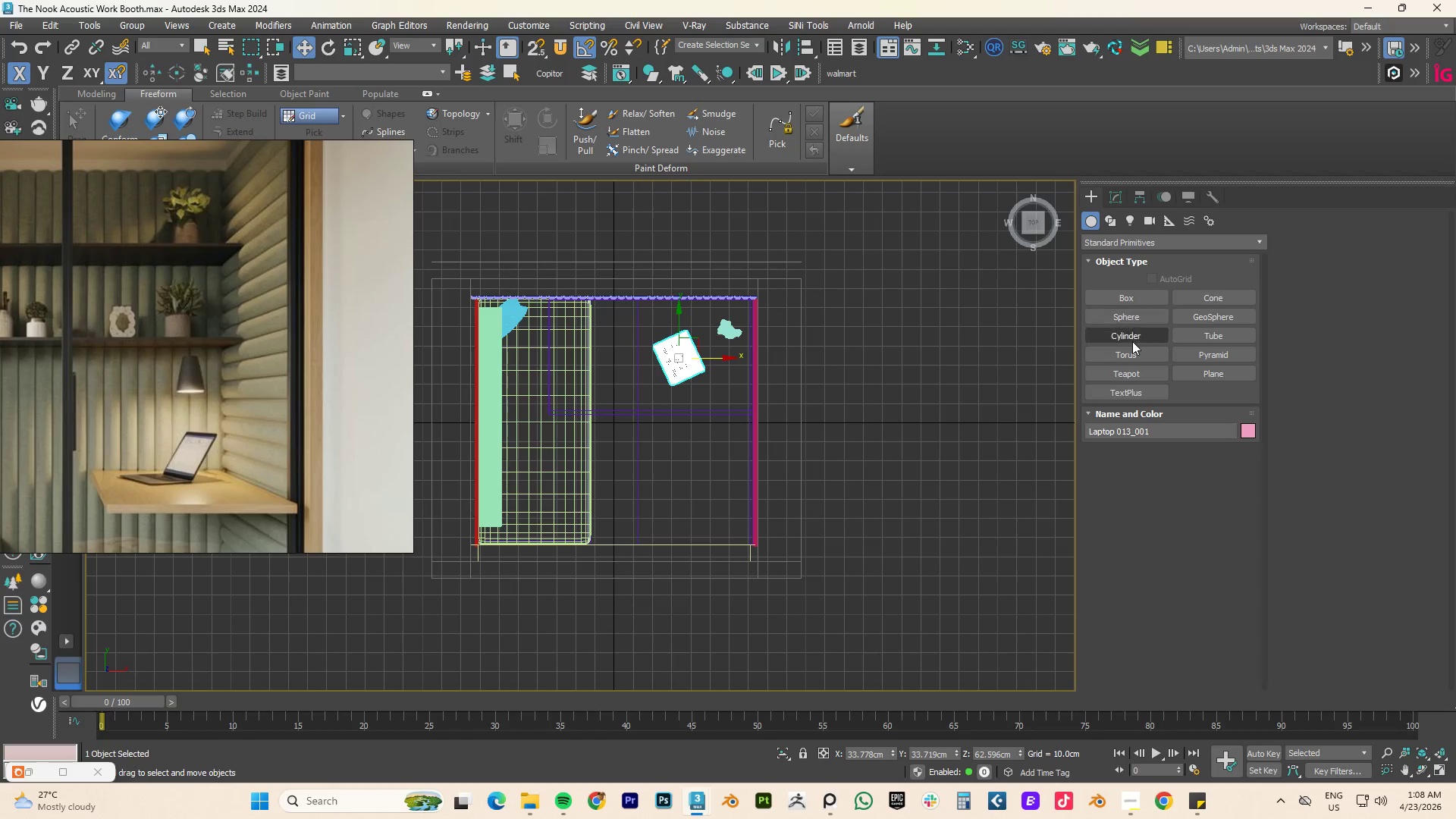 
left_click([1128, 336])
 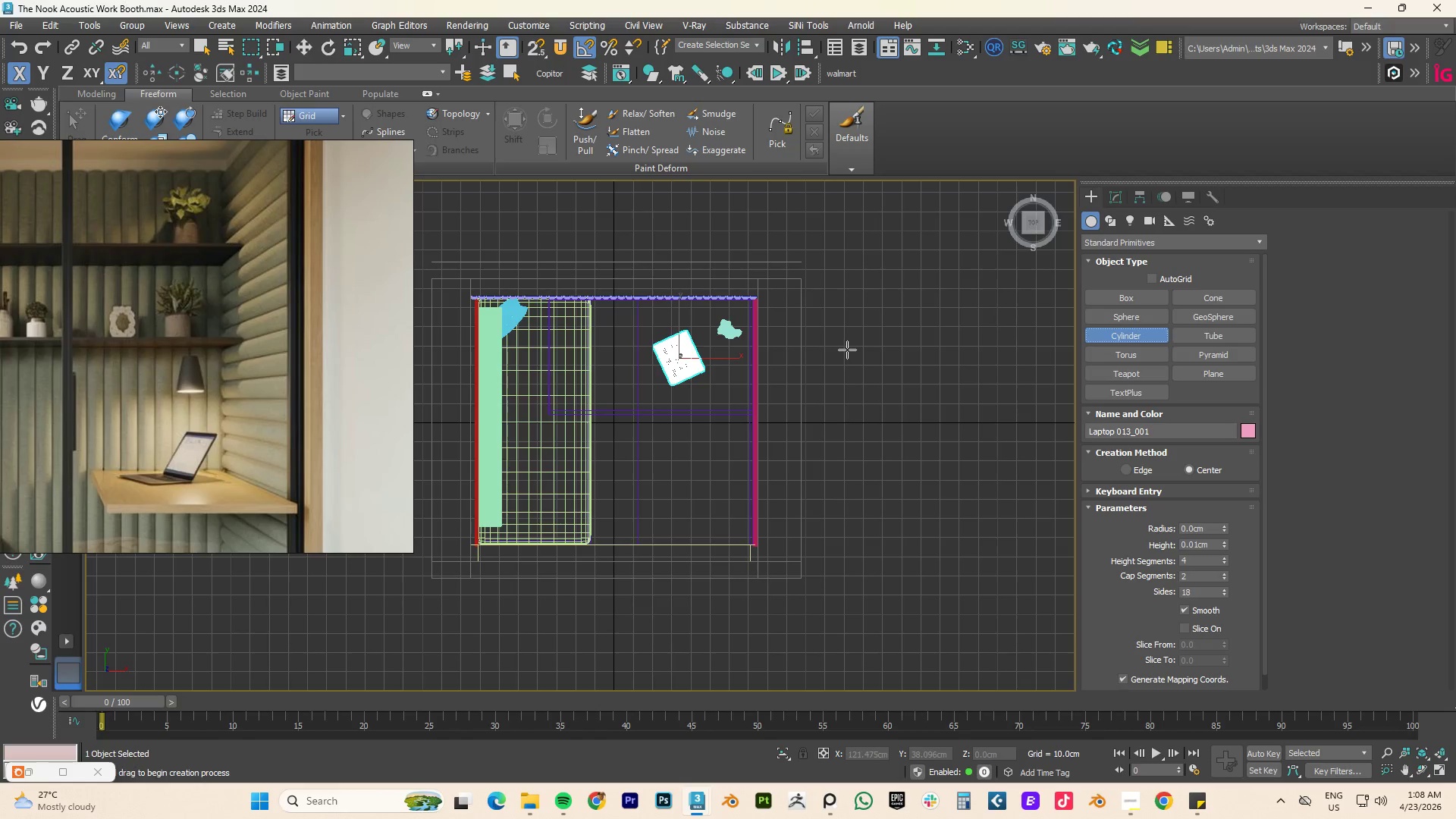 
left_click_drag(start_coordinate=[847, 350], to_coordinate=[865, 361])
 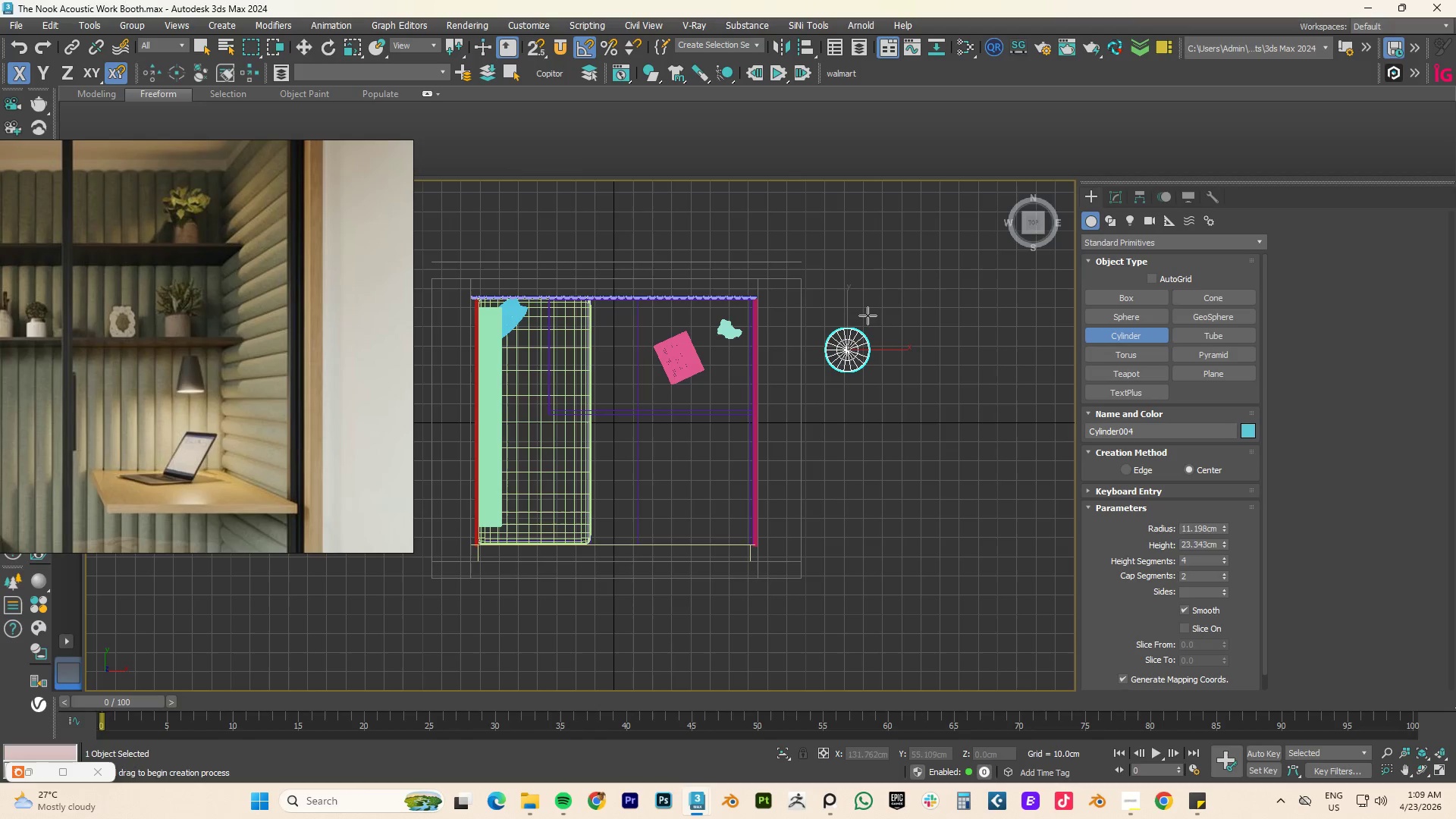 
left_click([868, 312])
 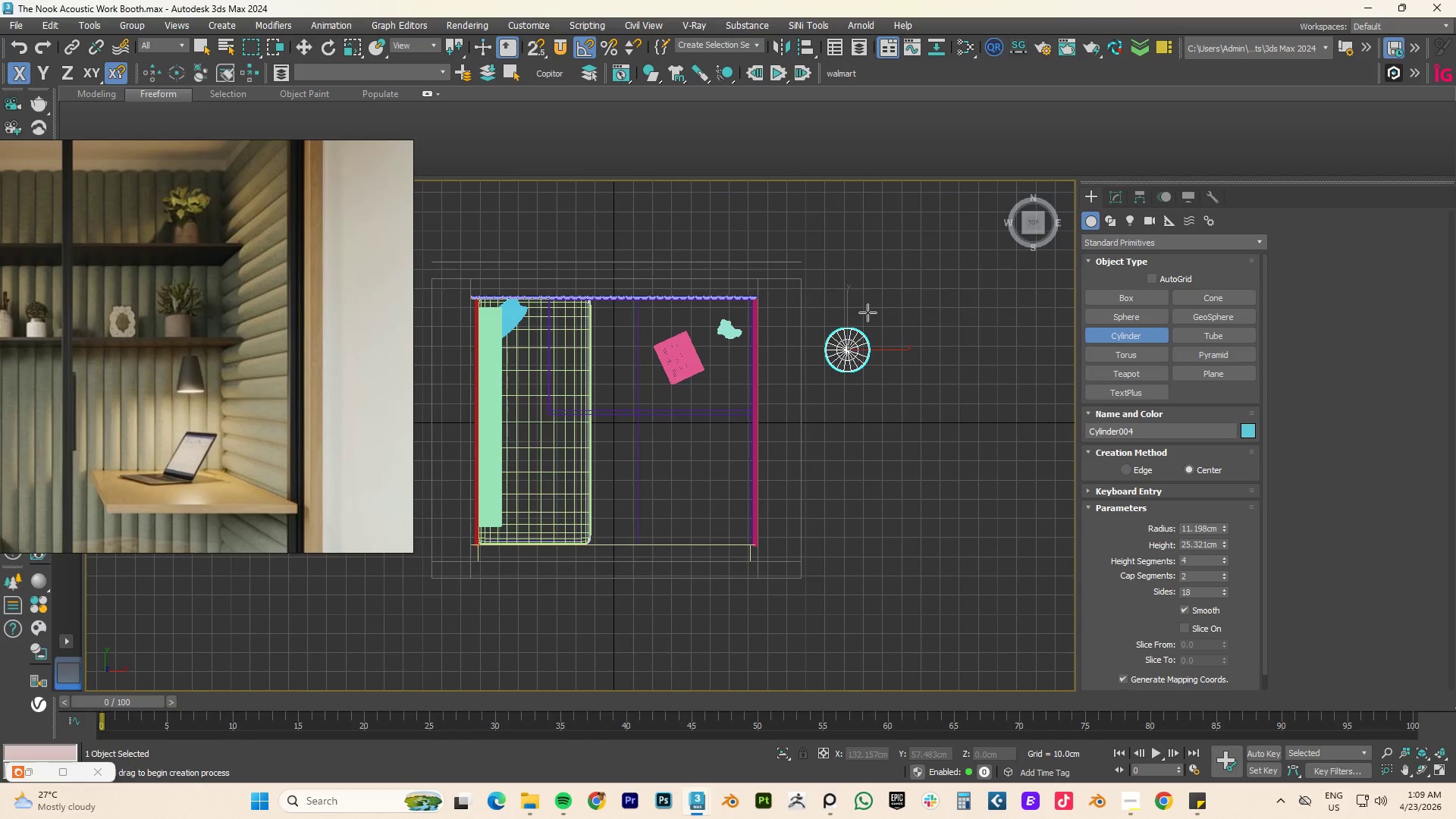 
right_click([868, 312])
 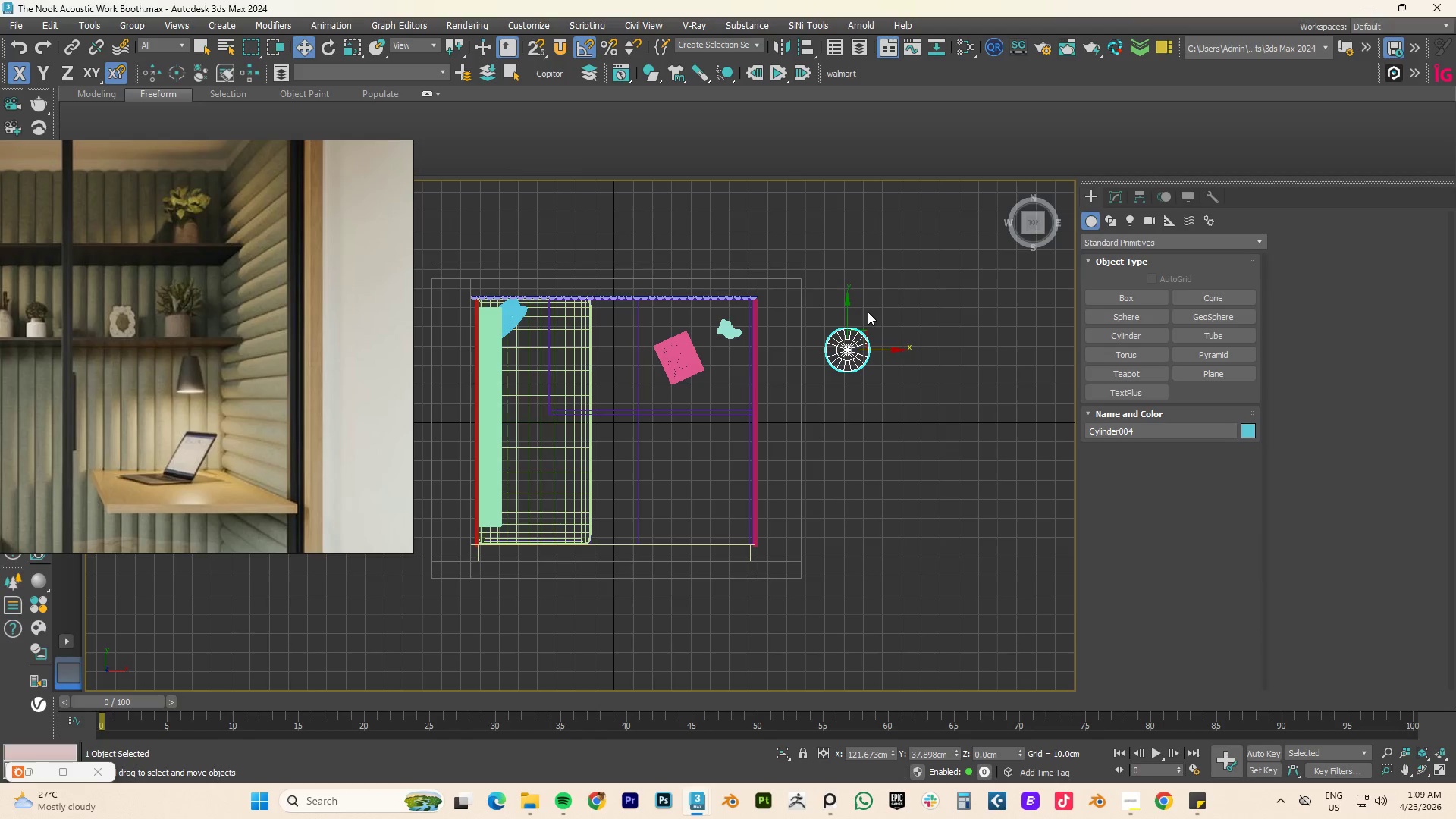 
type(fz)
 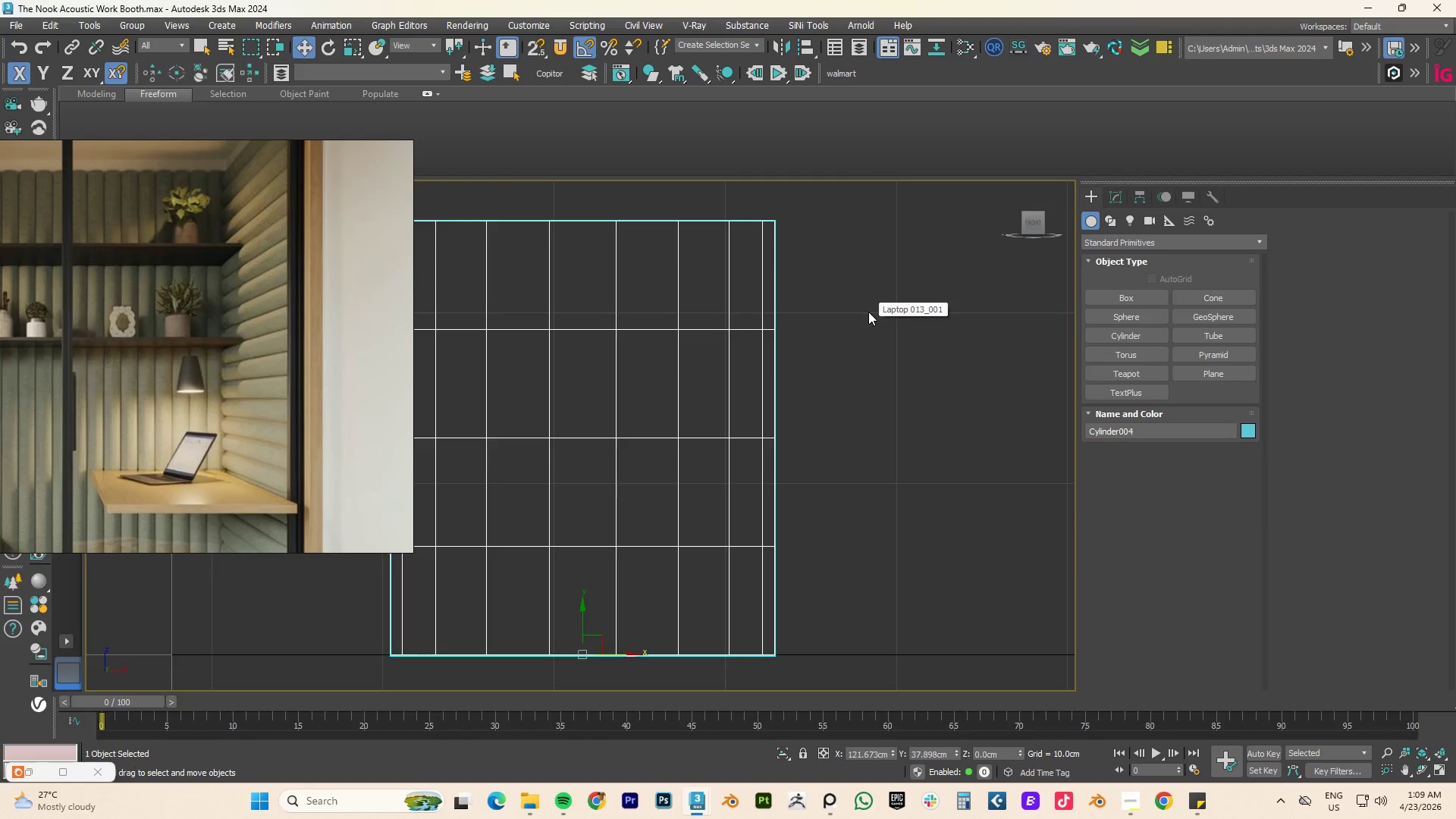 
scroll: coordinate [876, 312], scroll_direction: down, amount: 7.0
 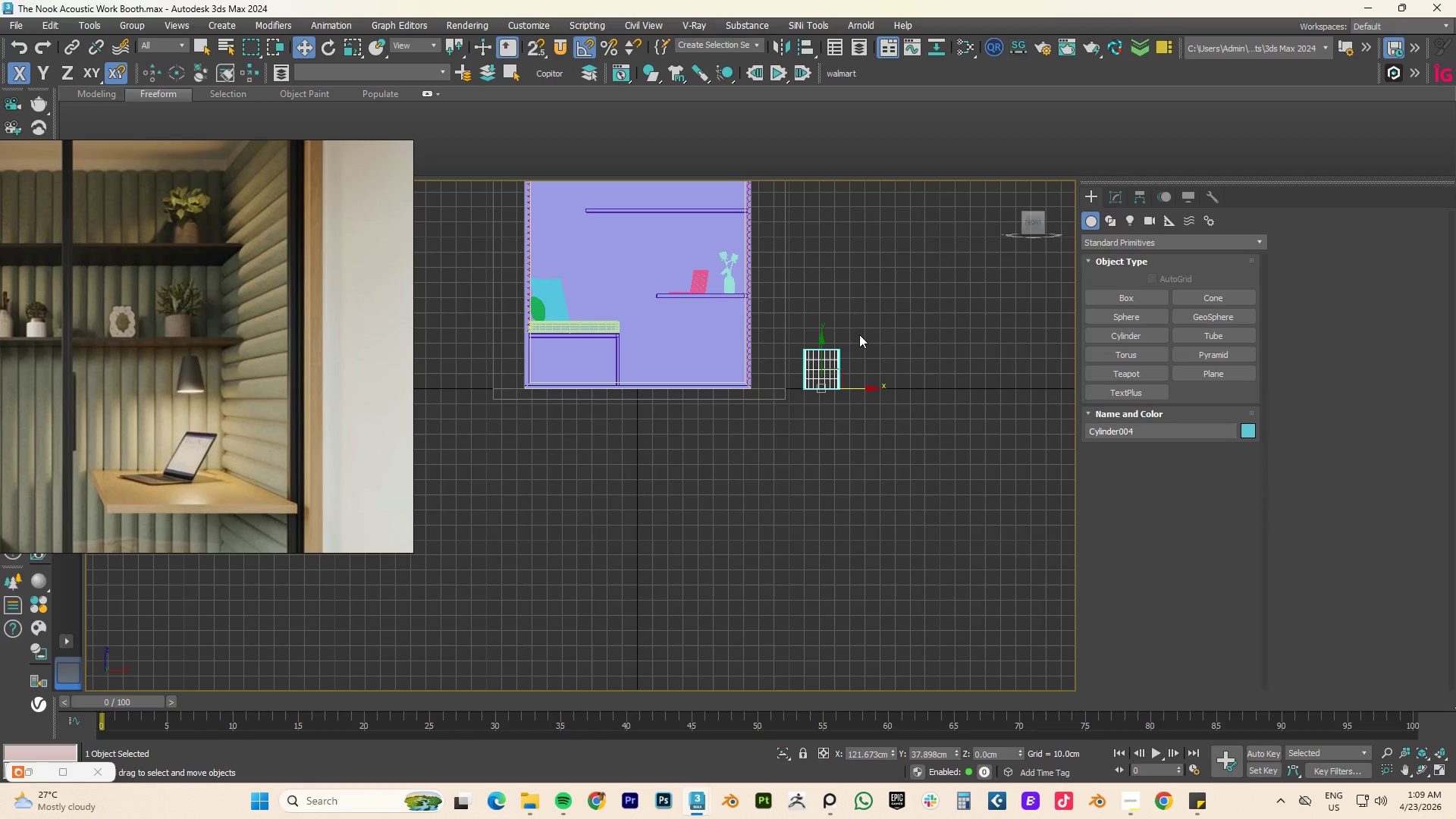 
wait(5.52)
 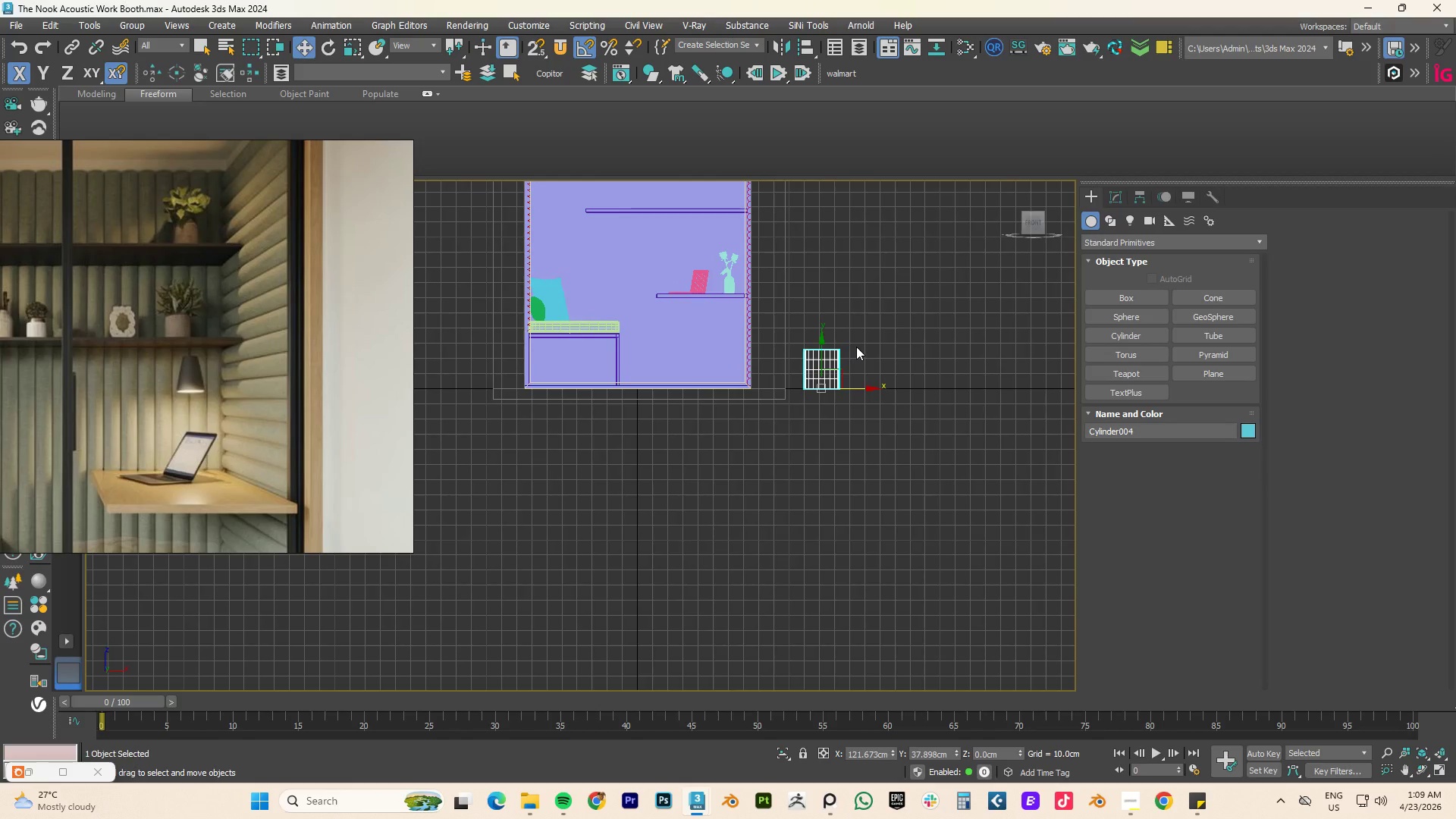 
scroll: coordinate [827, 352], scroll_direction: up, amount: 3.0
 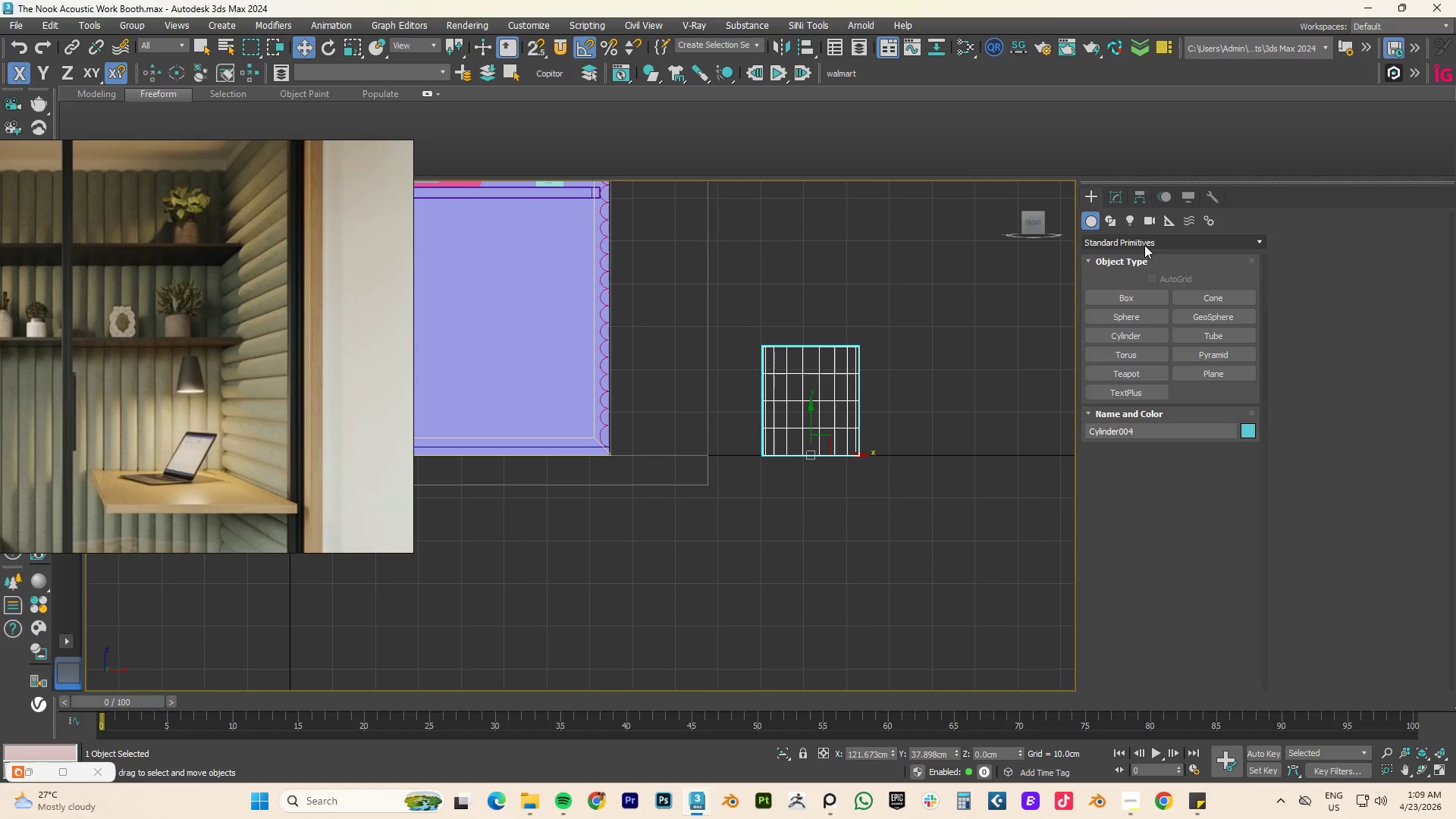 
left_click([1109, 193])
 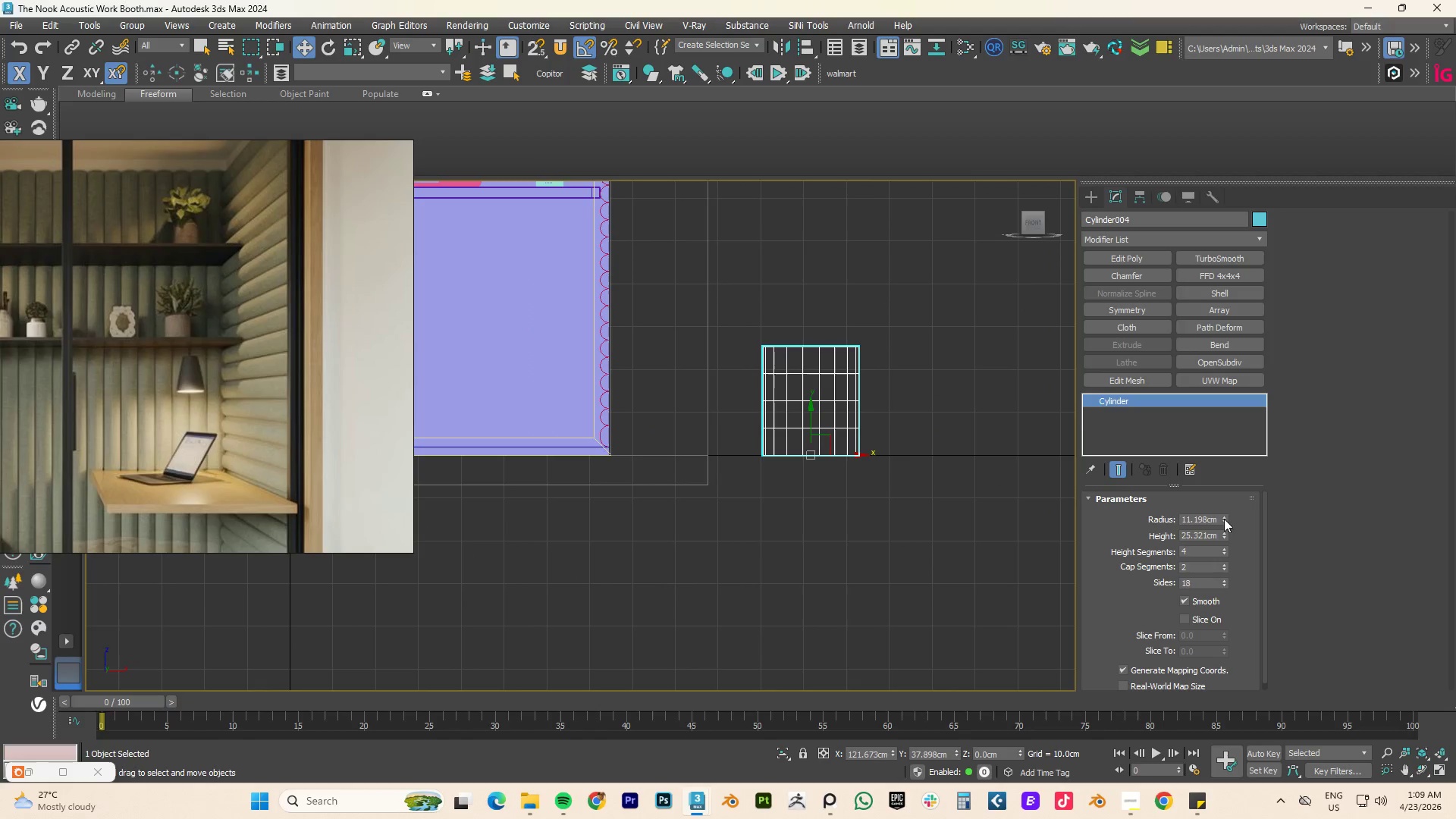 
left_click_drag(start_coordinate=[1225, 518], to_coordinate=[1225, 538])
 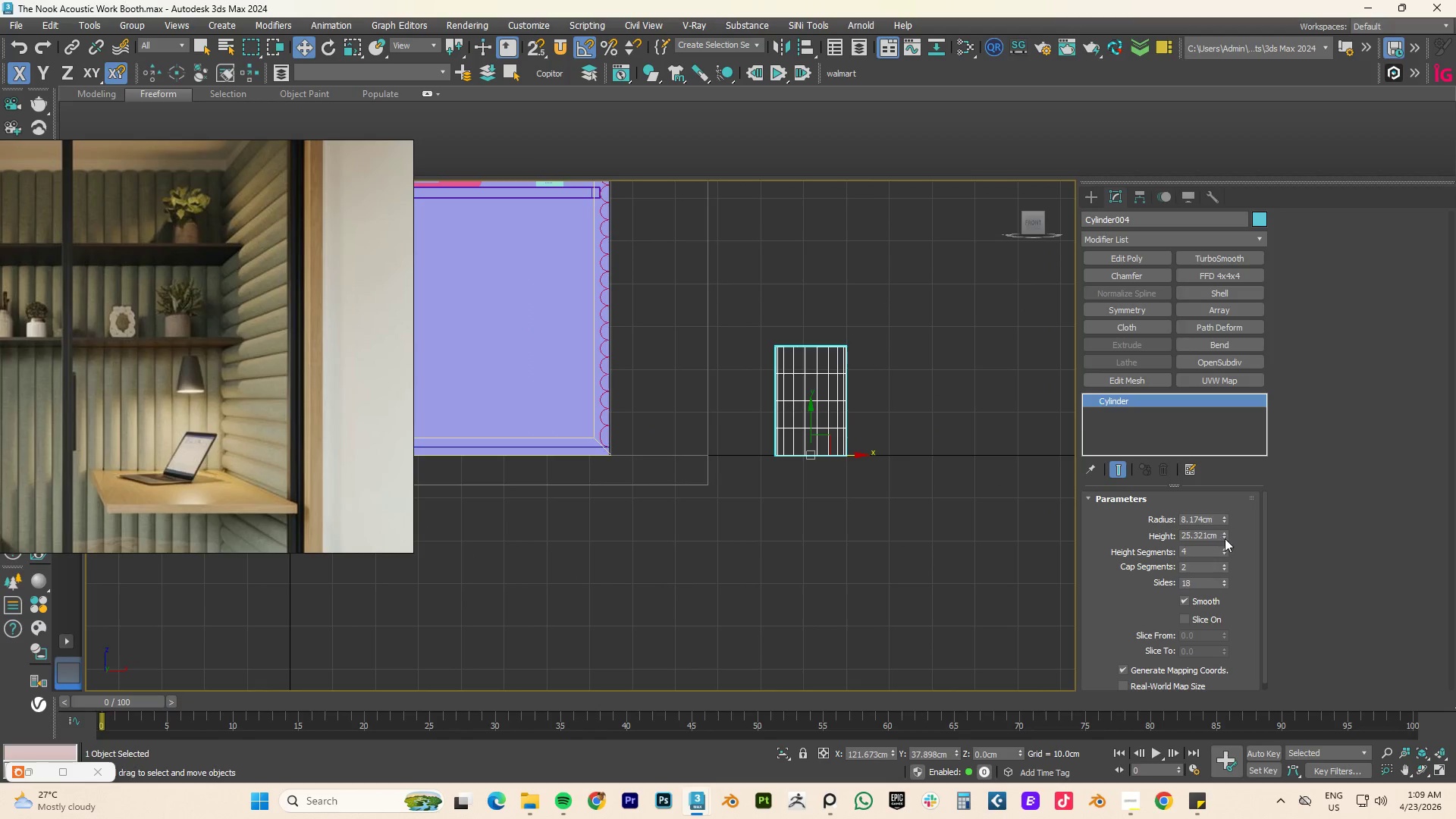 
left_click_drag(start_coordinate=[1225, 537], to_coordinate=[1227, 544])
 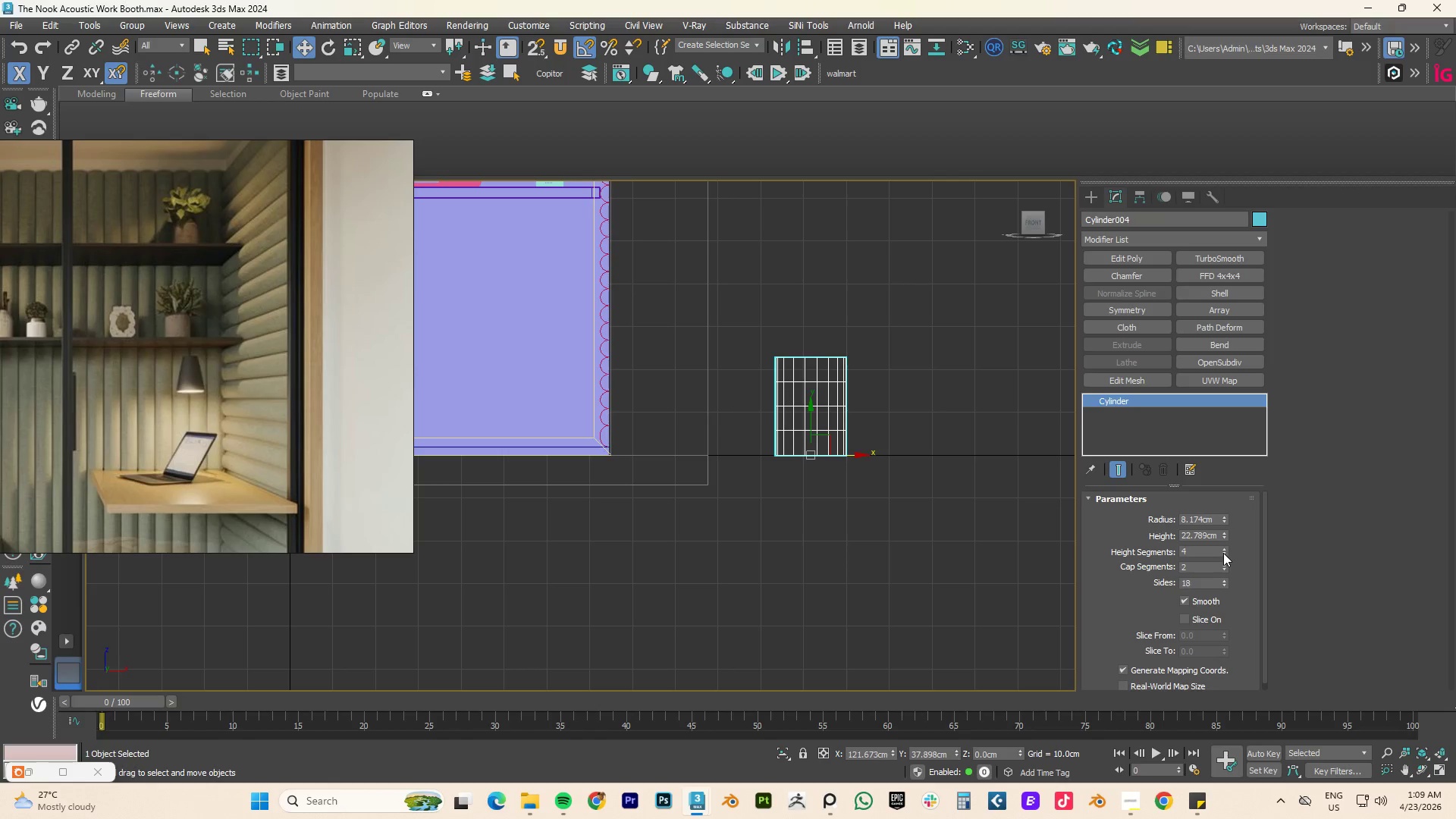 
right_click([1224, 549])
 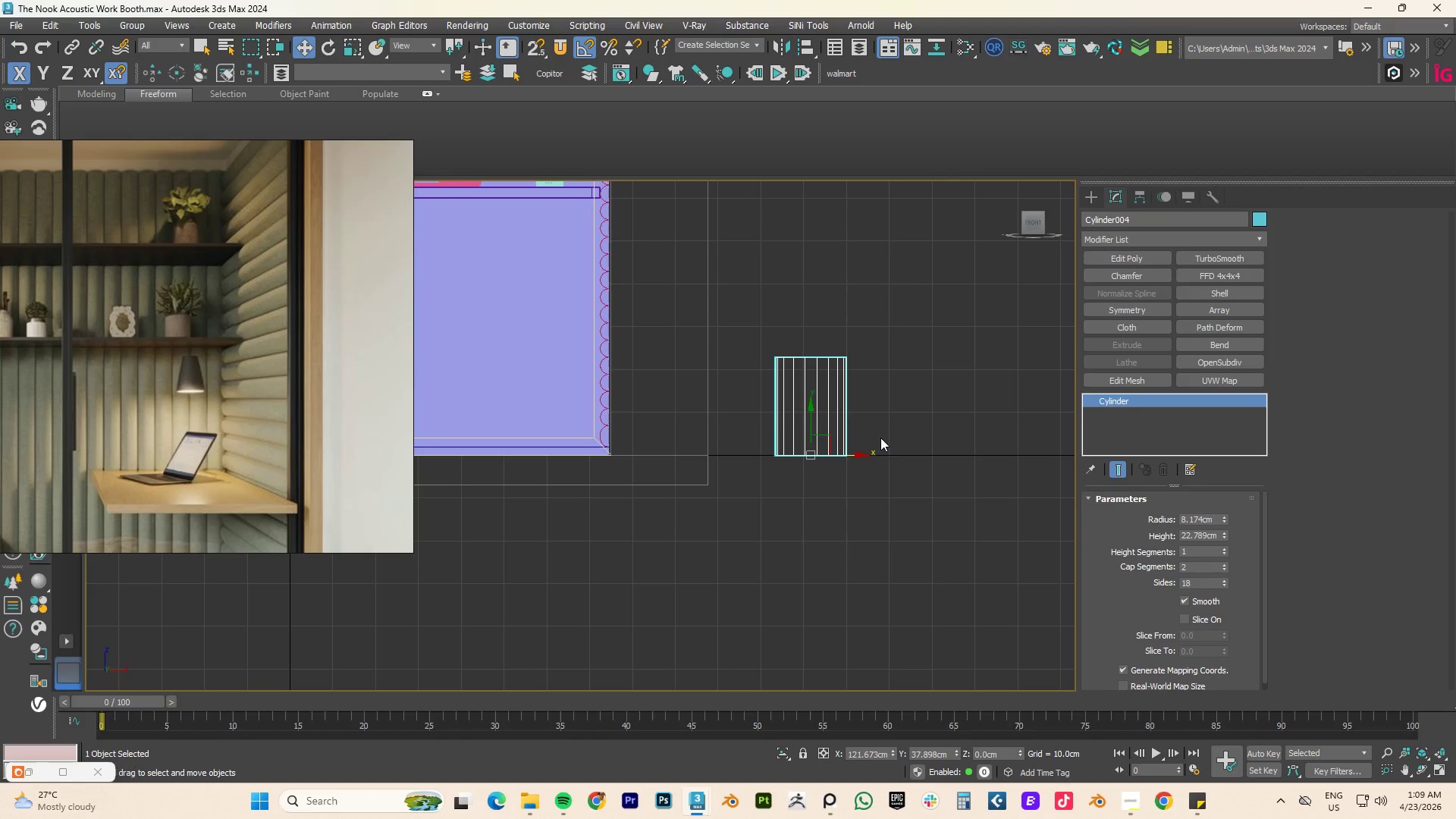 
key(1)
 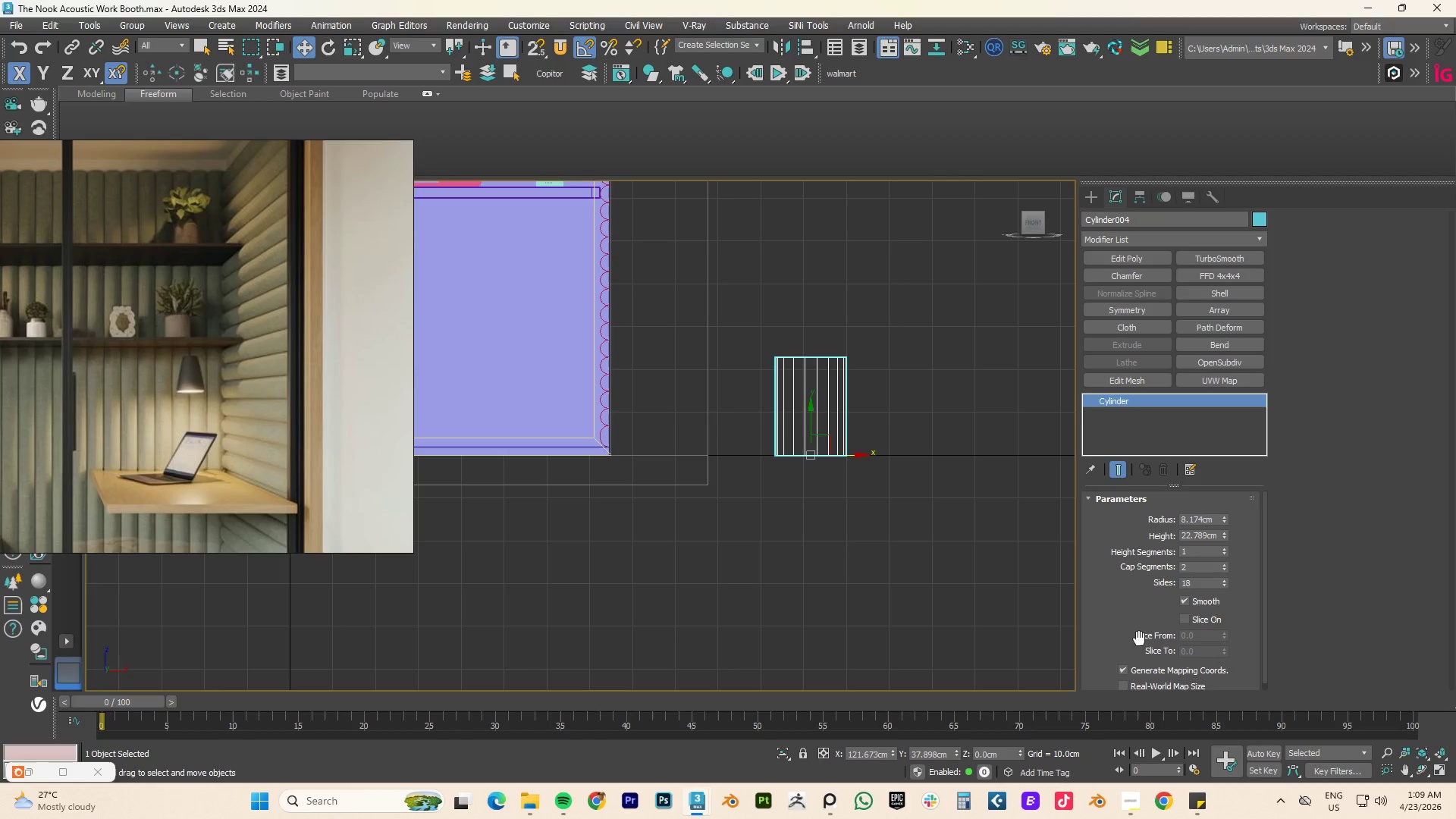 
left_click([1151, 687])
 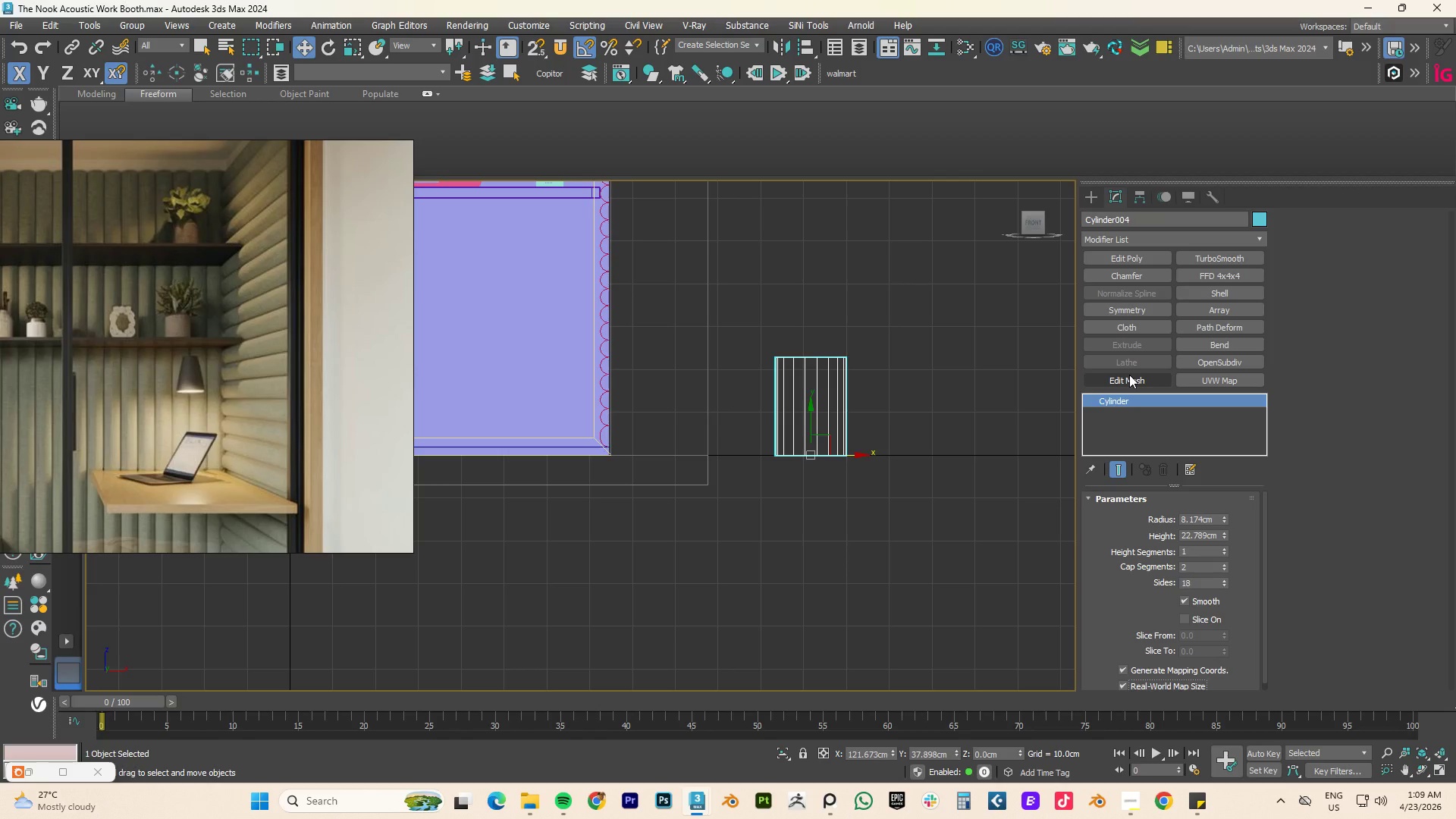 
key(Numpad1)
 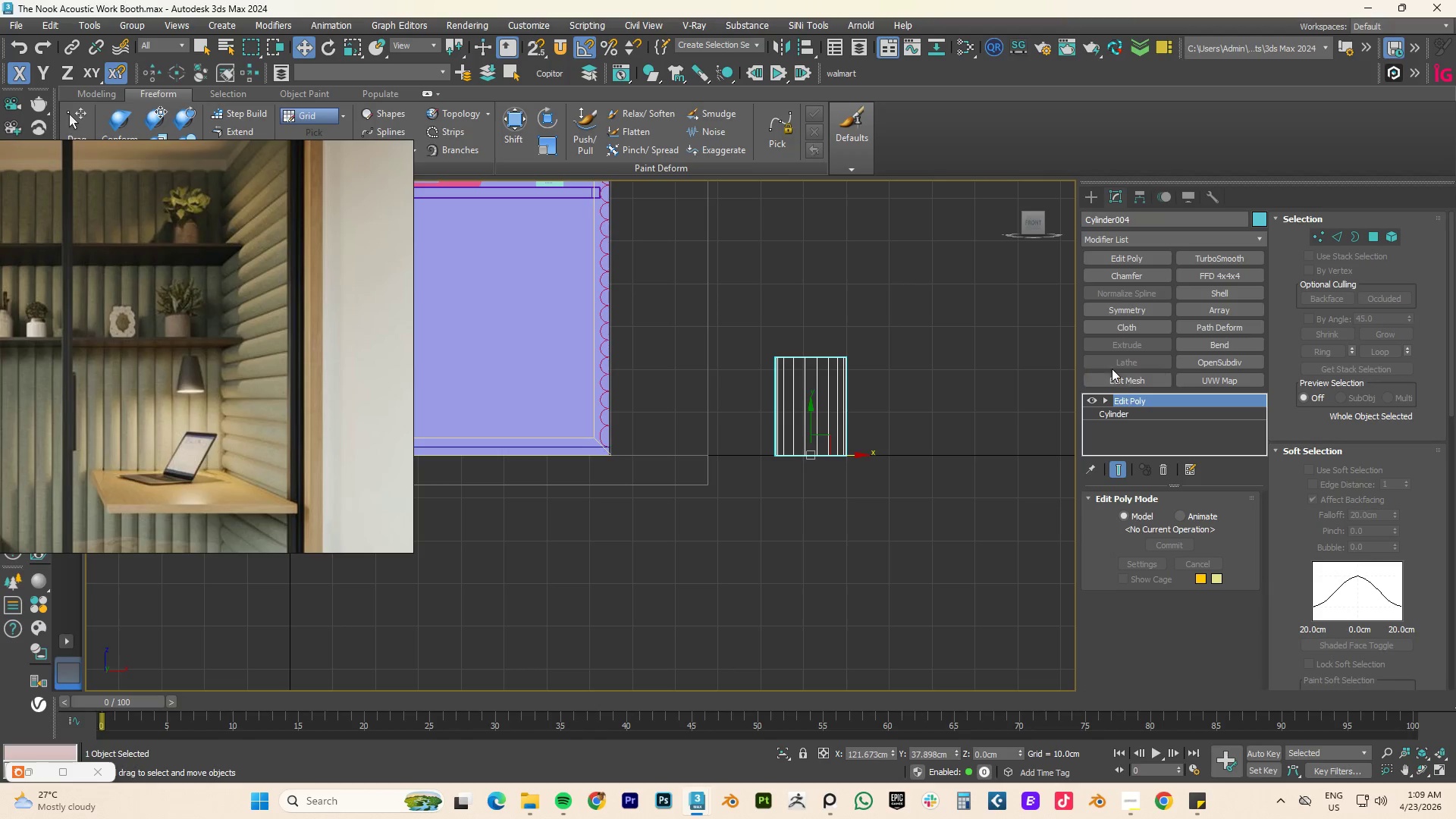 
type(11)
 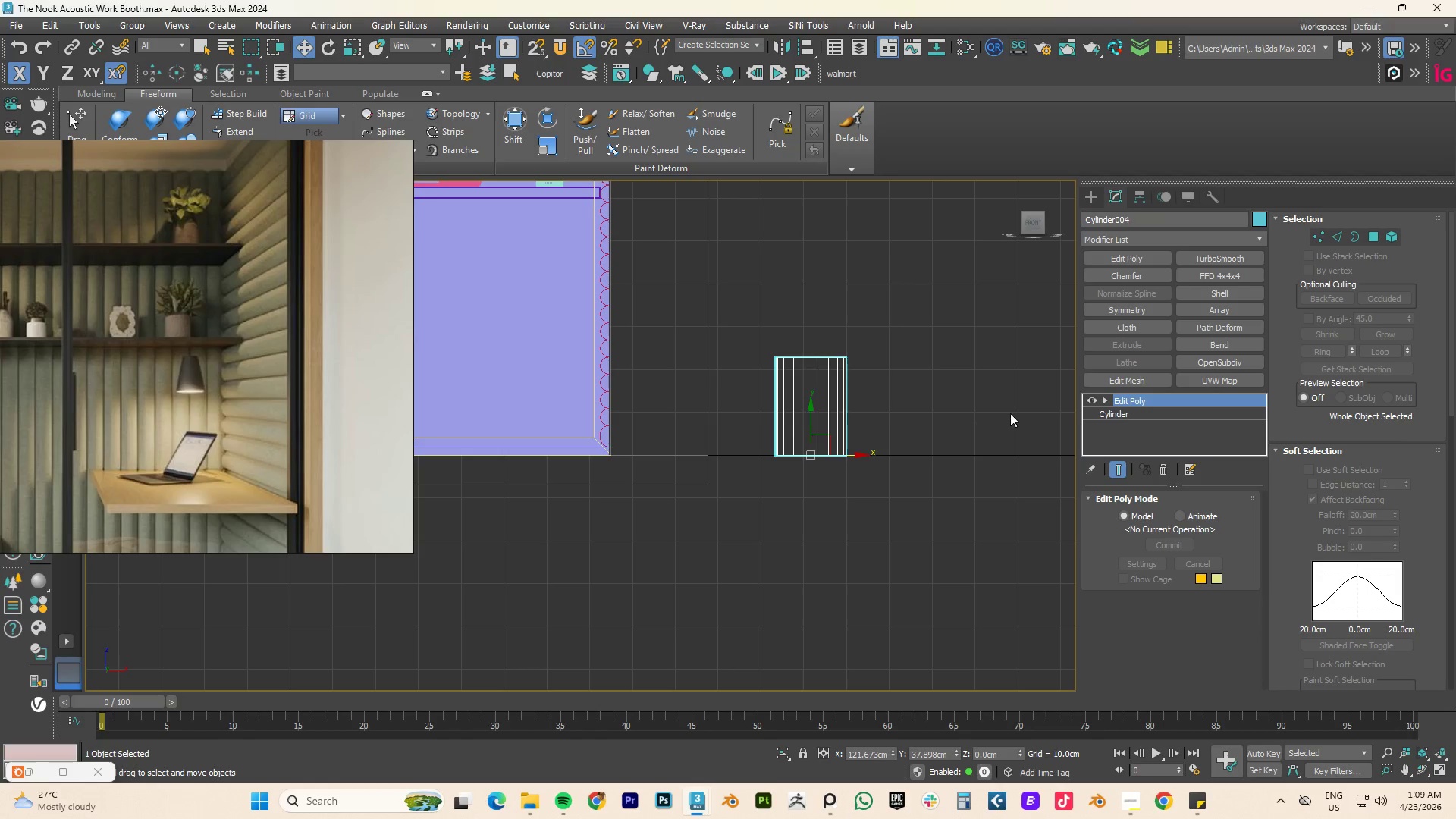 
left_click_drag(start_coordinate=[902, 428], to_coordinate=[648, 554])
 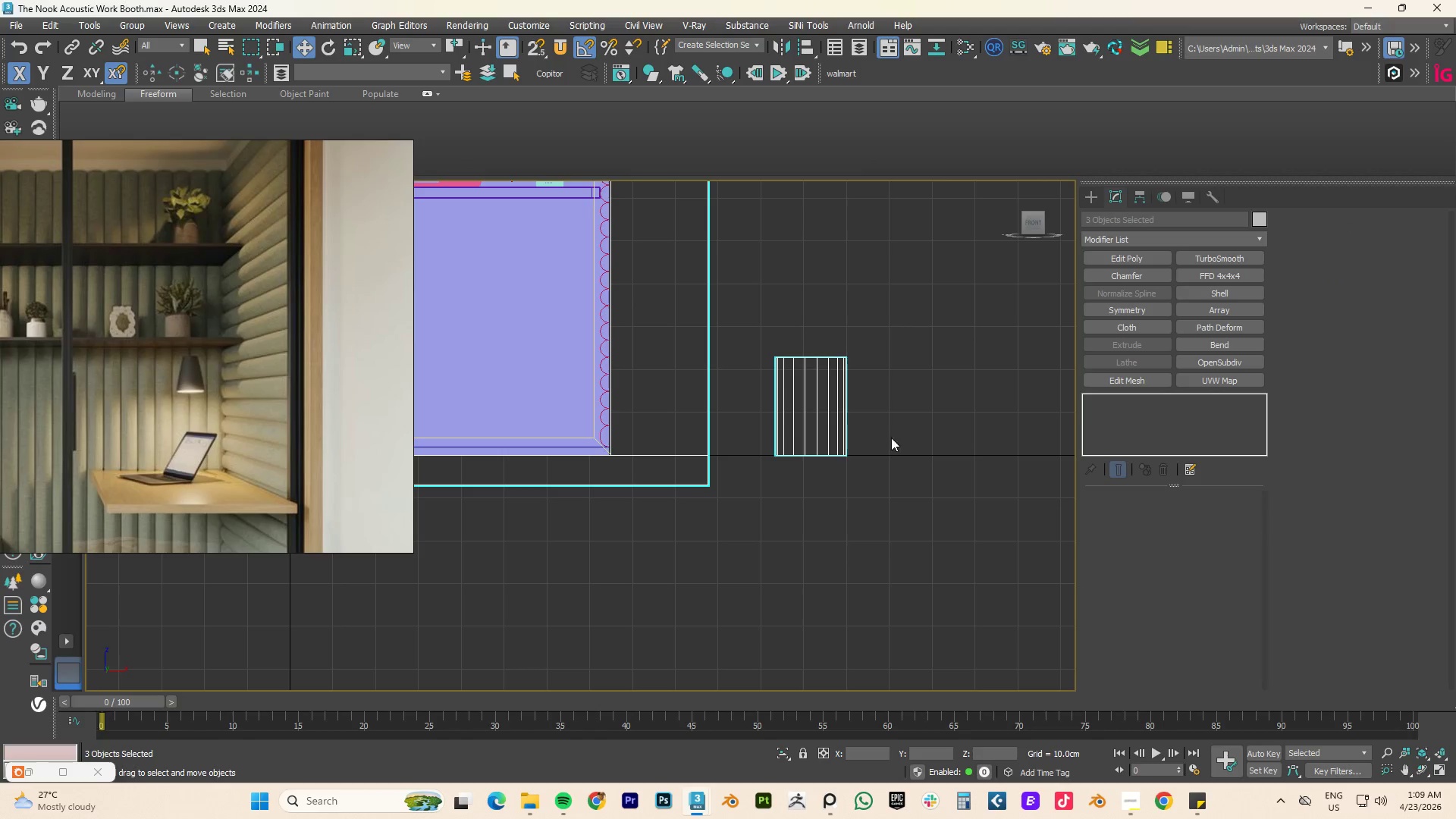 
left_click([811, 437])
 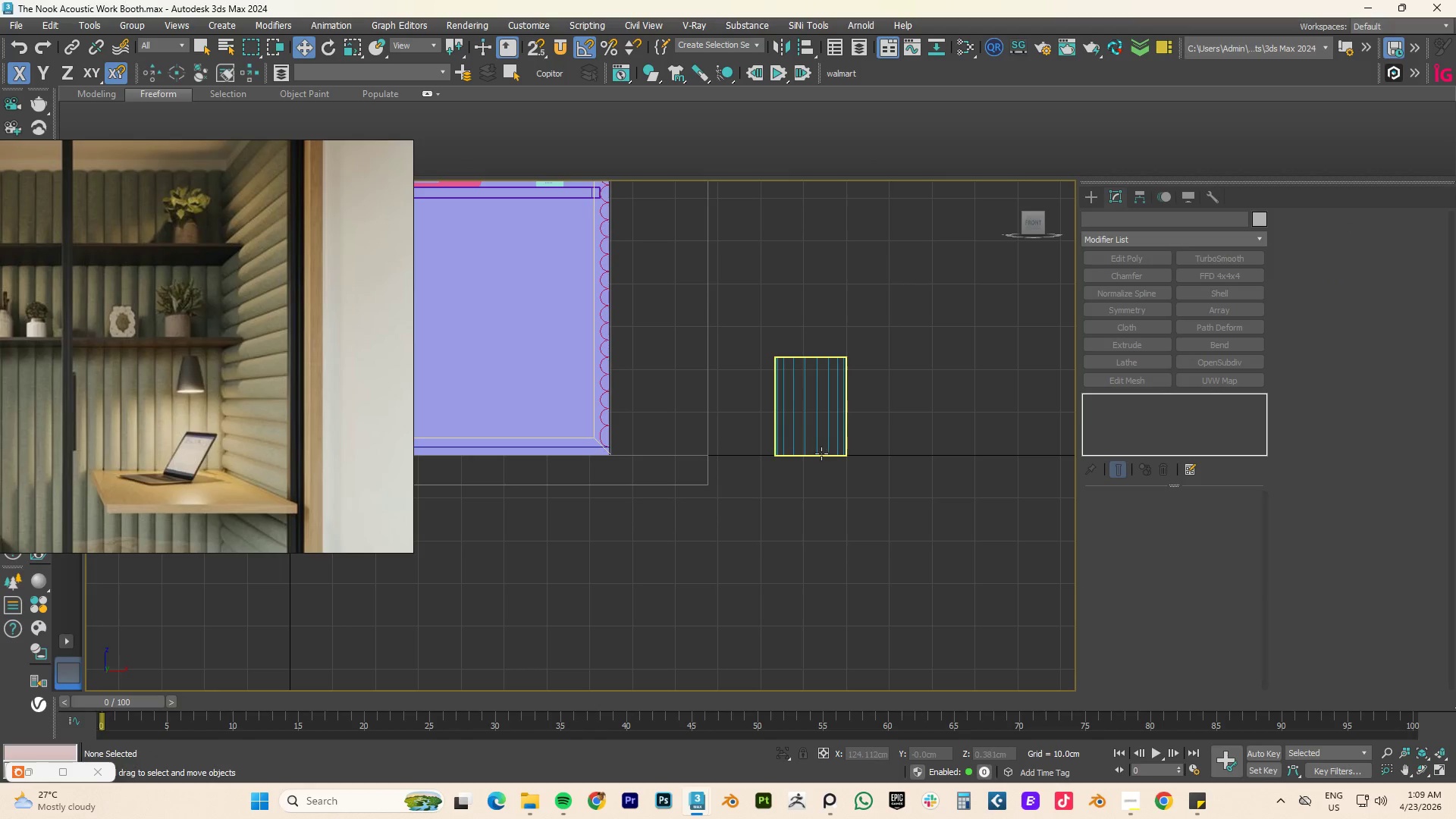 
left_click([820, 454])
 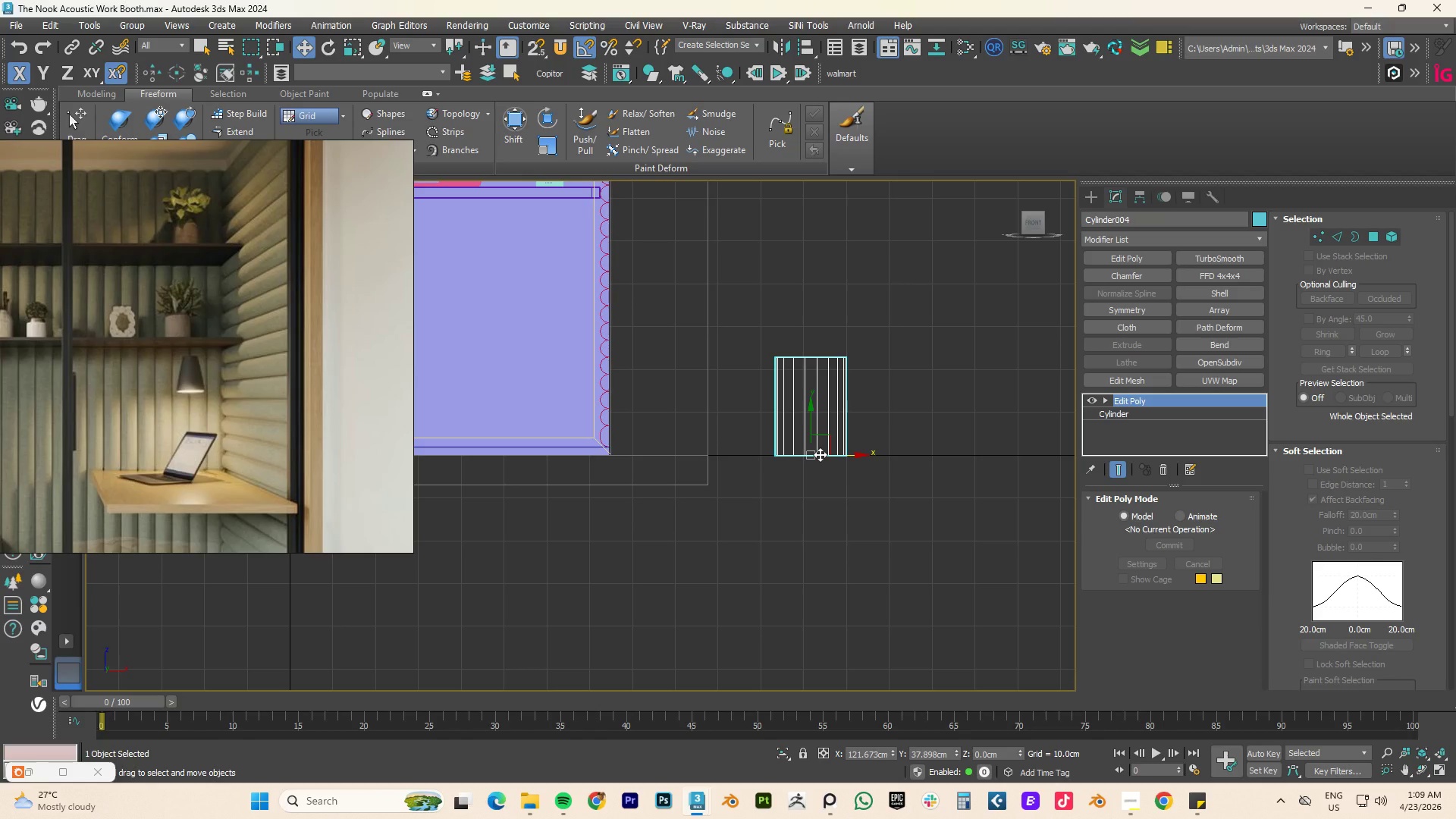 
key(1)
 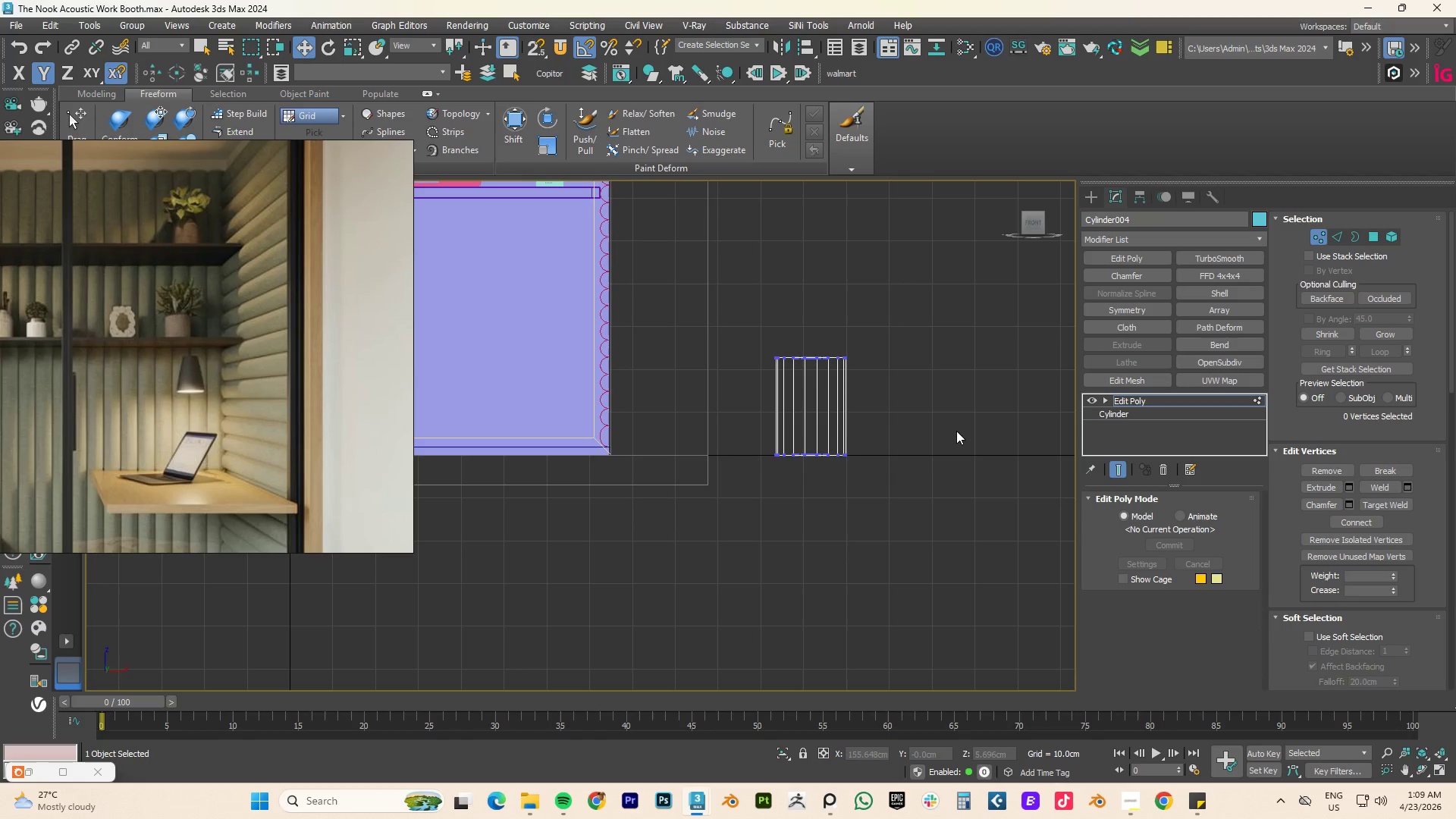 
left_click_drag(start_coordinate=[952, 431], to_coordinate=[726, 516])
 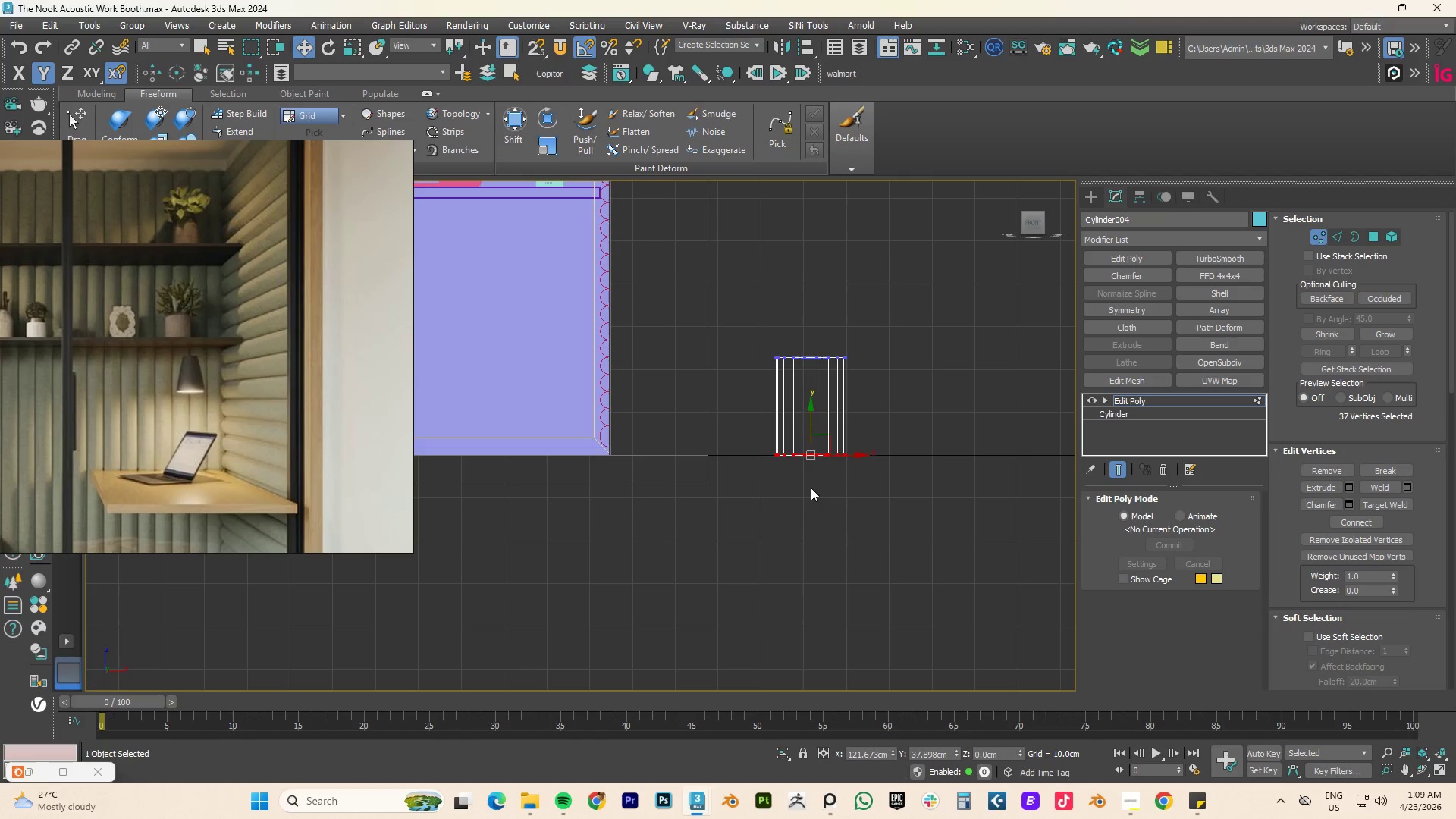 
key(R)
 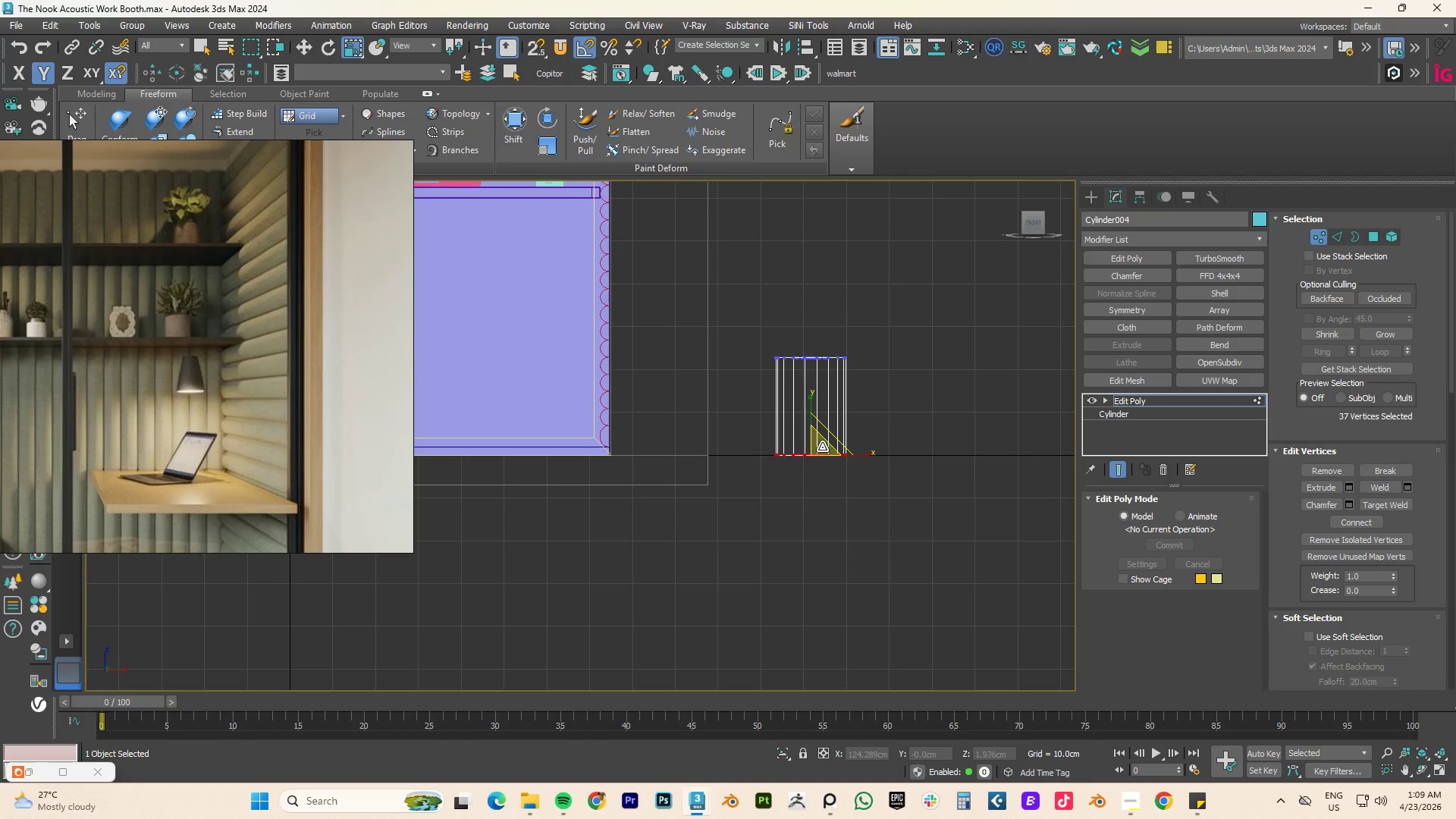 
left_click_drag(start_coordinate=[821, 448], to_coordinate=[840, 425])
 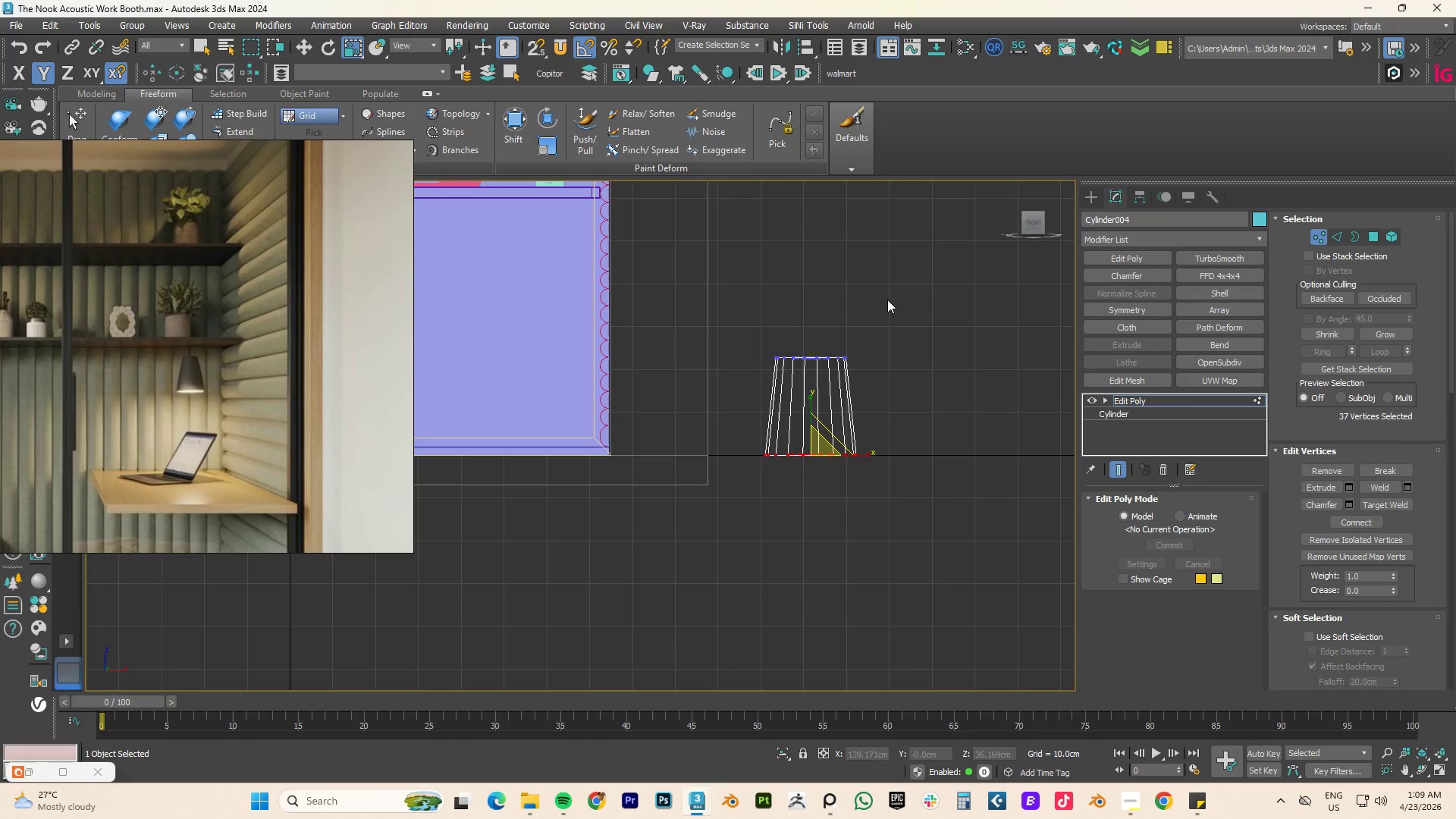 
left_click_drag(start_coordinate=[887, 299], to_coordinate=[721, 391])
 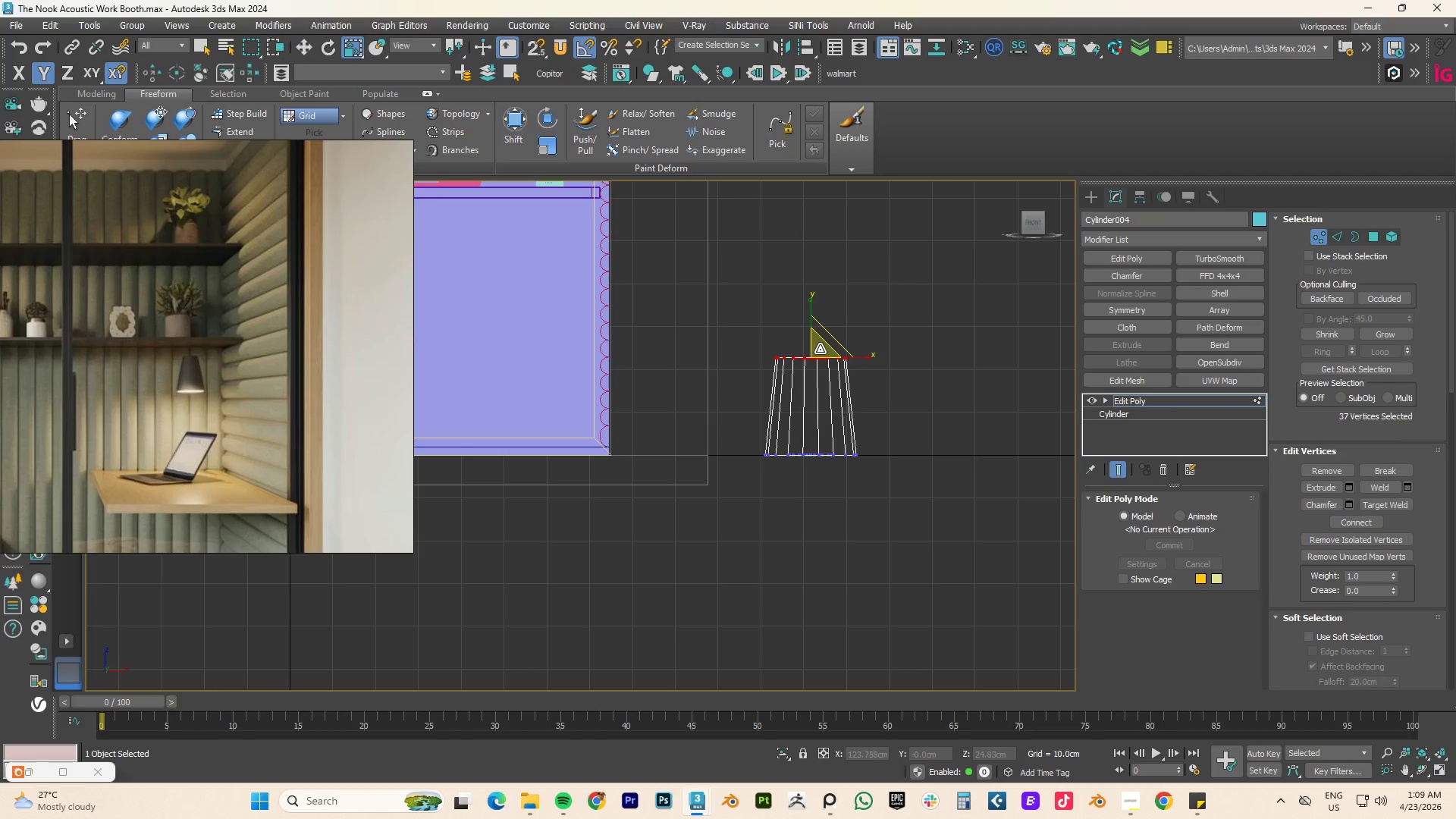 
left_click_drag(start_coordinate=[820, 349], to_coordinate=[799, 378])
 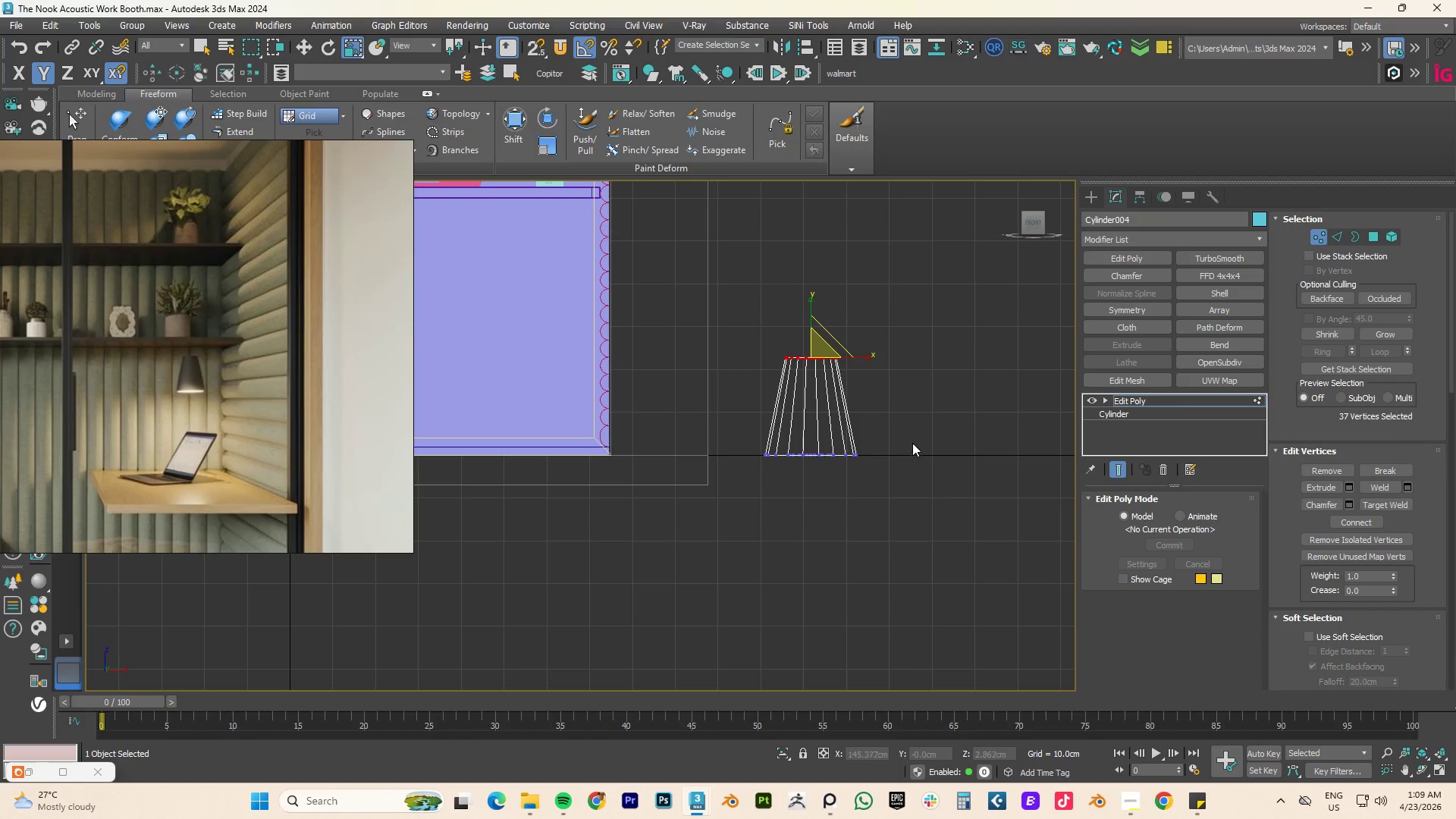 
left_click_drag(start_coordinate=[907, 443], to_coordinate=[742, 538])
 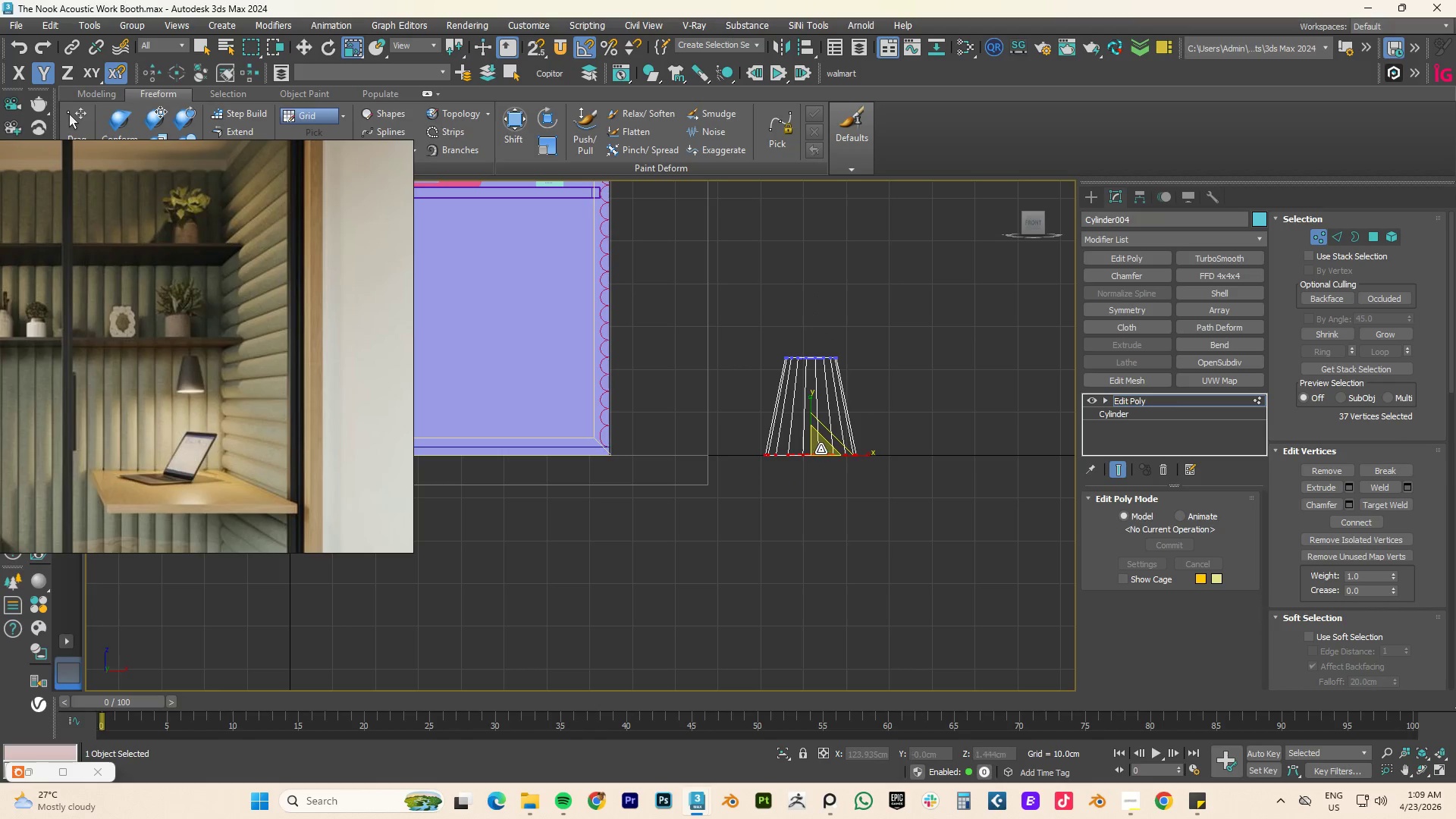 
left_click_drag(start_coordinate=[821, 449], to_coordinate=[814, 458])
 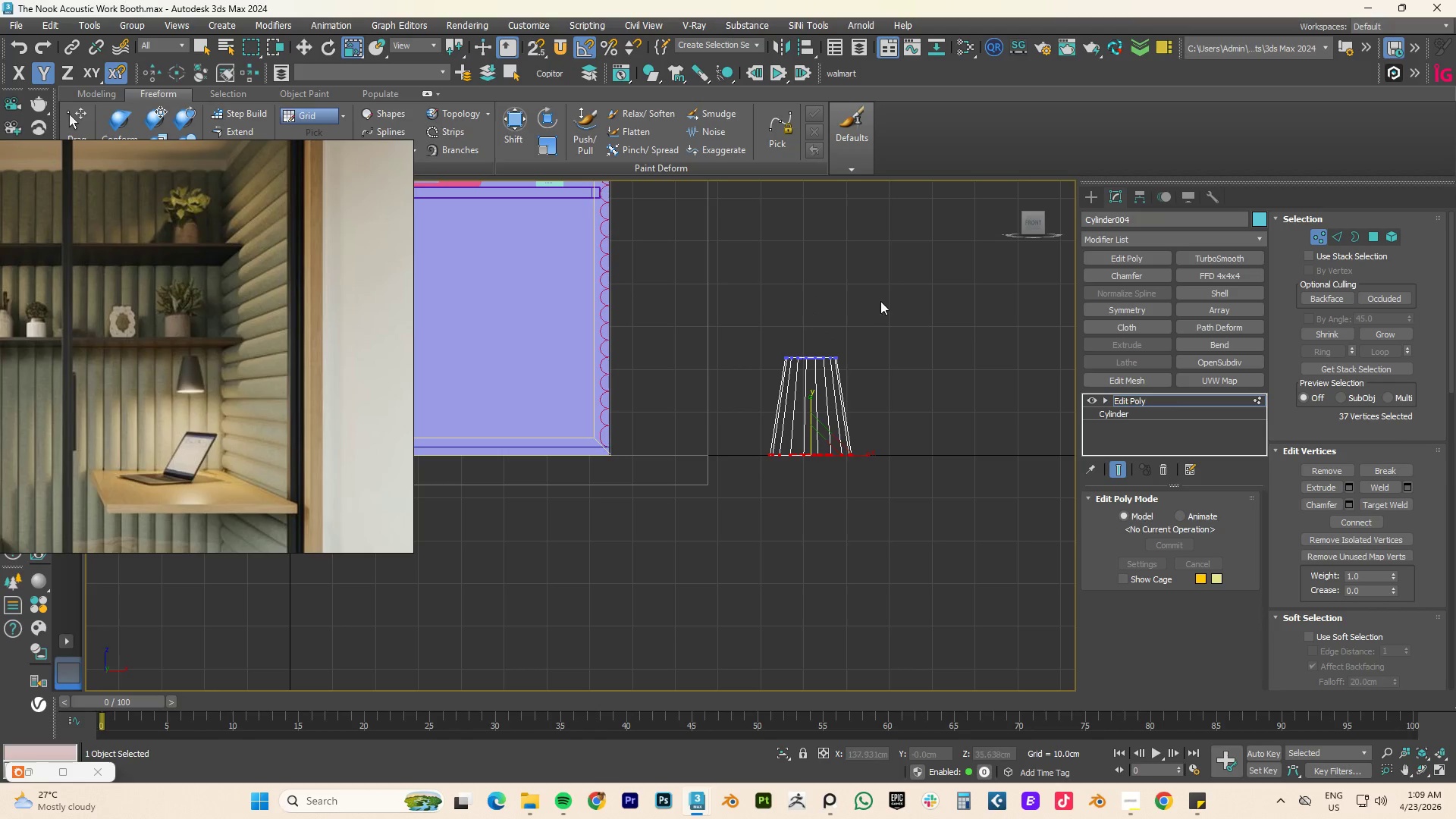 
left_click_drag(start_coordinate=[877, 301], to_coordinate=[725, 402])
 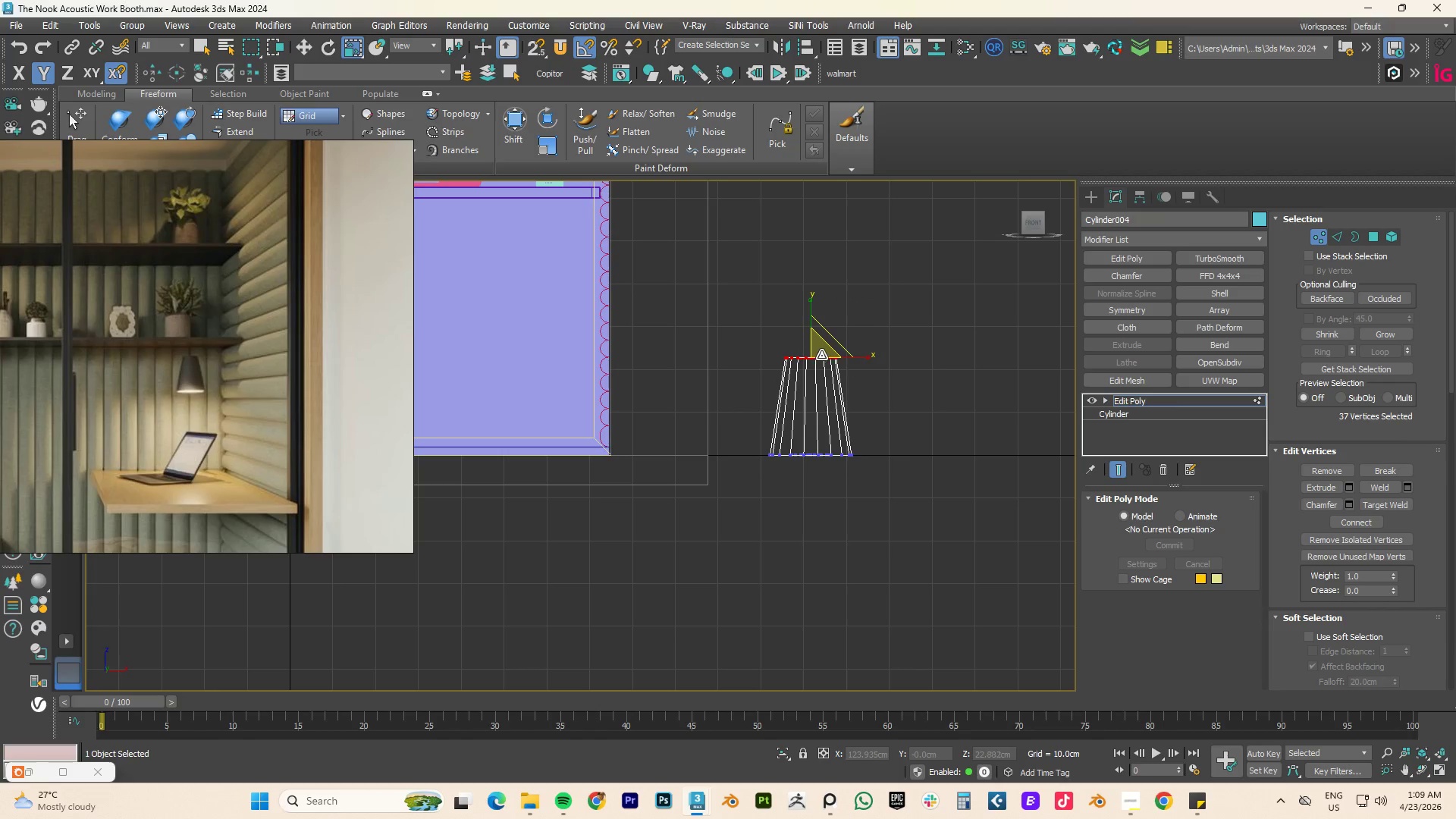 
left_click_drag(start_coordinate=[822, 350], to_coordinate=[775, 407])
 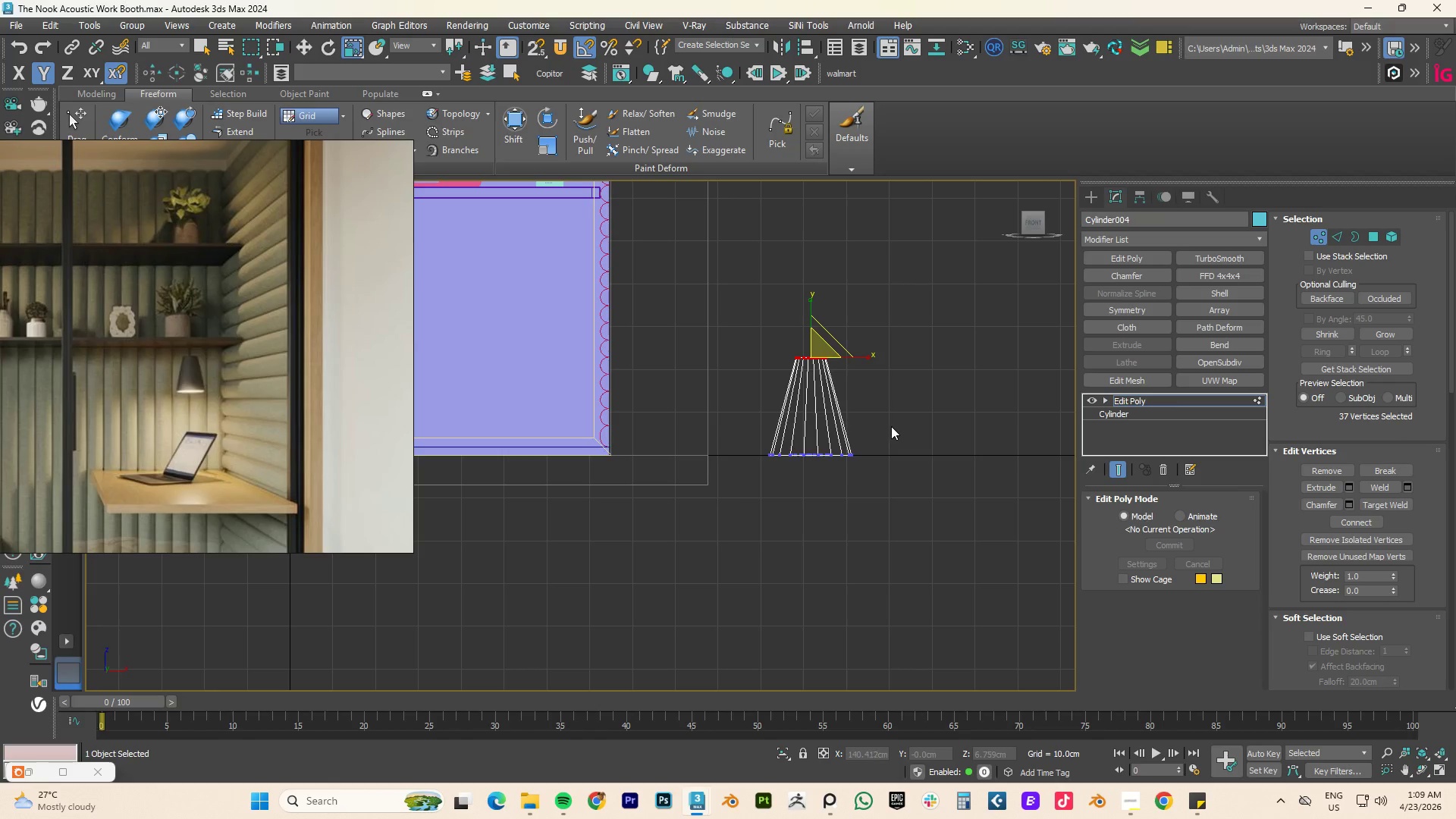 
left_click_drag(start_coordinate=[883, 429], to_coordinate=[653, 544])
 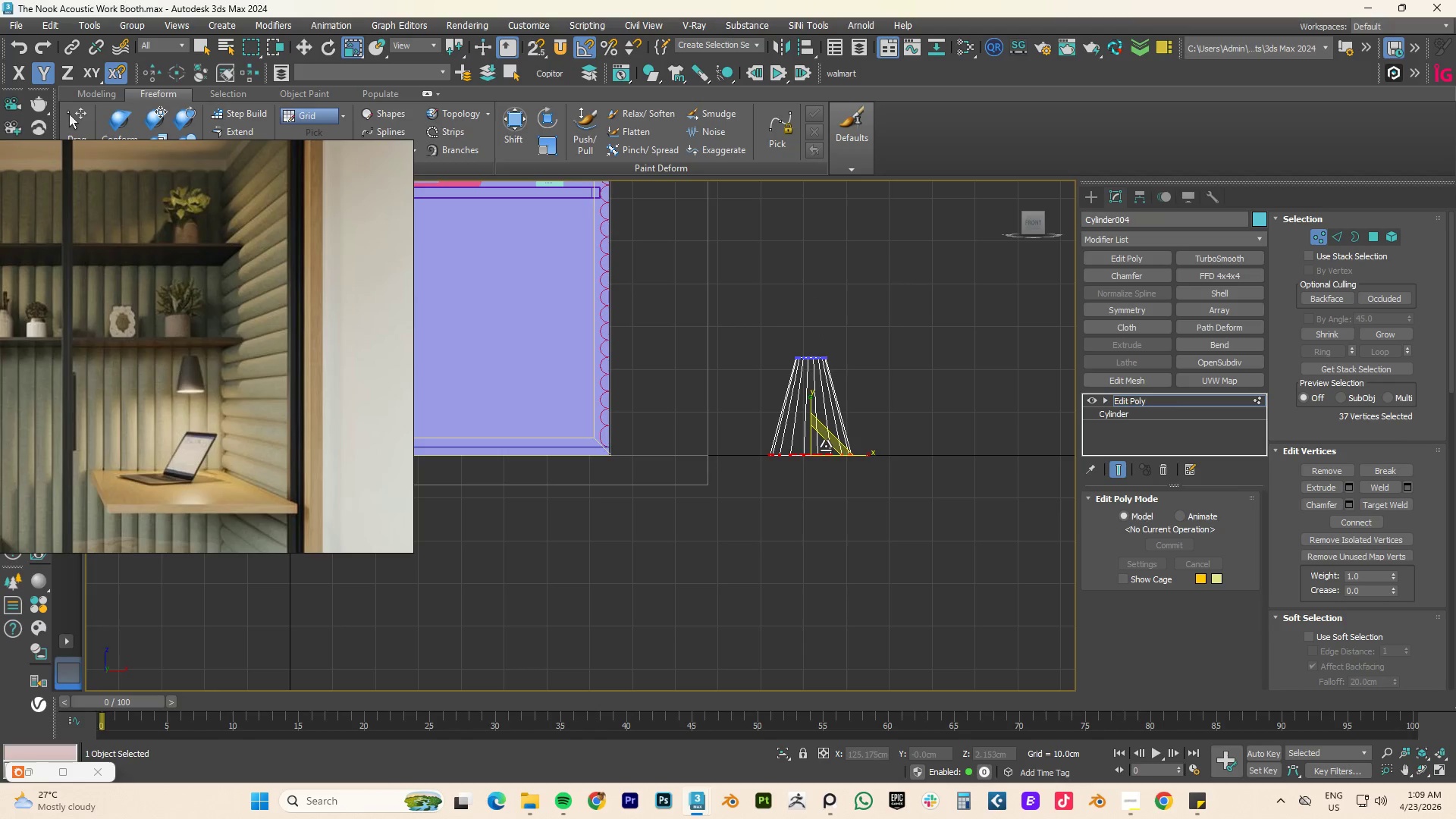 
left_click_drag(start_coordinate=[824, 448], to_coordinate=[811, 462])
 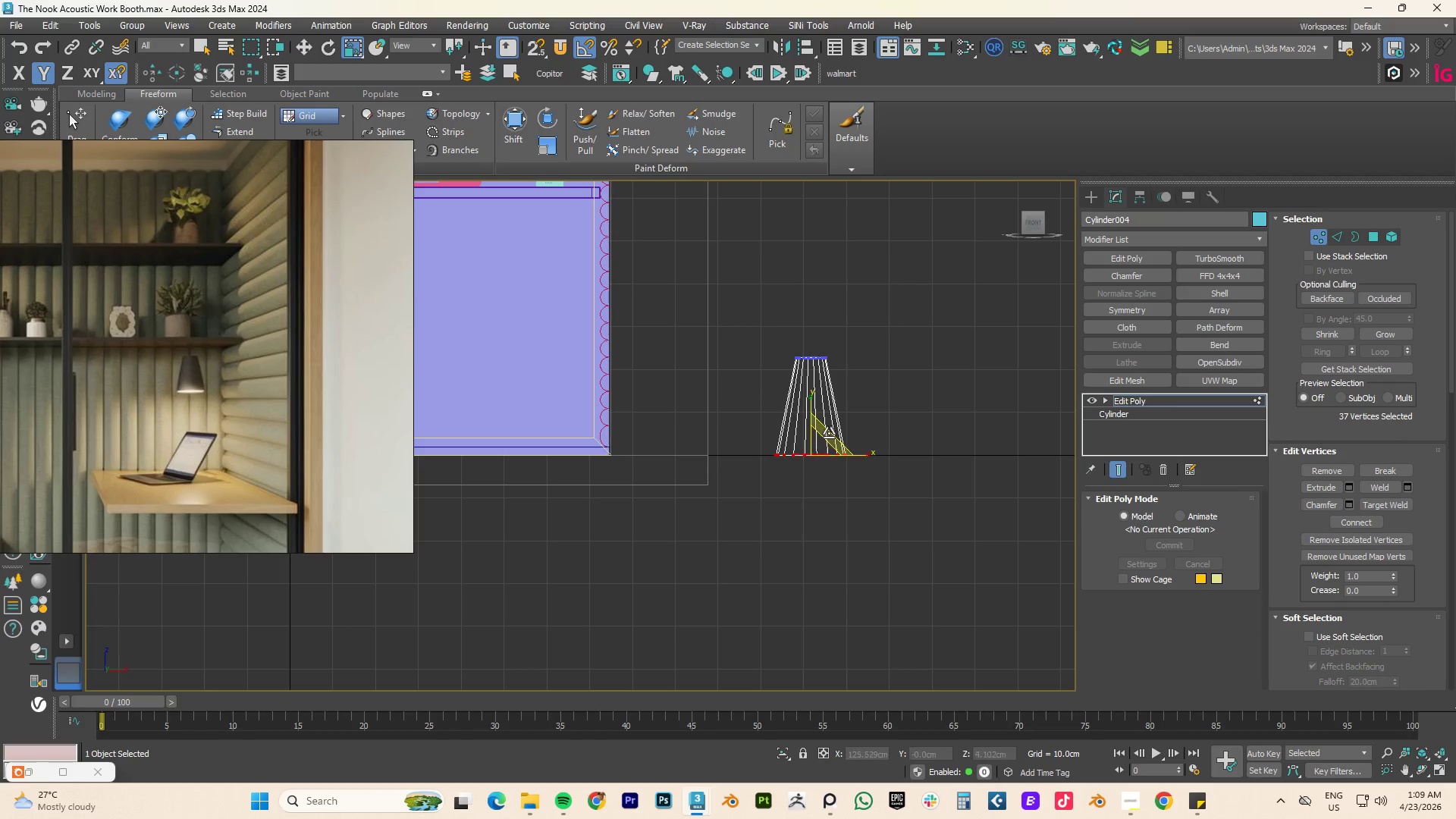 
hold_key(key=AltLeft, duration=2.25)
 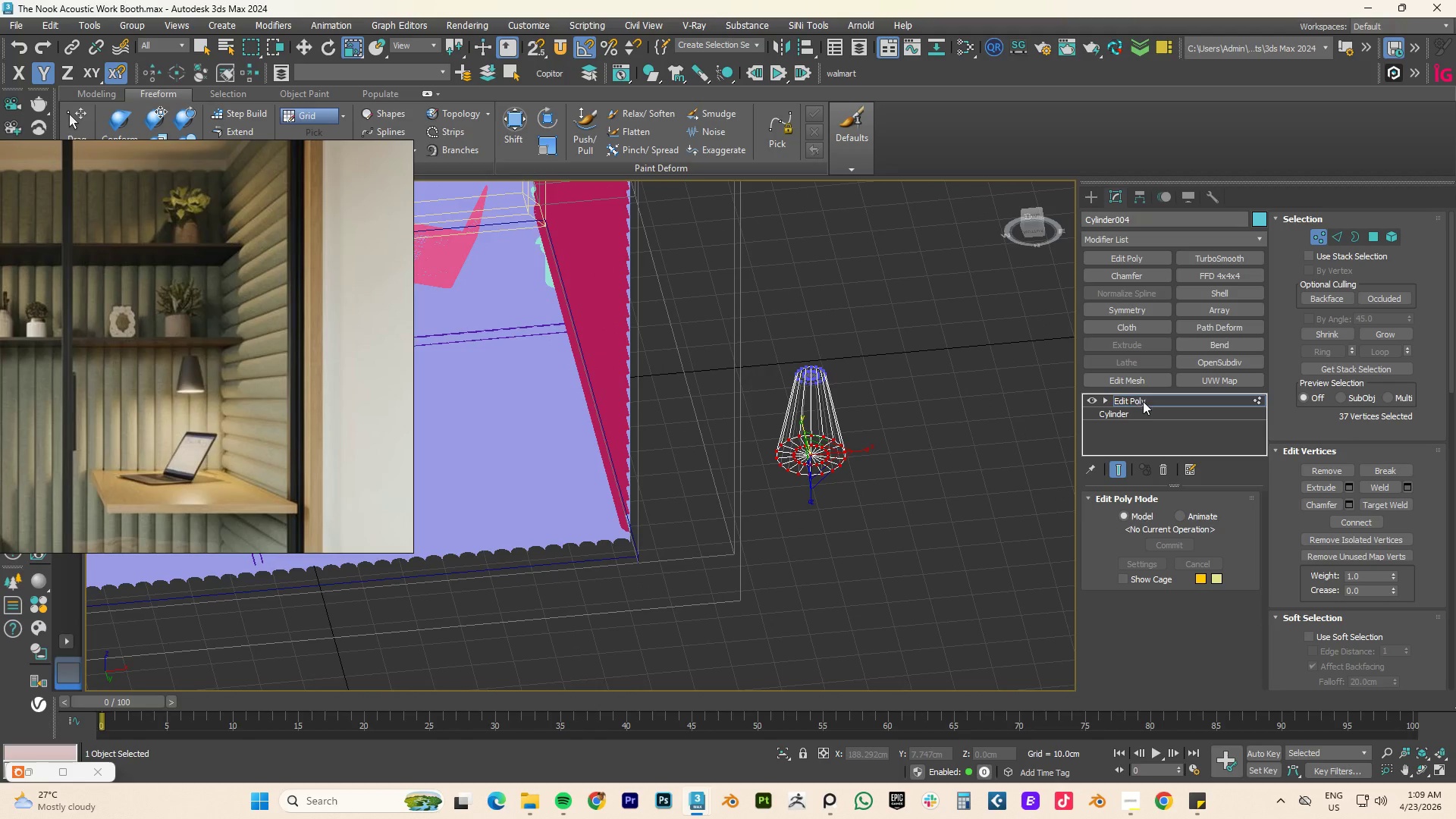 
left_click([1144, 401])
 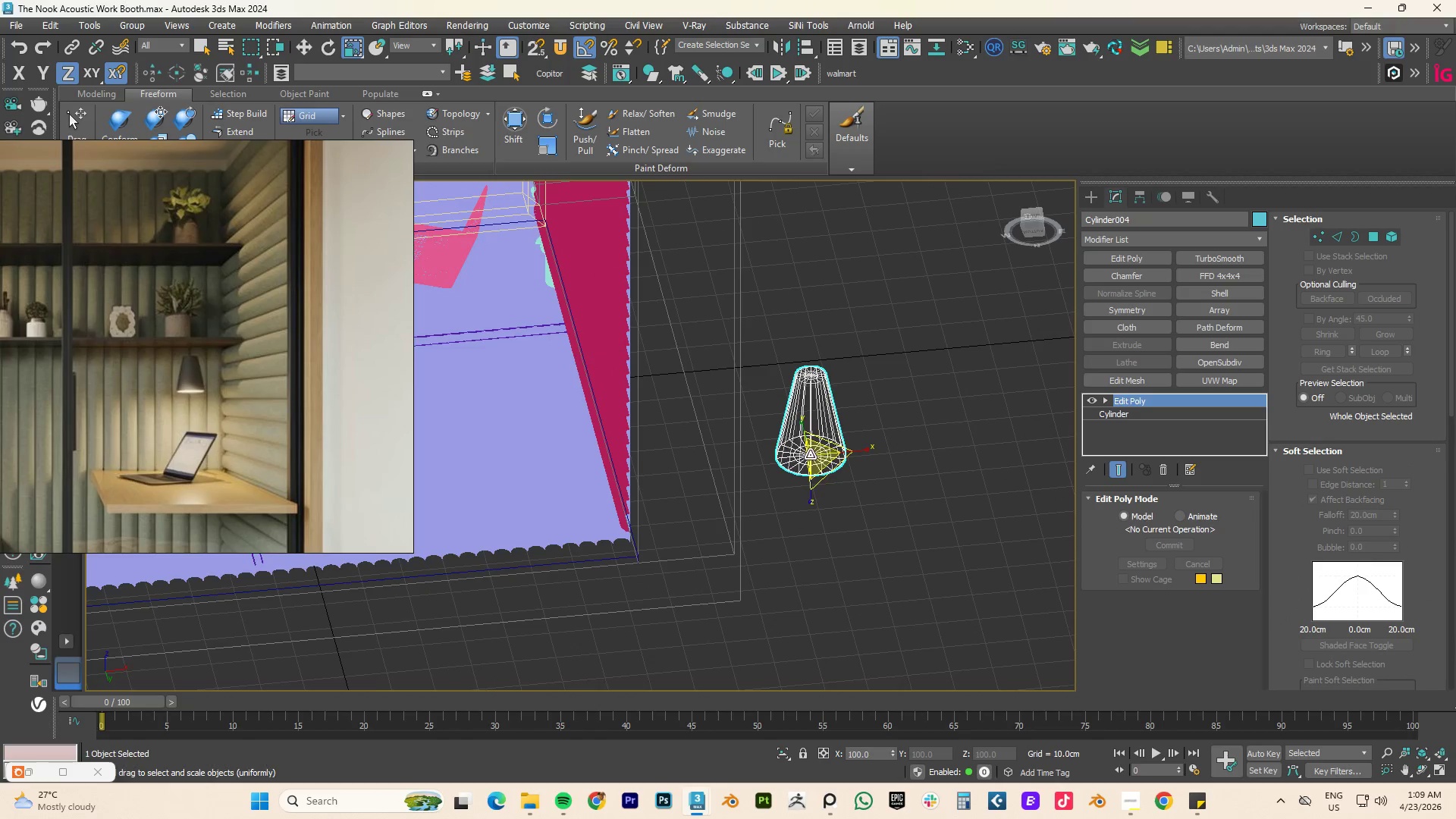 
scroll: coordinate [809, 454], scroll_direction: up, amount: 4.0
 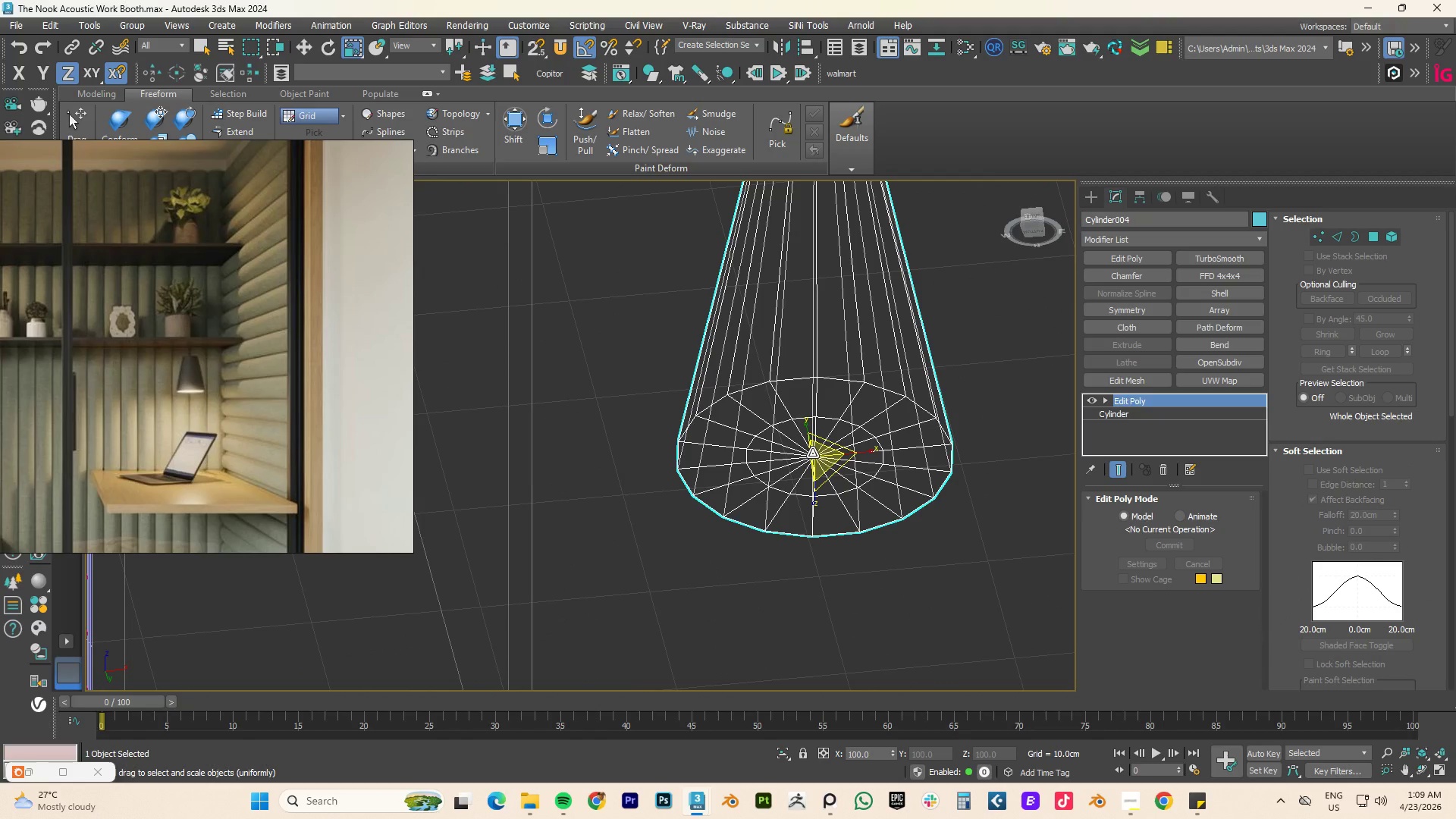 
key(1)
 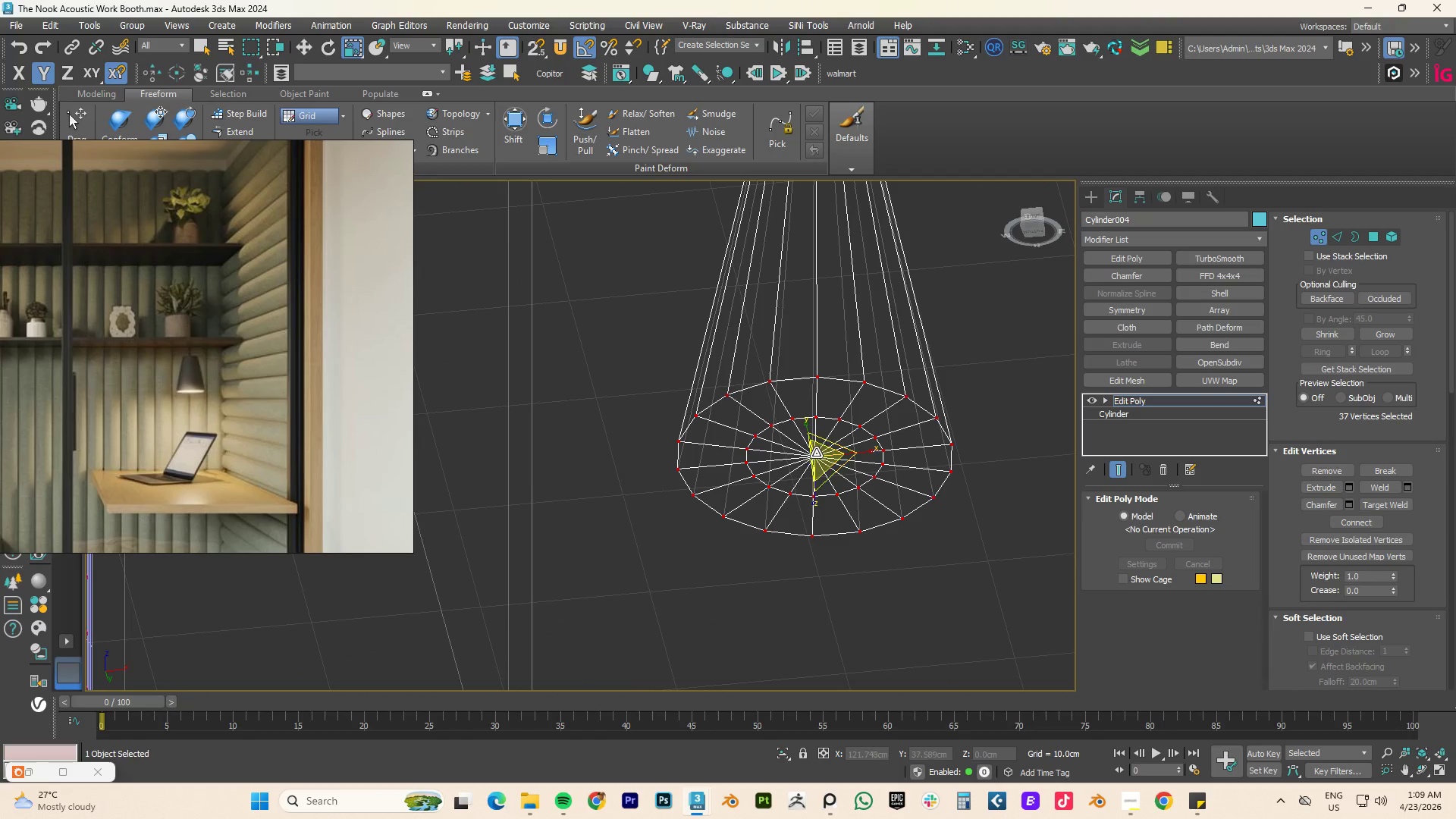 
left_click([816, 453])
 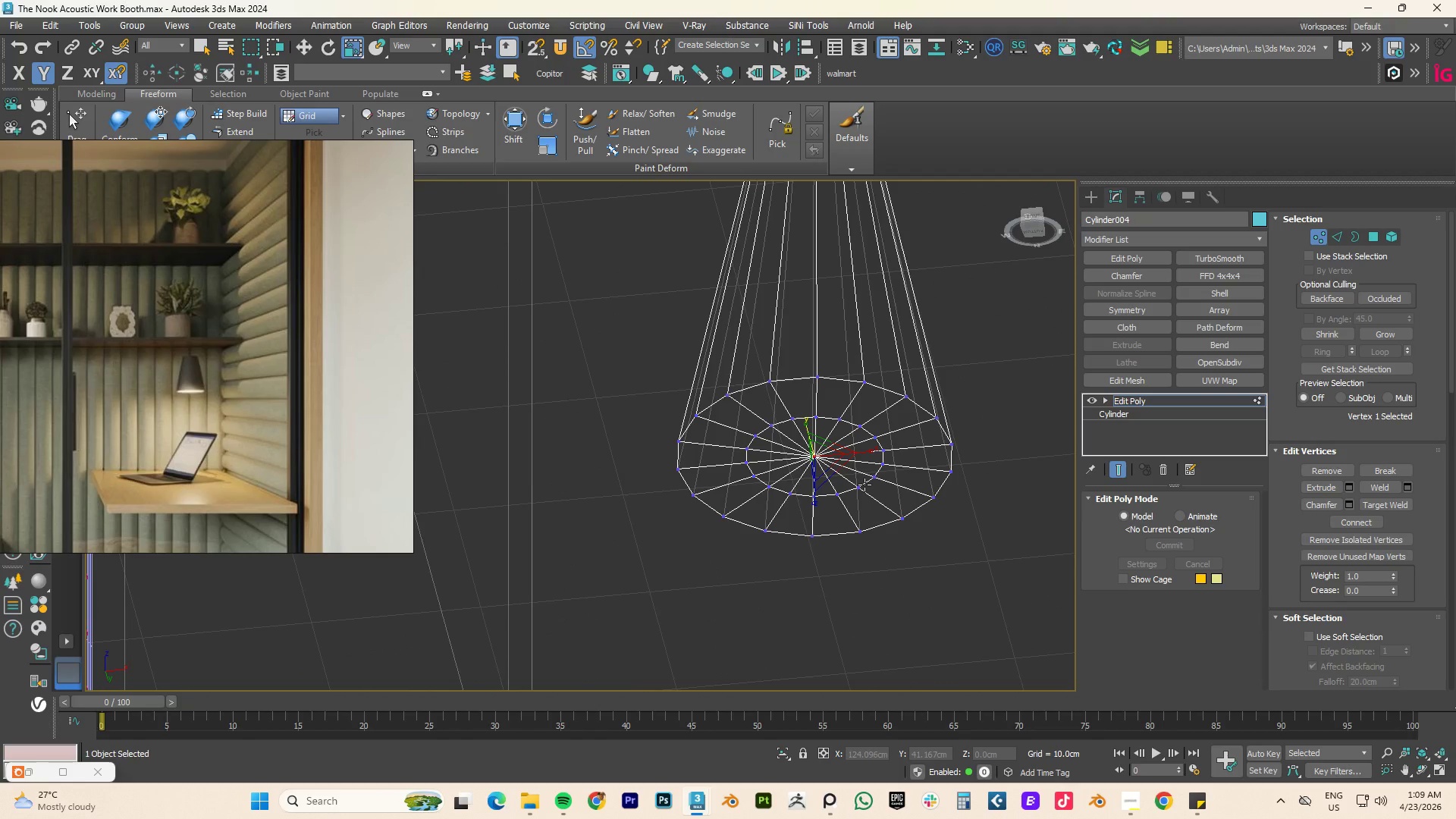 
key(Delete)
 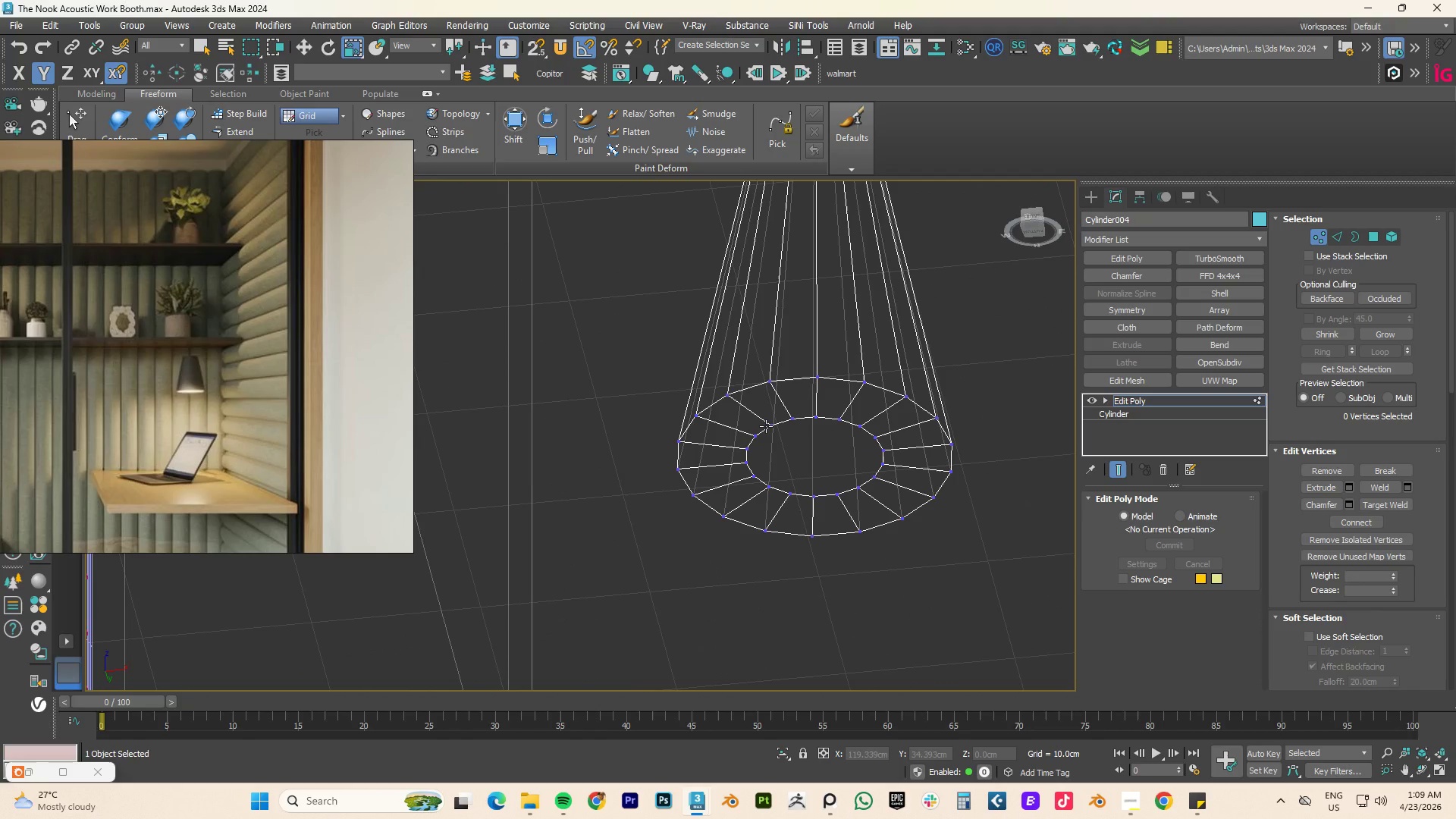 
key(2)
 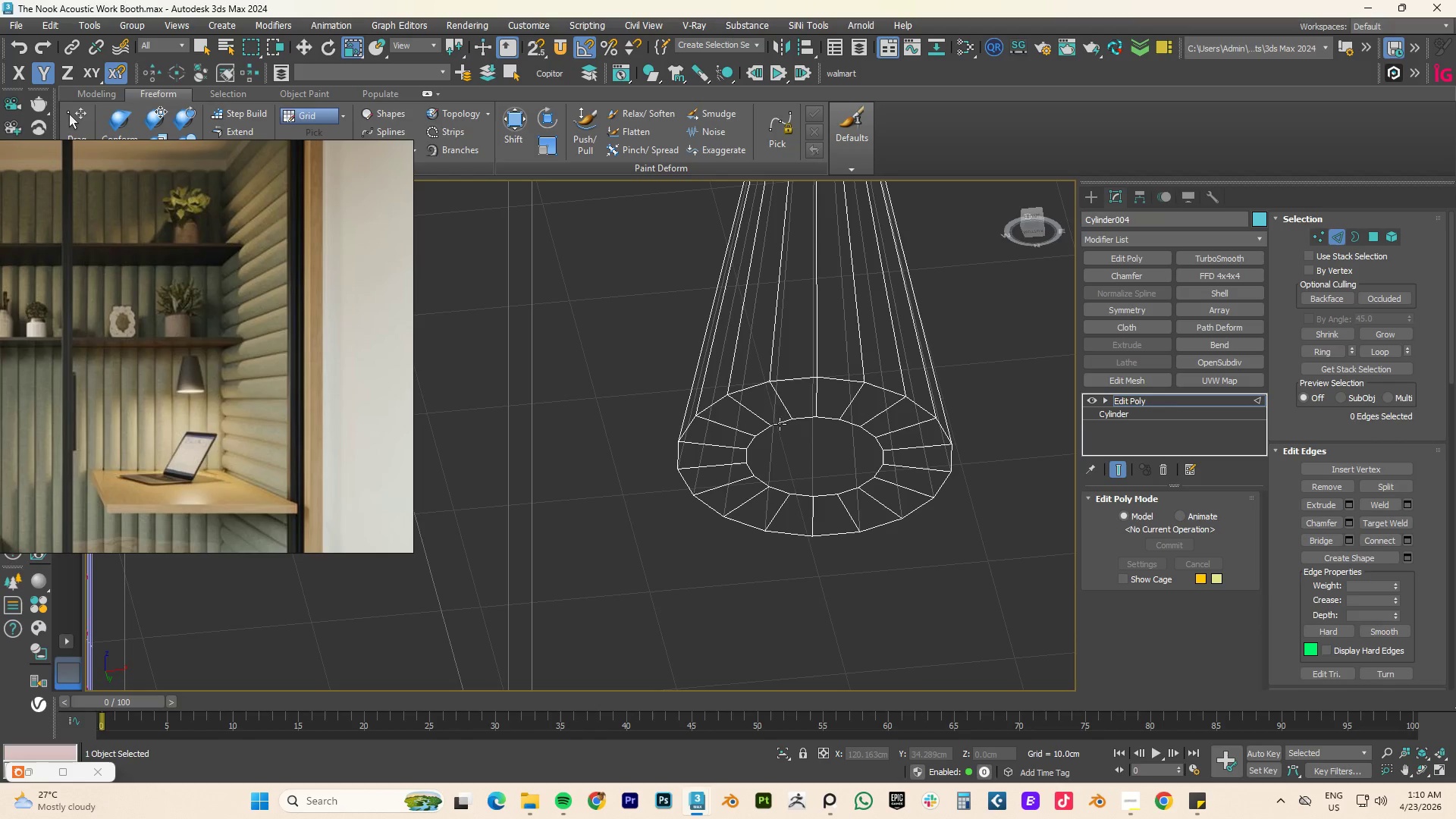 
double_click([780, 424])
 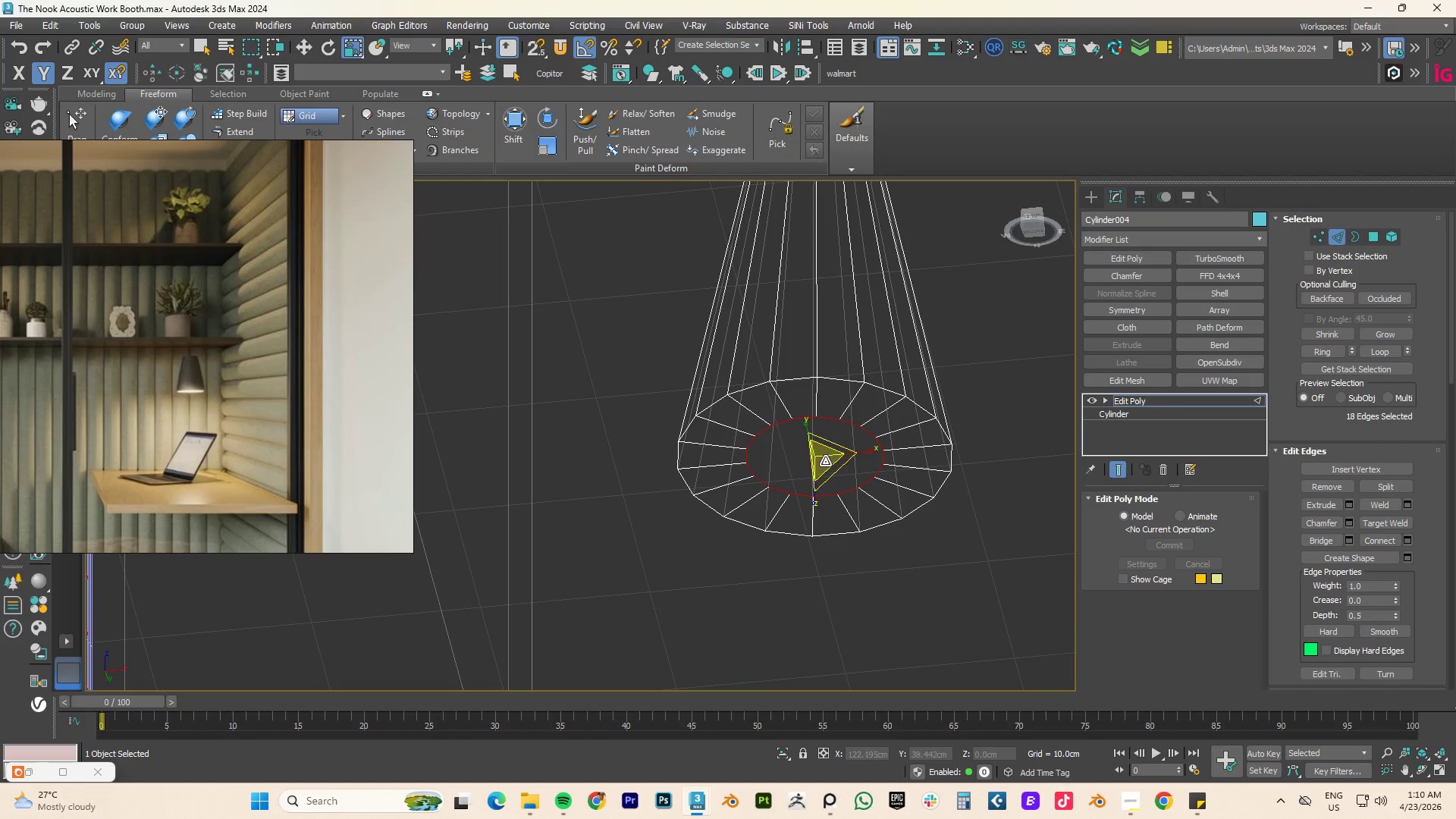 
left_click_drag(start_coordinate=[822, 459], to_coordinate=[839, 386])
 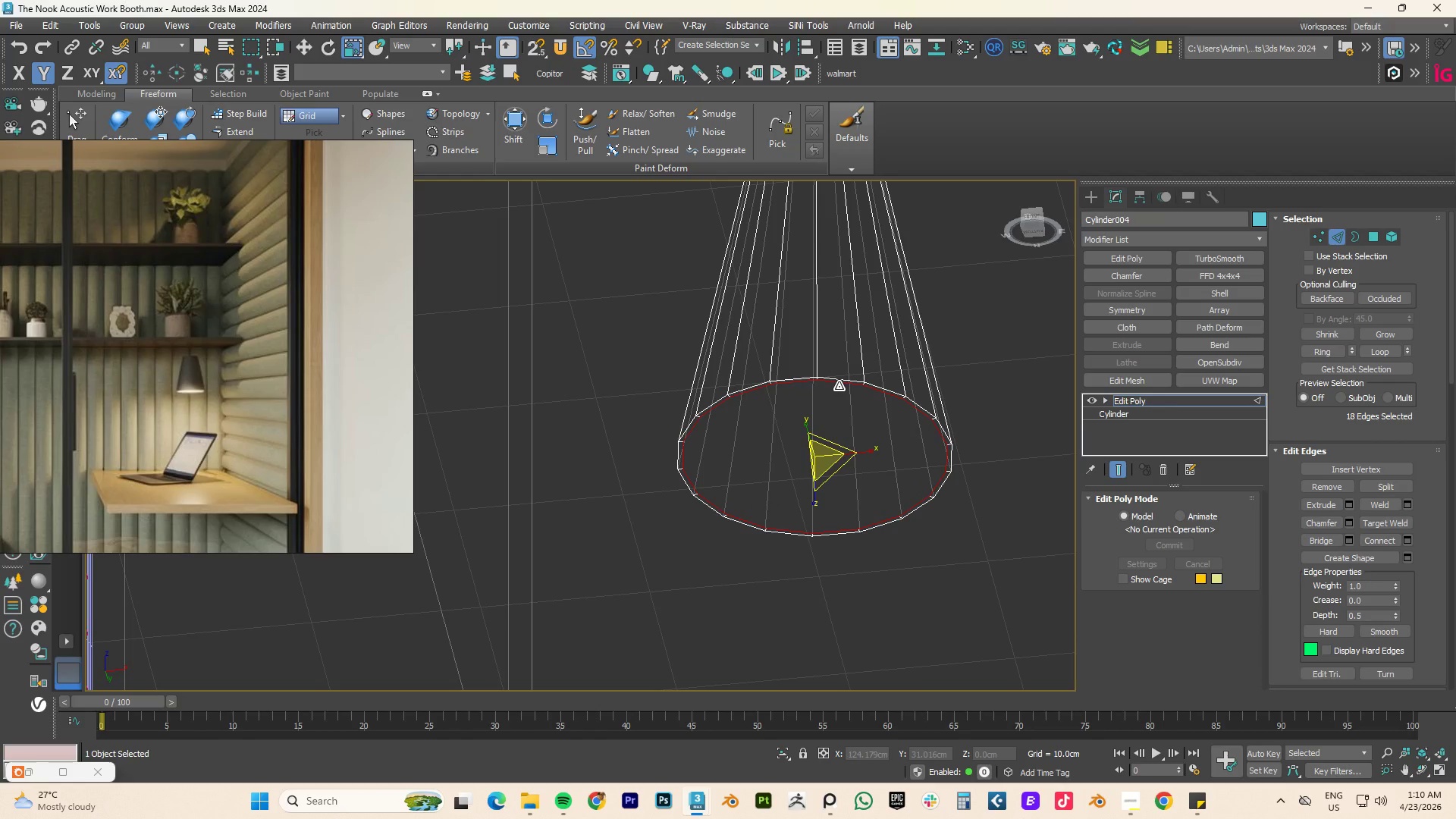 
key(W)
 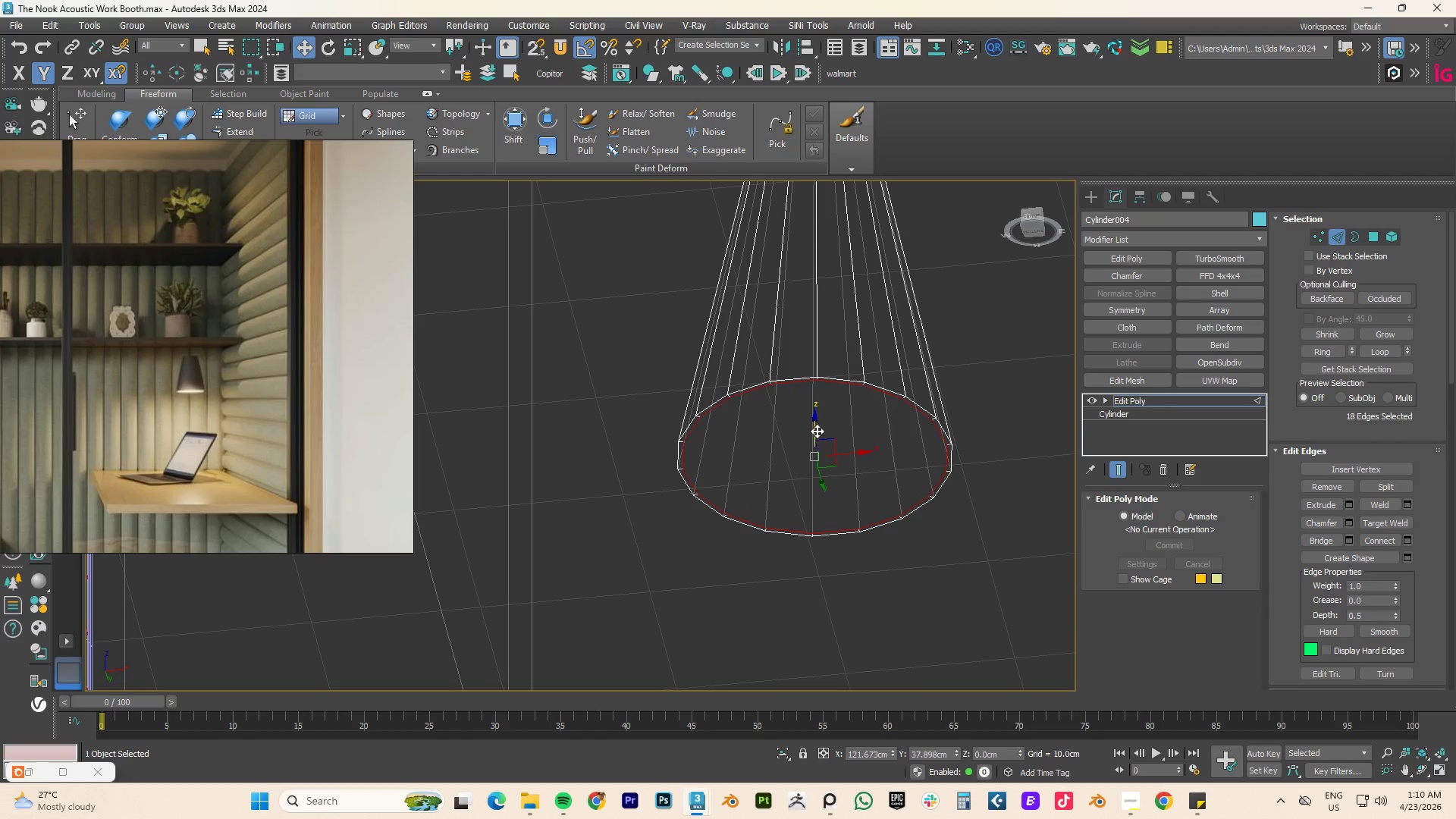 
hold_key(key=AltLeft, duration=0.62)
 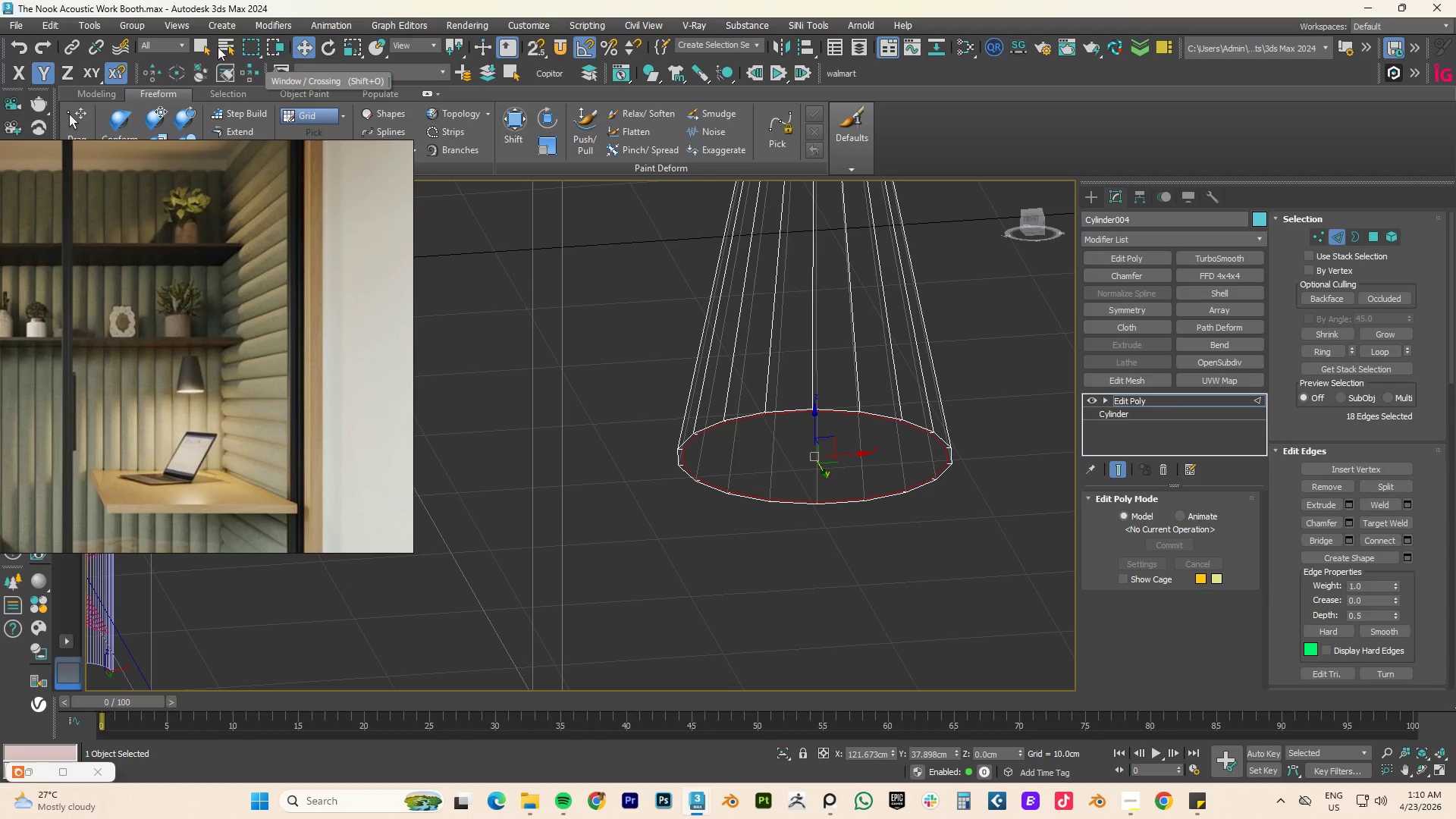 
left_click([421, 47])
 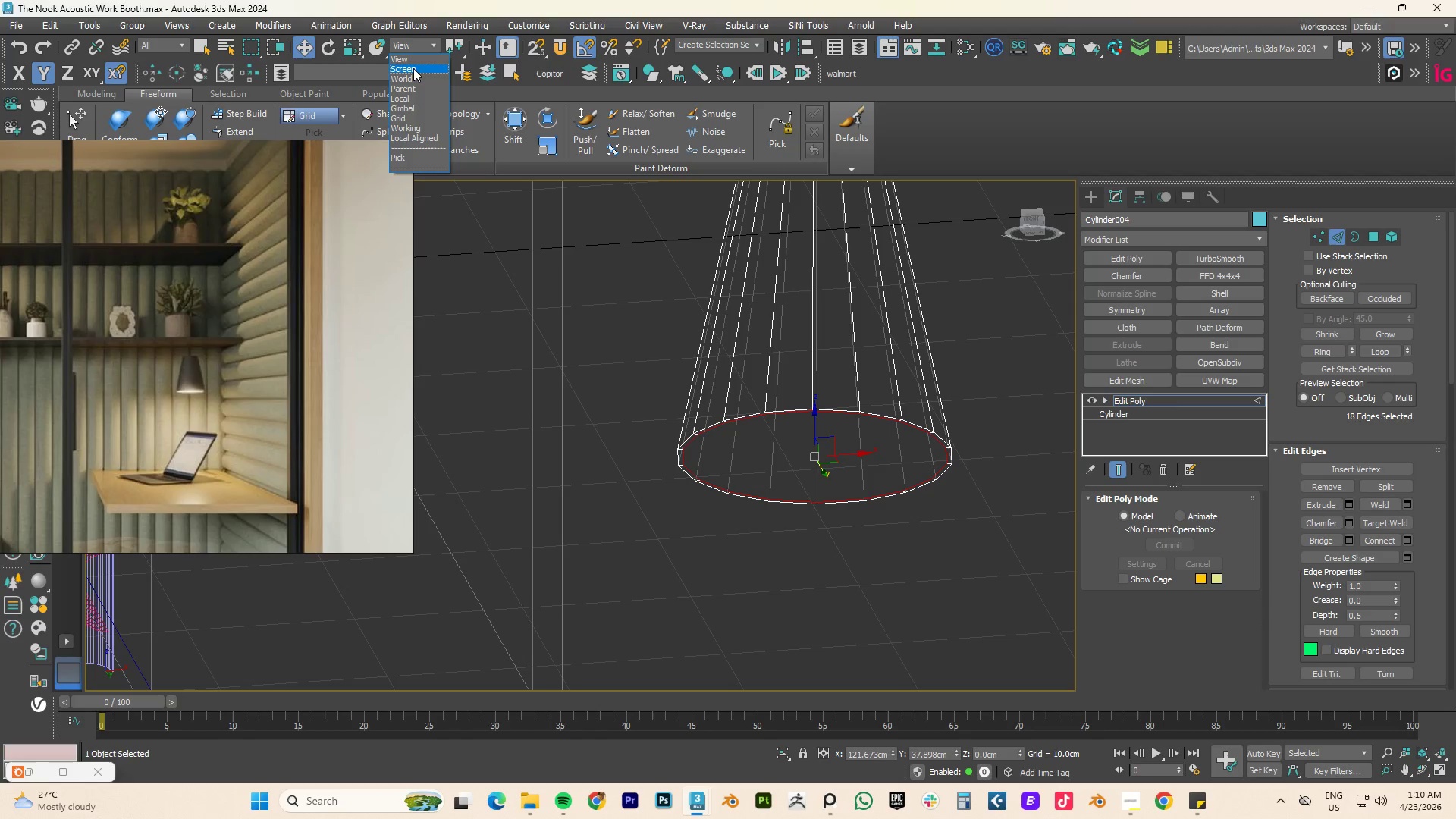 
wait(5.11)
 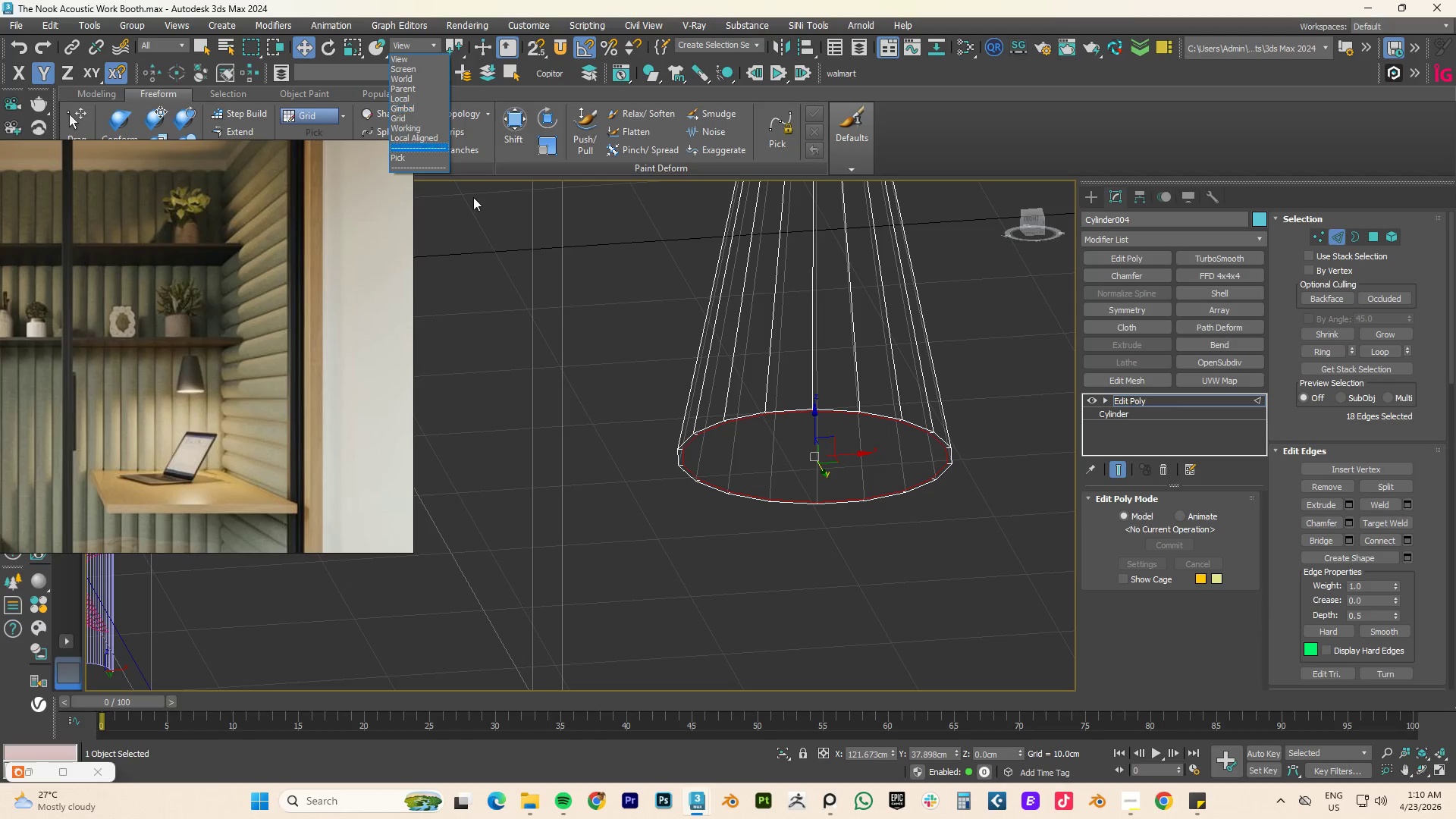 
left_click([413, 100])
 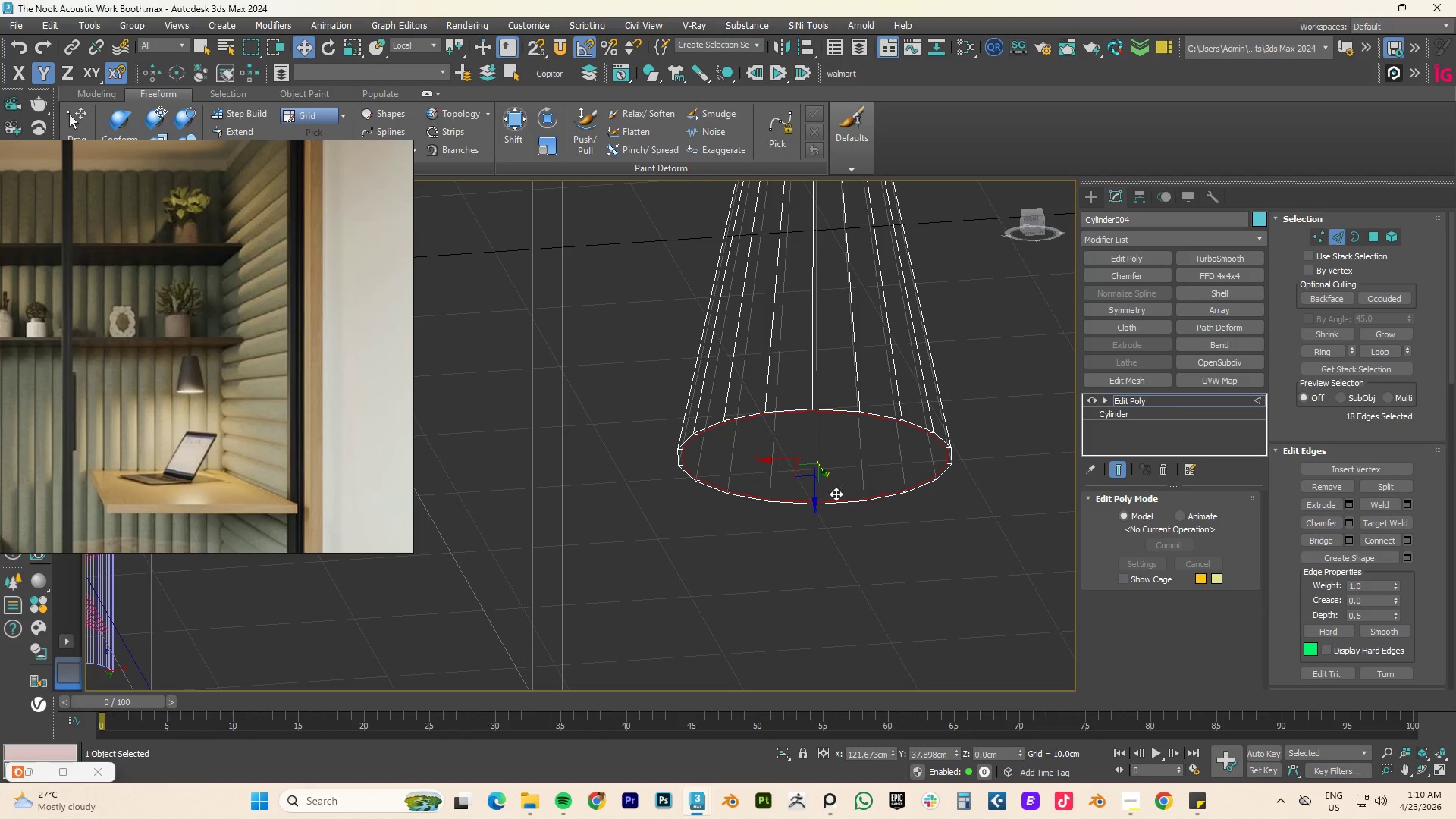 
hold_key(key=ShiftLeft, duration=2.05)
left_click_drag(start_coordinate=[815, 498], to_coordinate=[821, 410])
 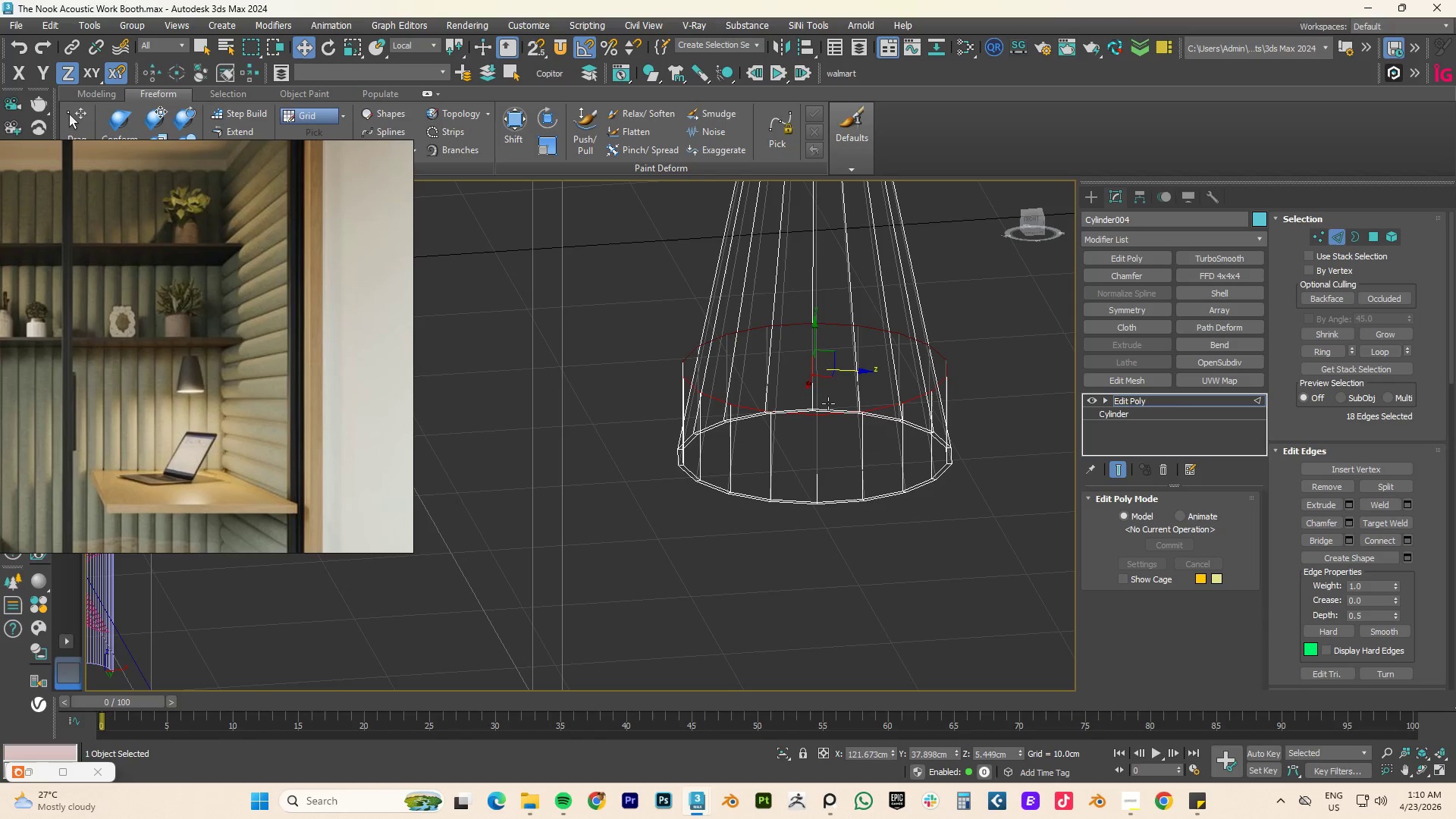 
key(Control+Z)
 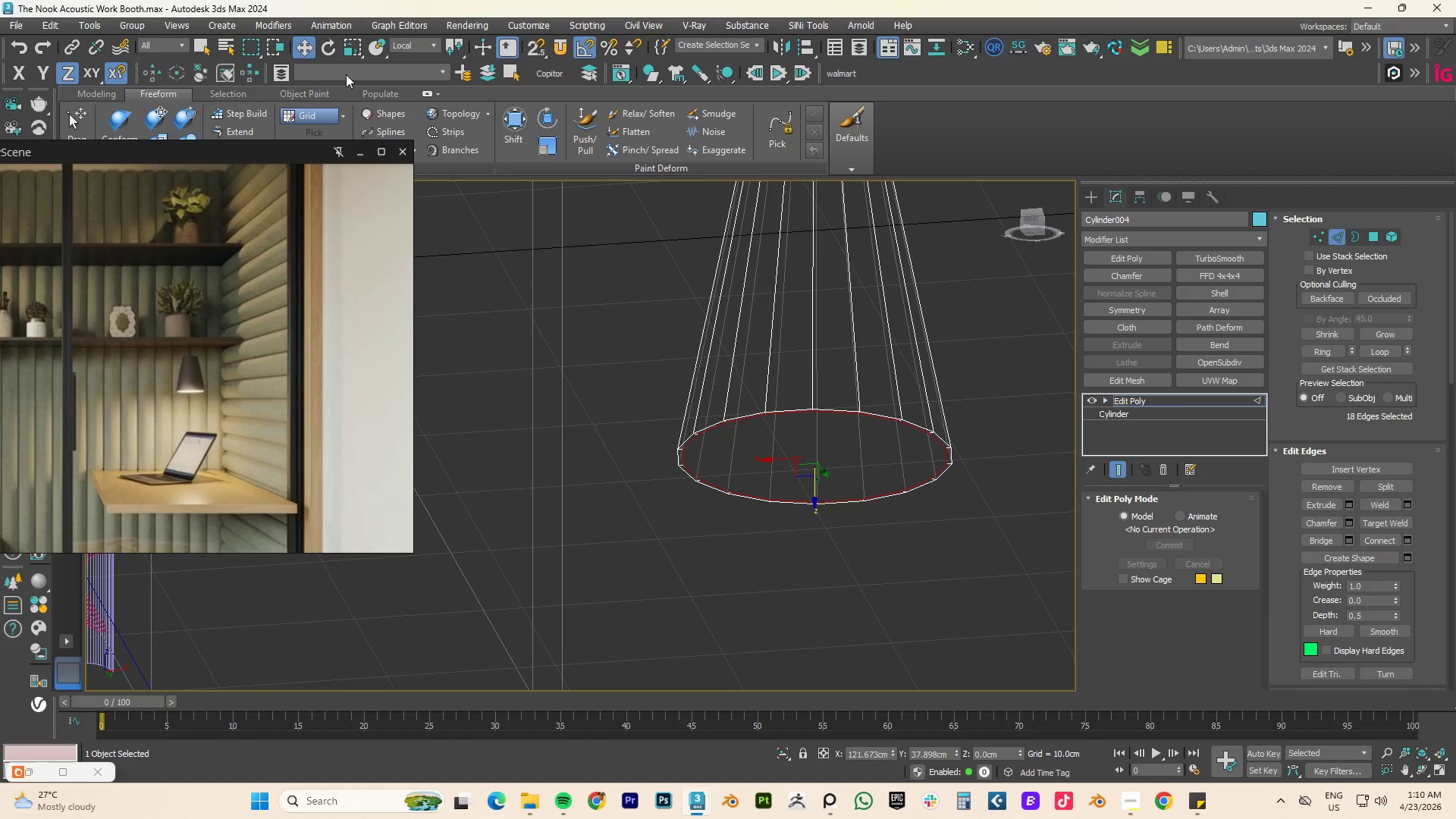 
left_click([418, 44])
 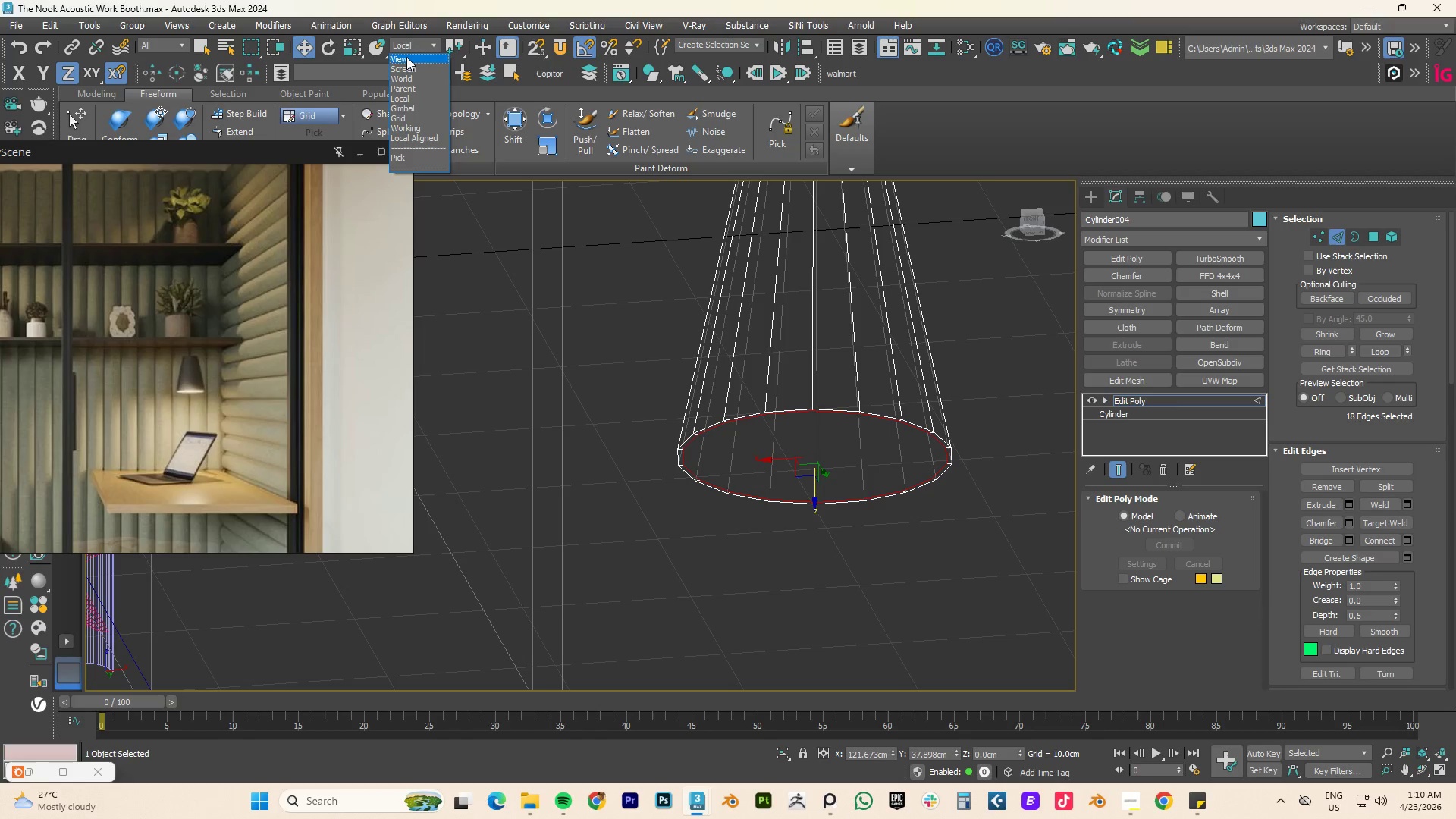 
left_click([406, 58])
 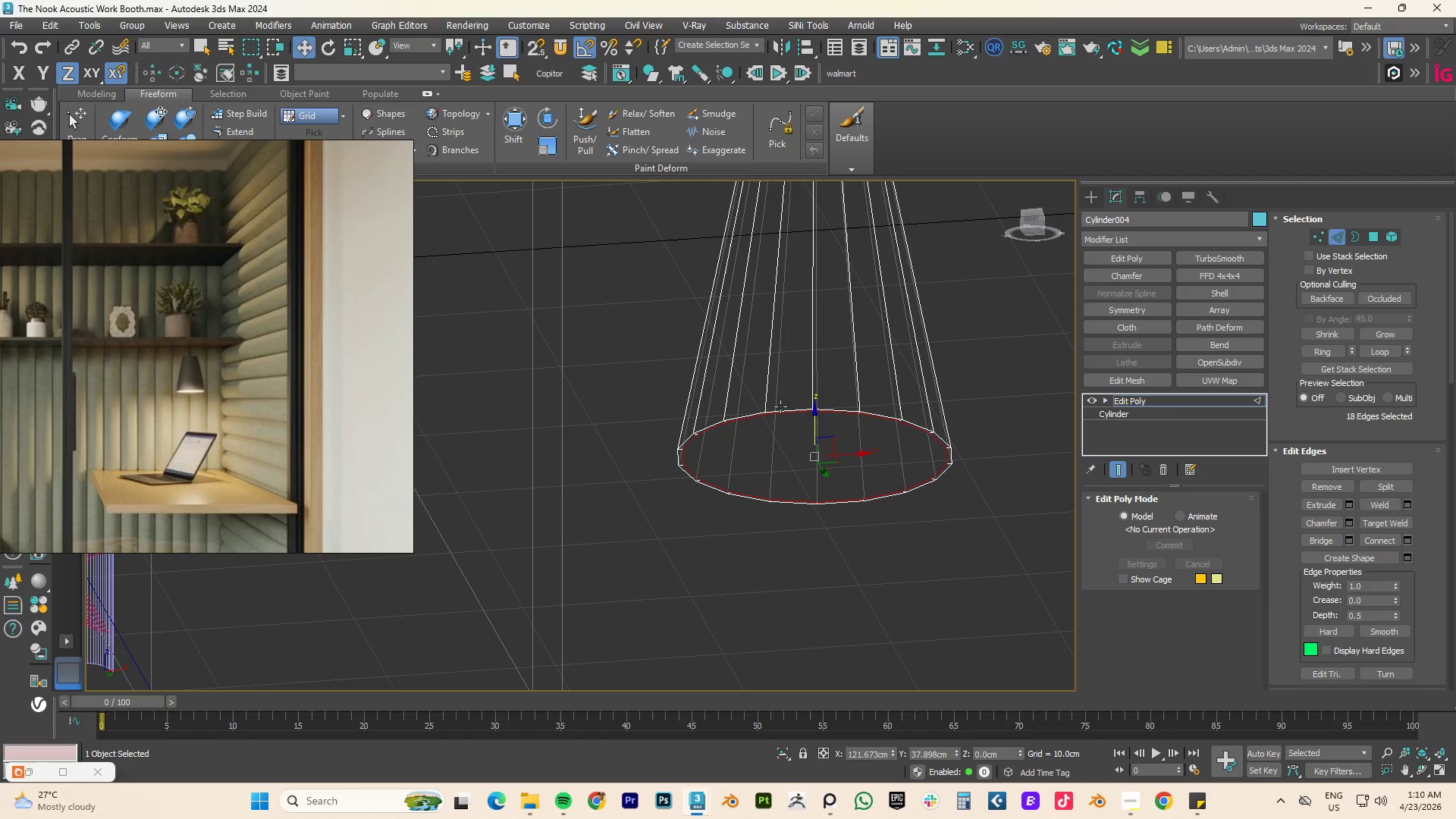 
hold_key(key=ShiftLeft, duration=2.59)
left_click_drag(start_coordinate=[813, 420], to_coordinate=[858, 199])
 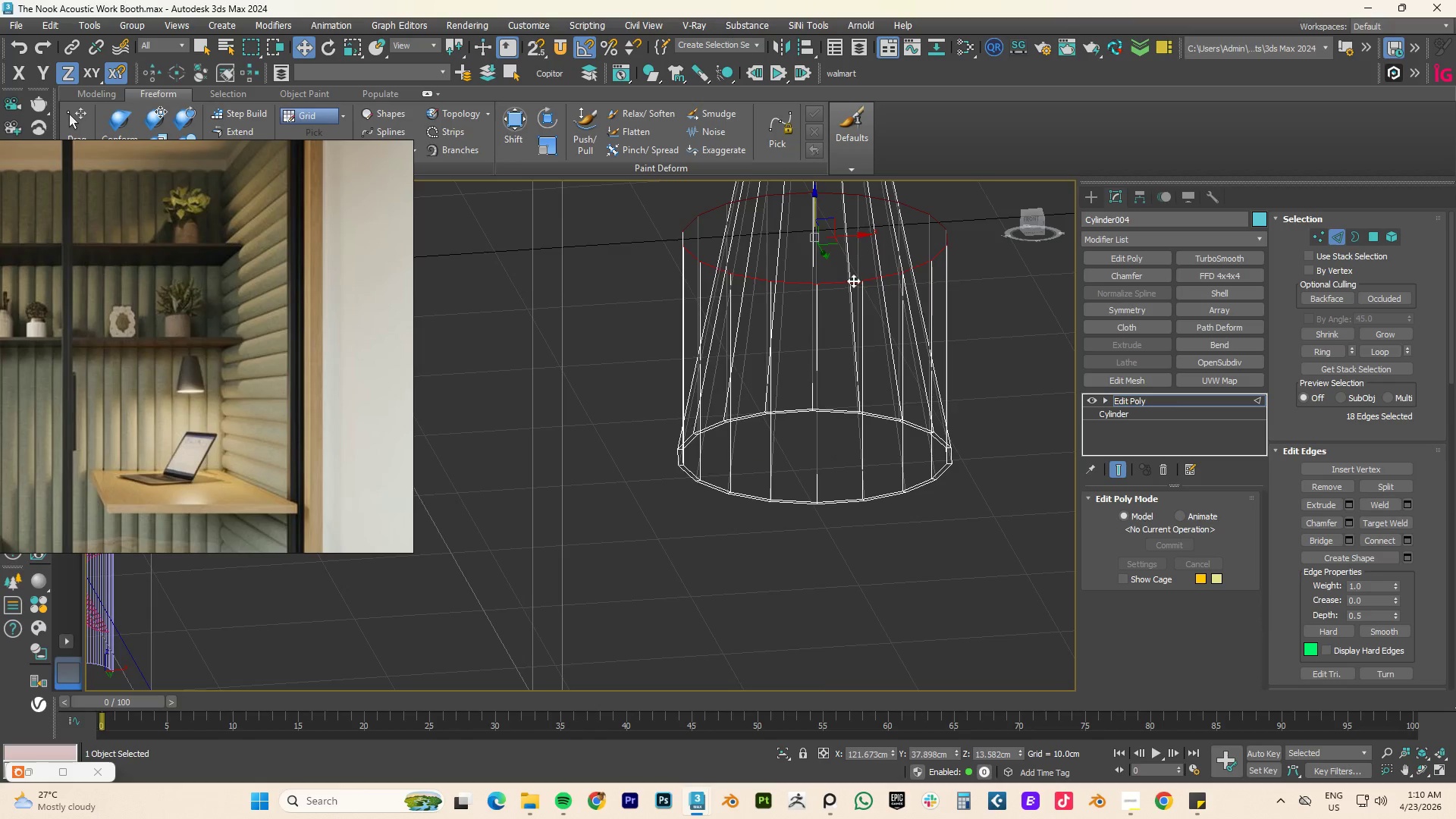 
scroll: coordinate [853, 292], scroll_direction: down, amount: 3.0
 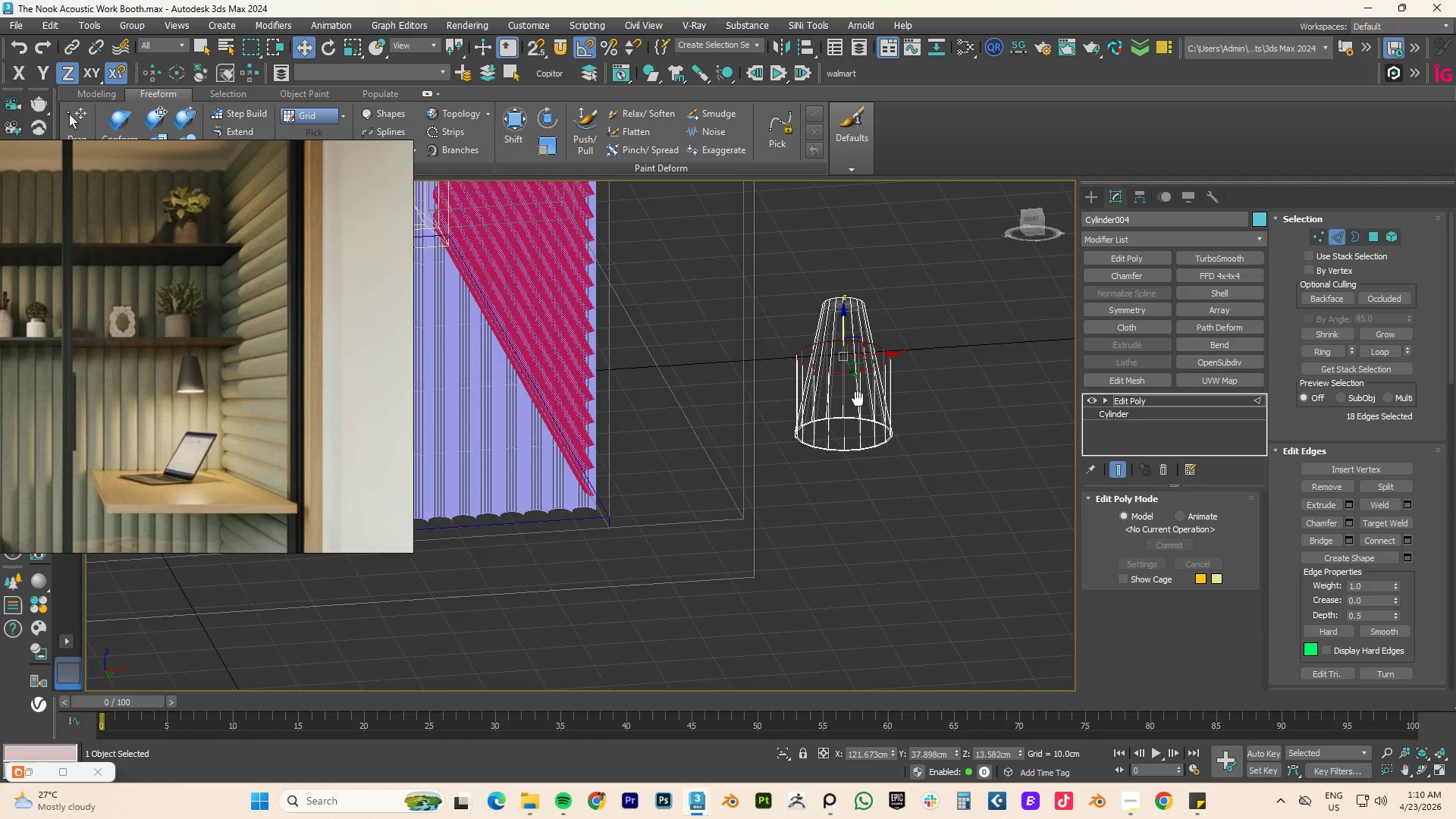 
hold_key(key=AltLeft, duration=0.52)
 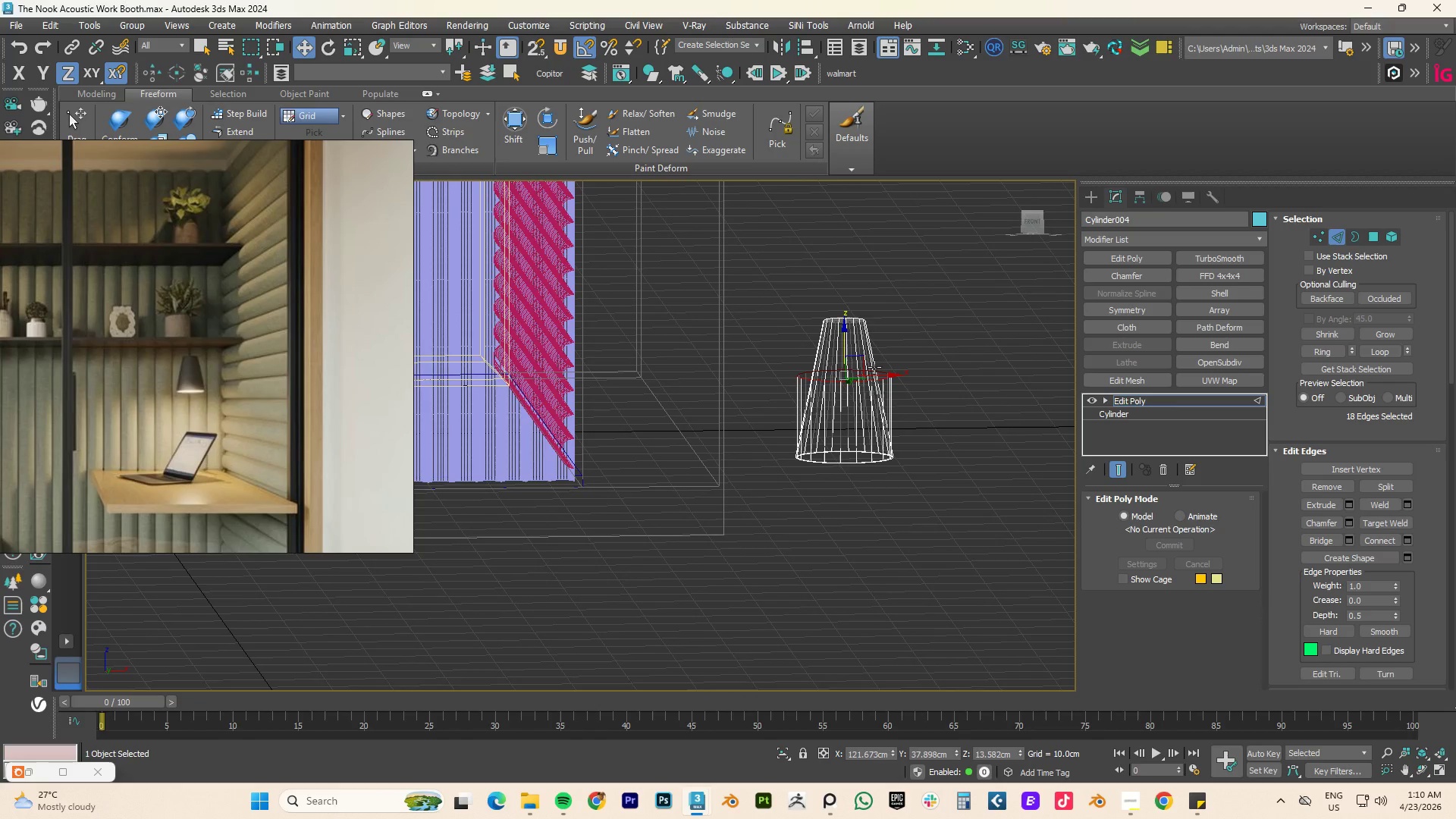 
key(R)
 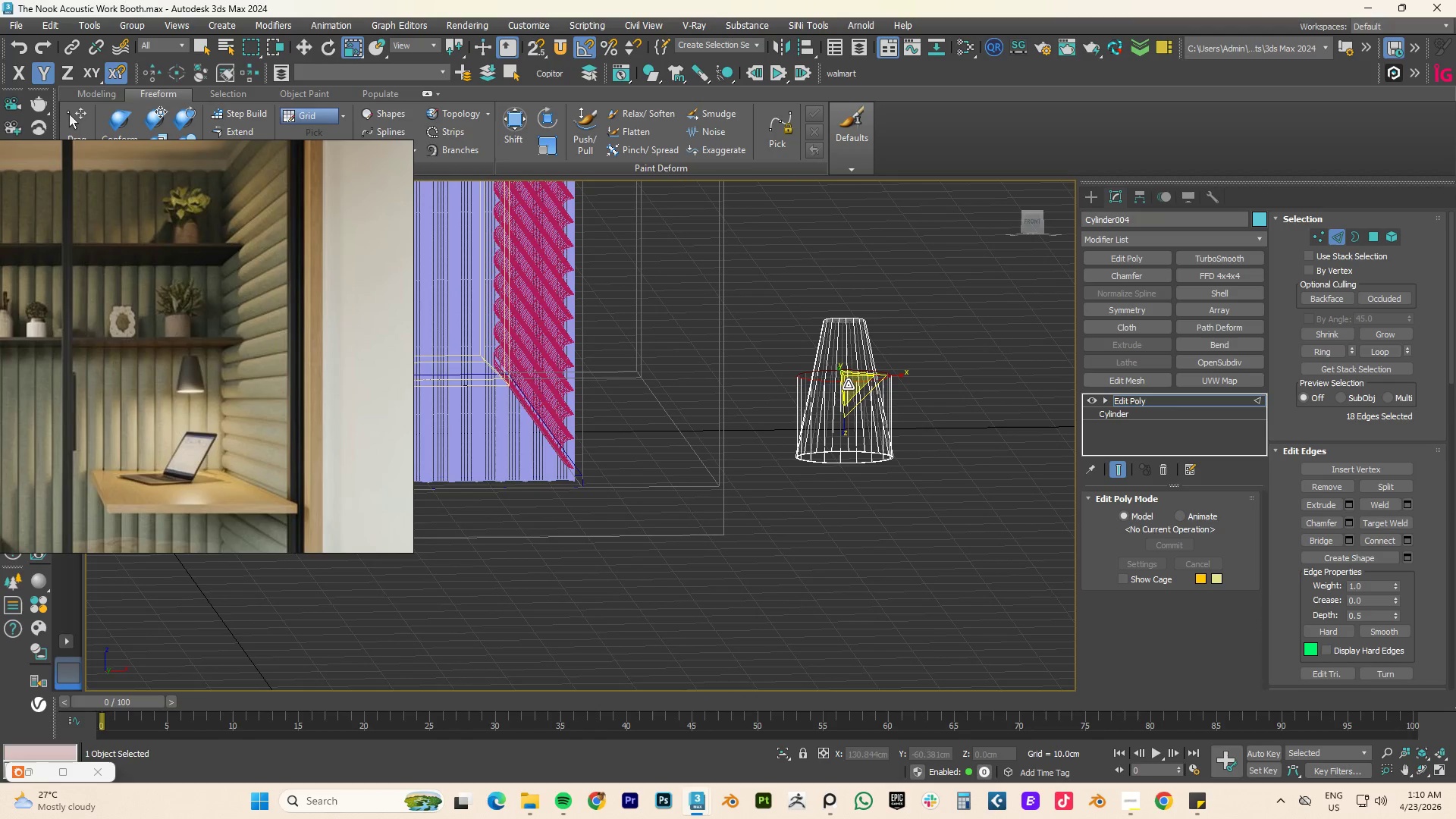 
left_click_drag(start_coordinate=[849, 382], to_coordinate=[827, 445])
 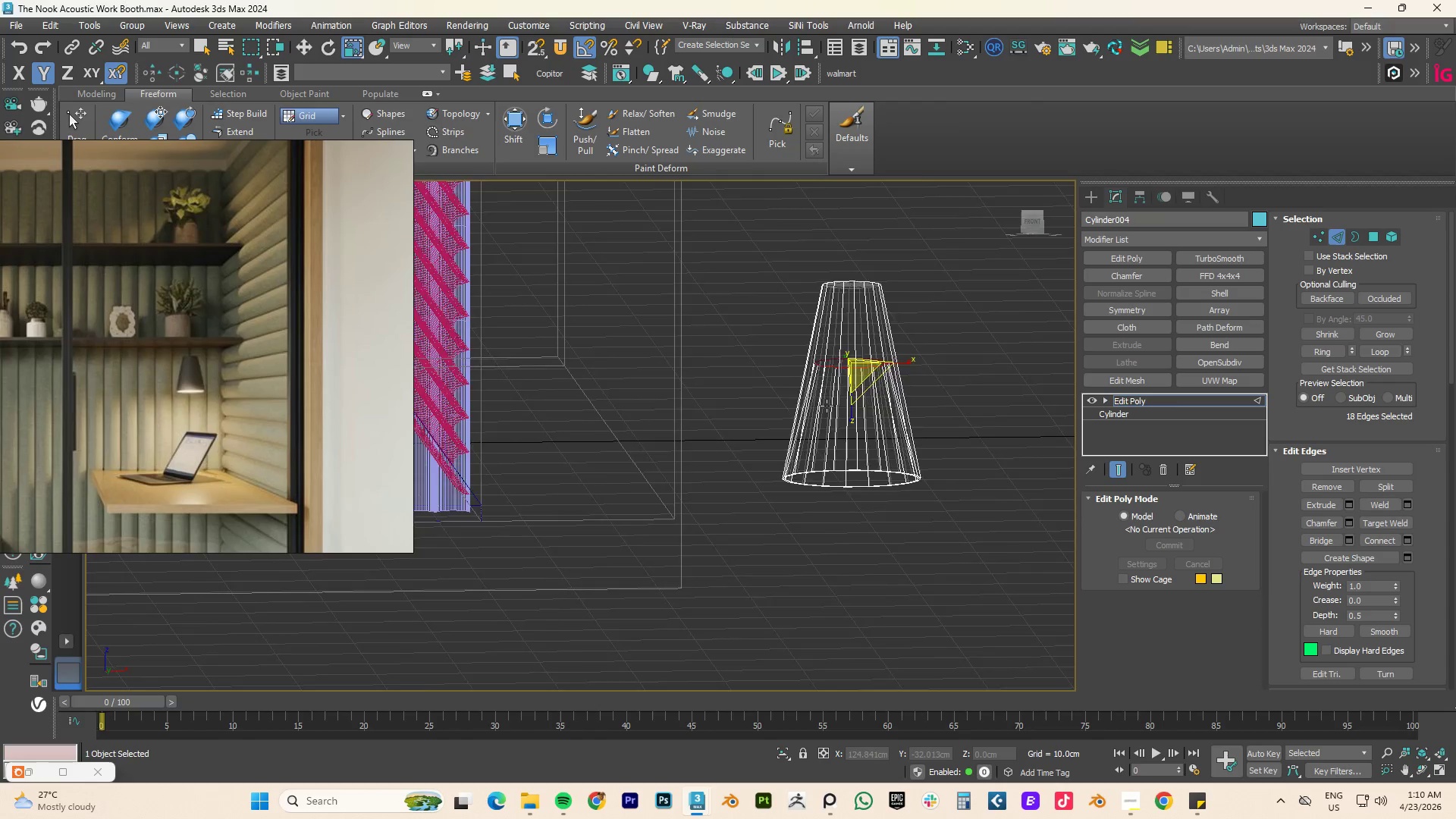 
scroll: coordinate [827, 406], scroll_direction: up, amount: 3.0
 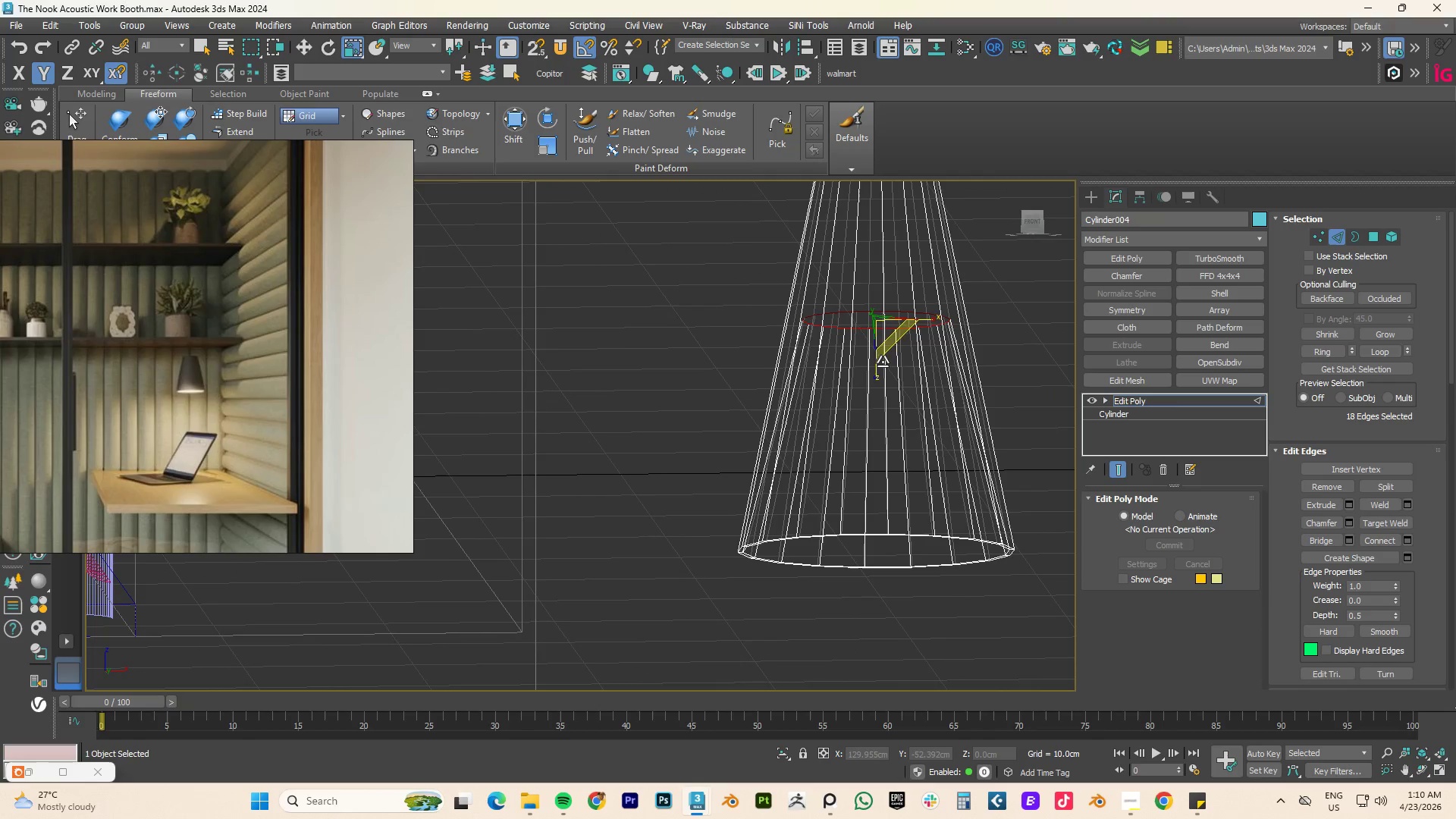 
key(W)
 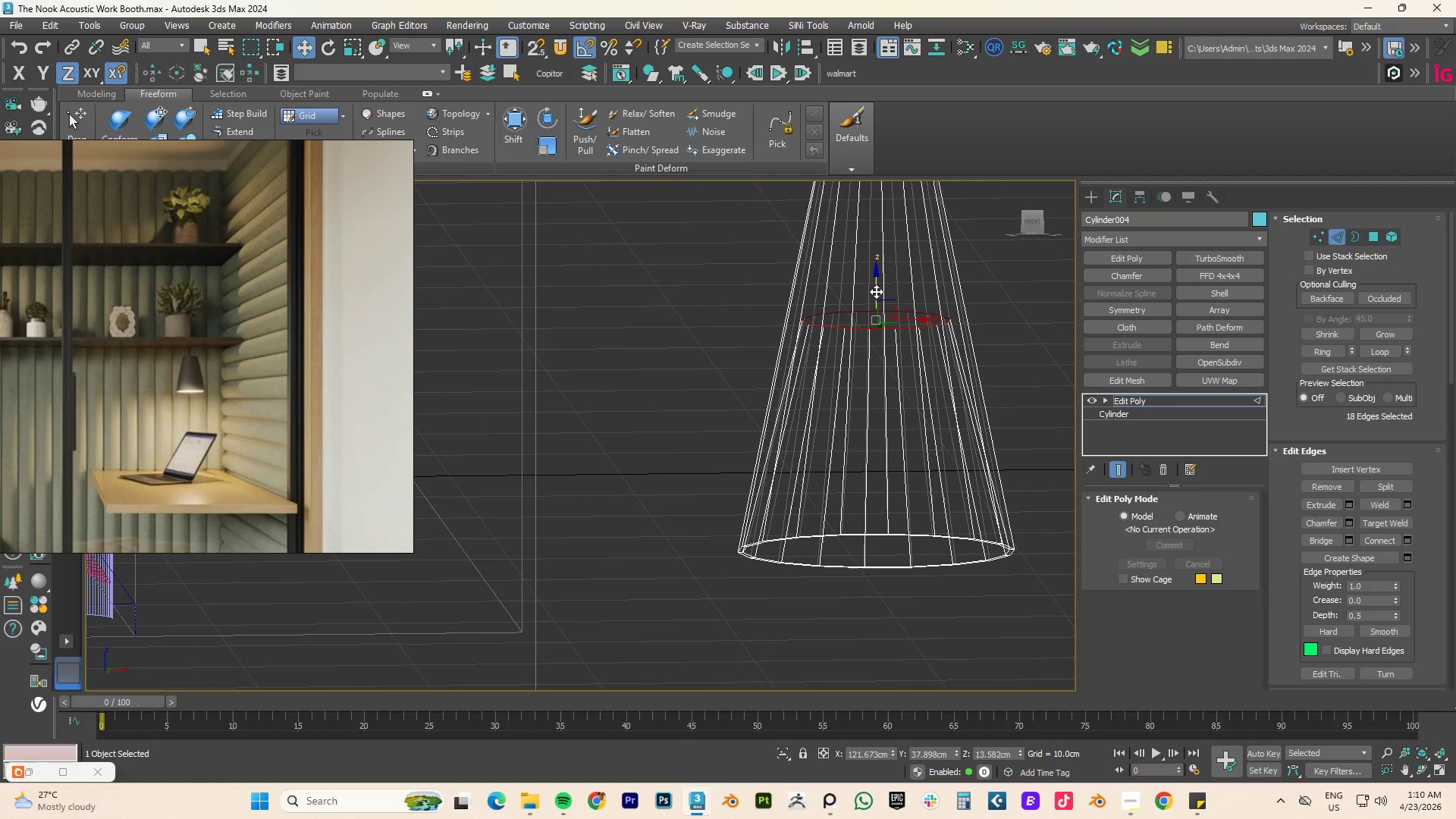 
left_click_drag(start_coordinate=[875, 287], to_coordinate=[890, 212])
 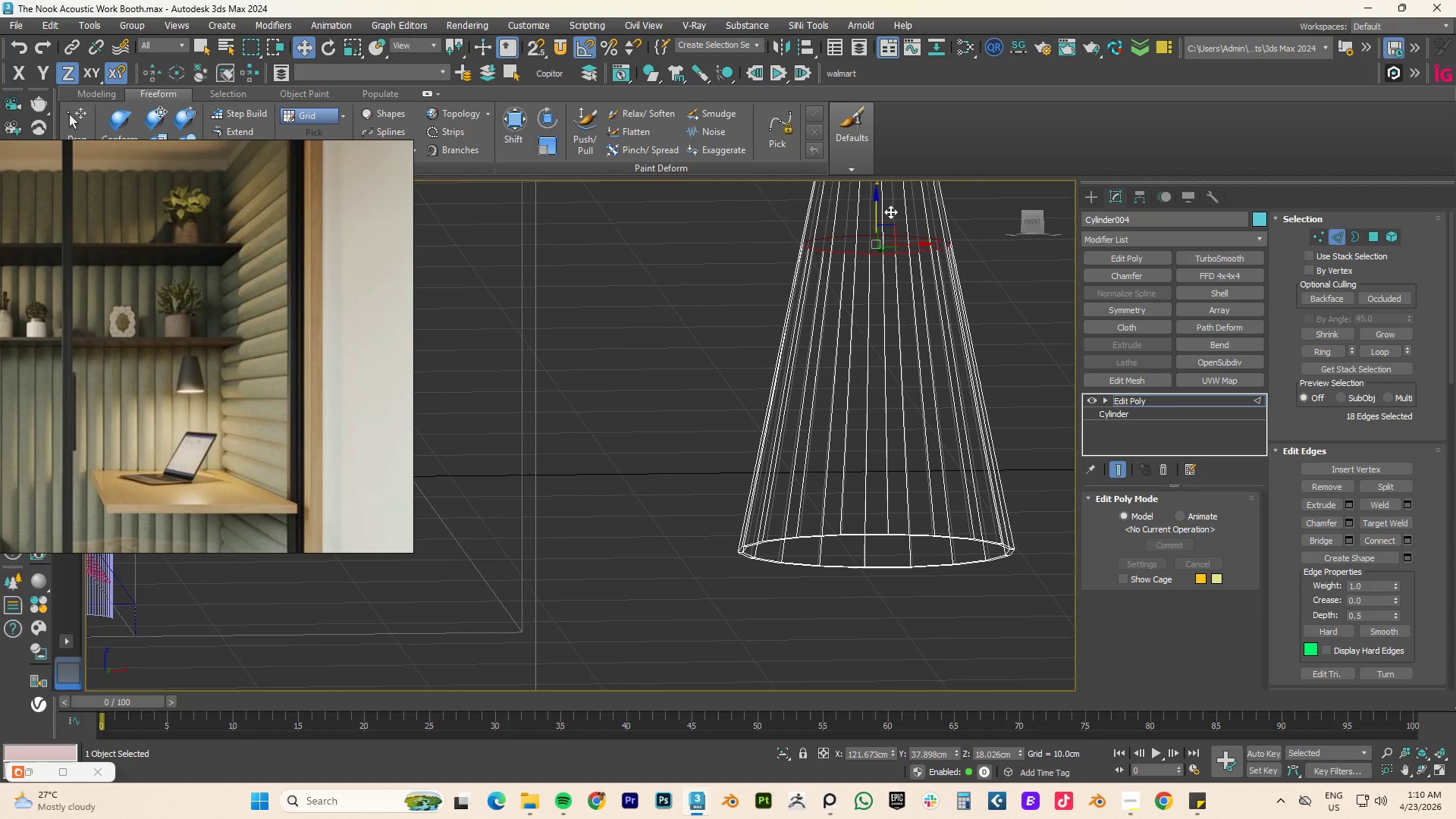 
key(R)
 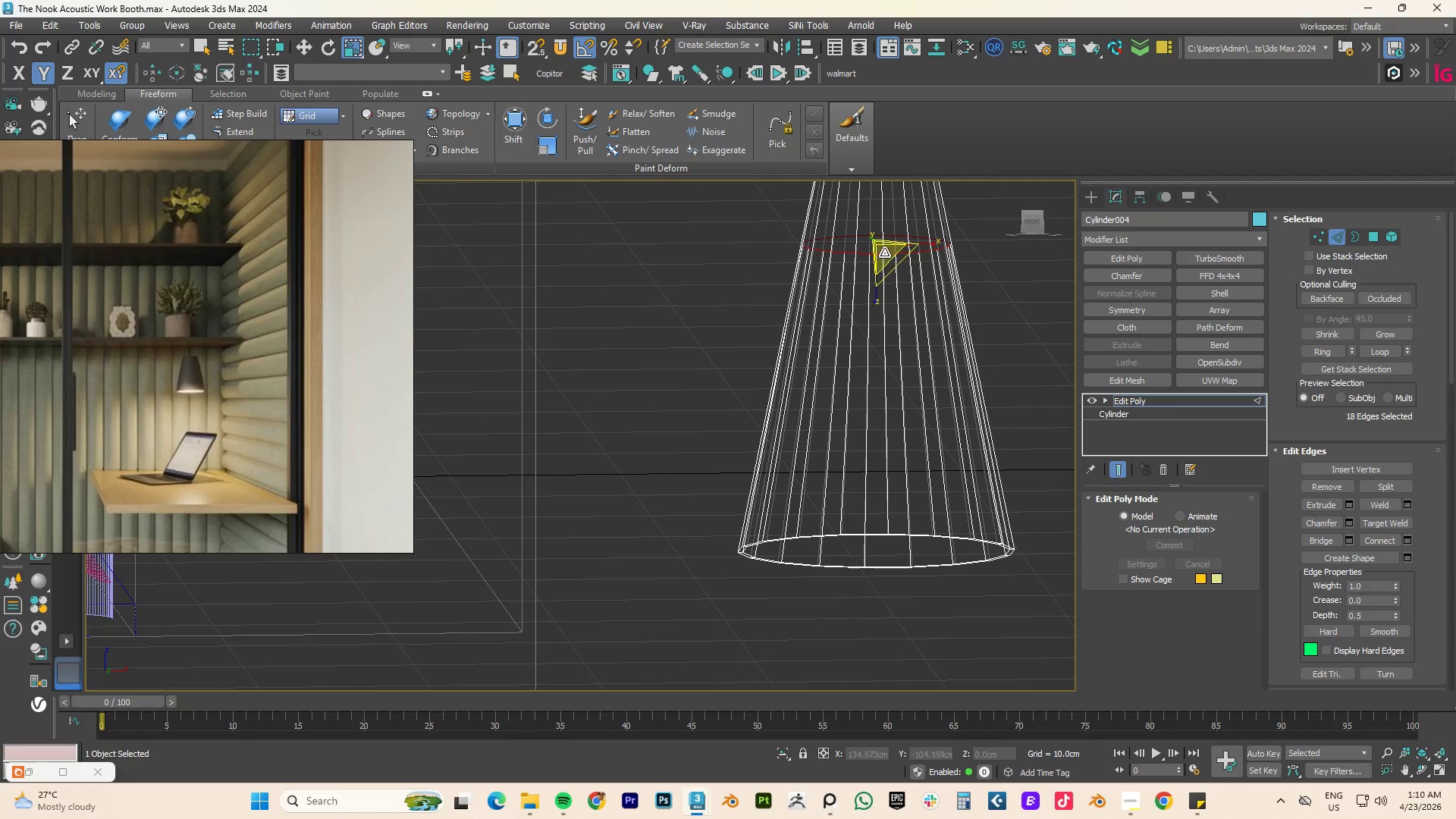 
left_click_drag(start_coordinate=[884, 252], to_coordinate=[872, 288])
 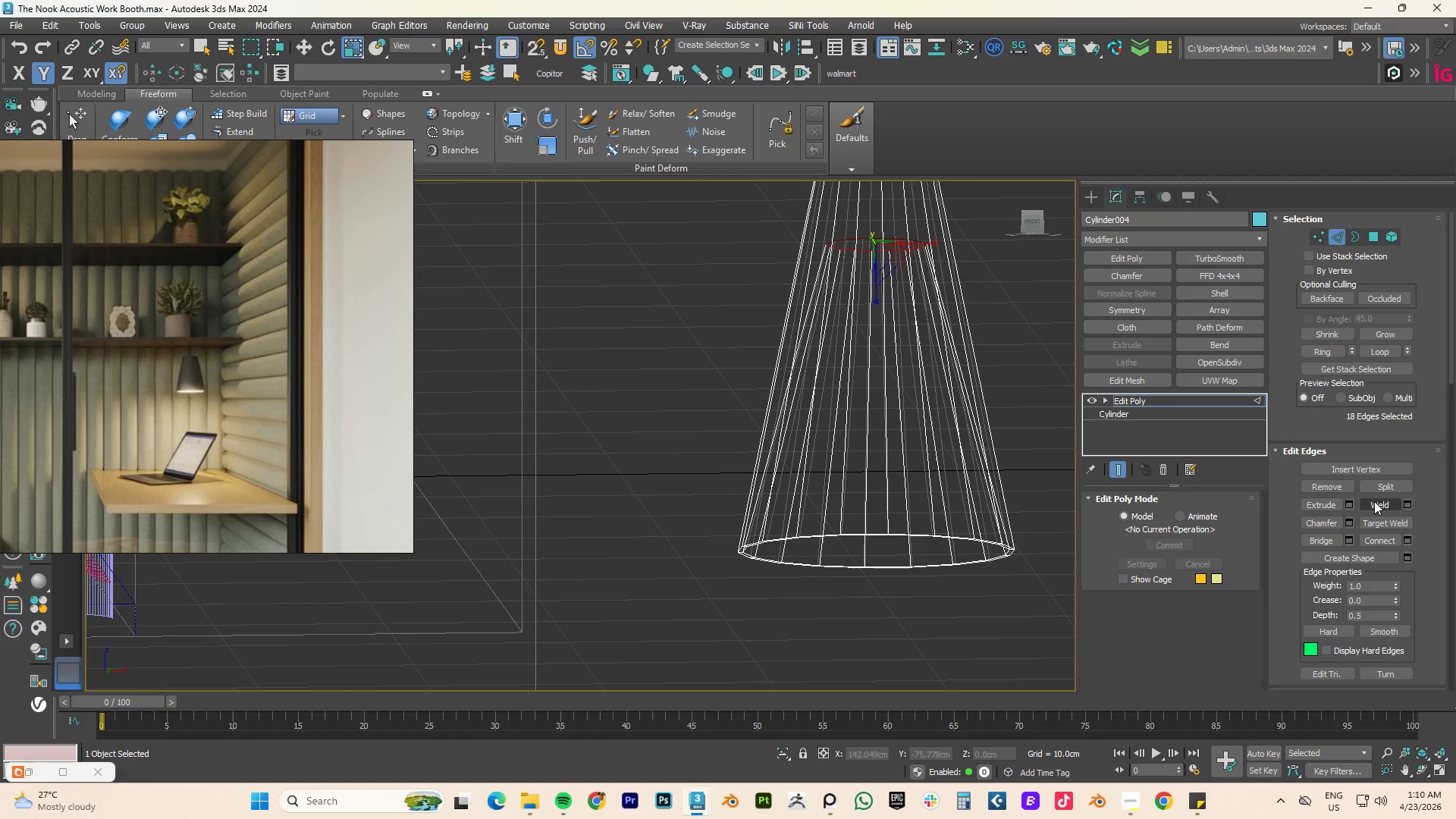 
key(3)
 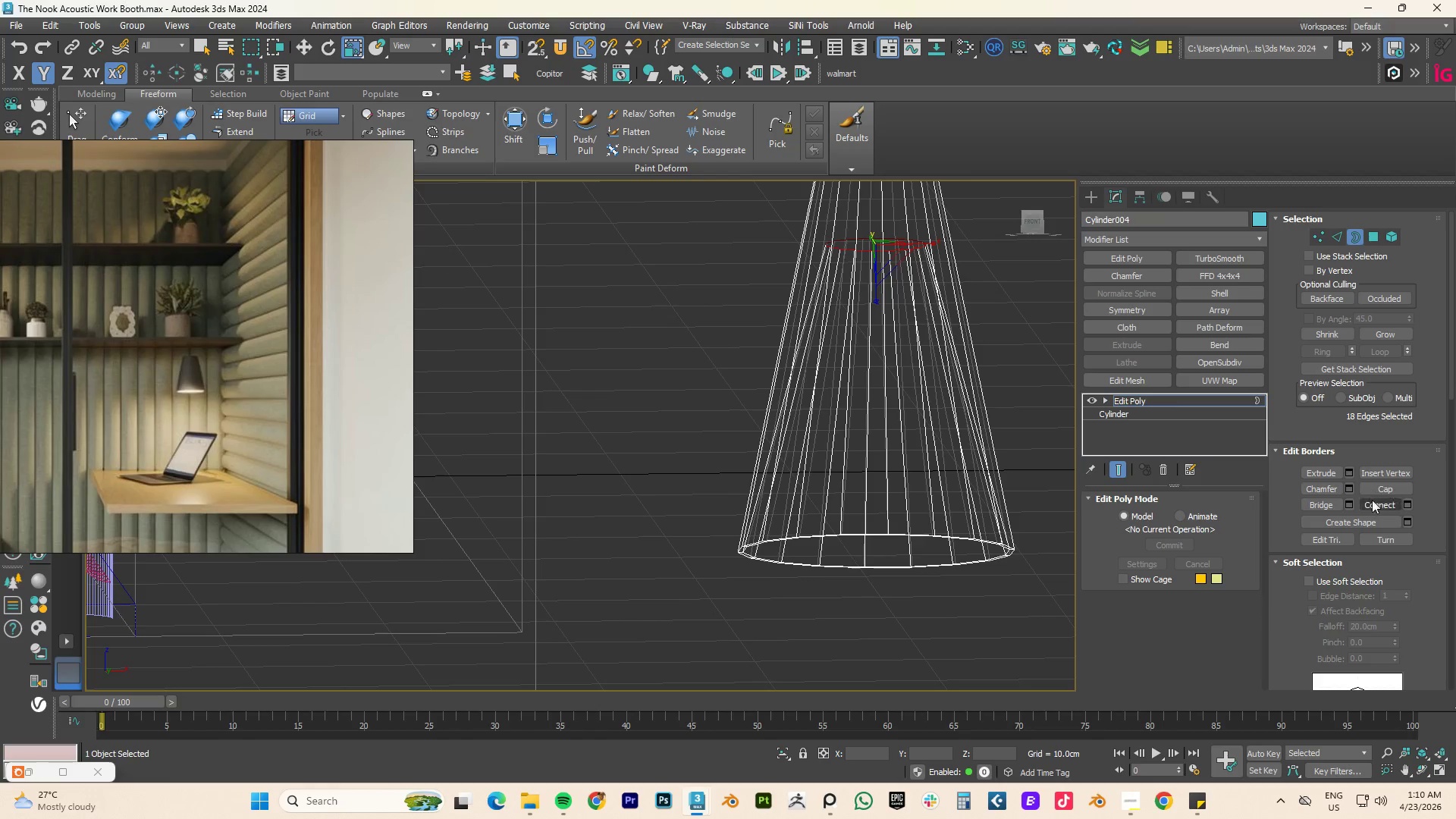 
left_click([1389, 490])
 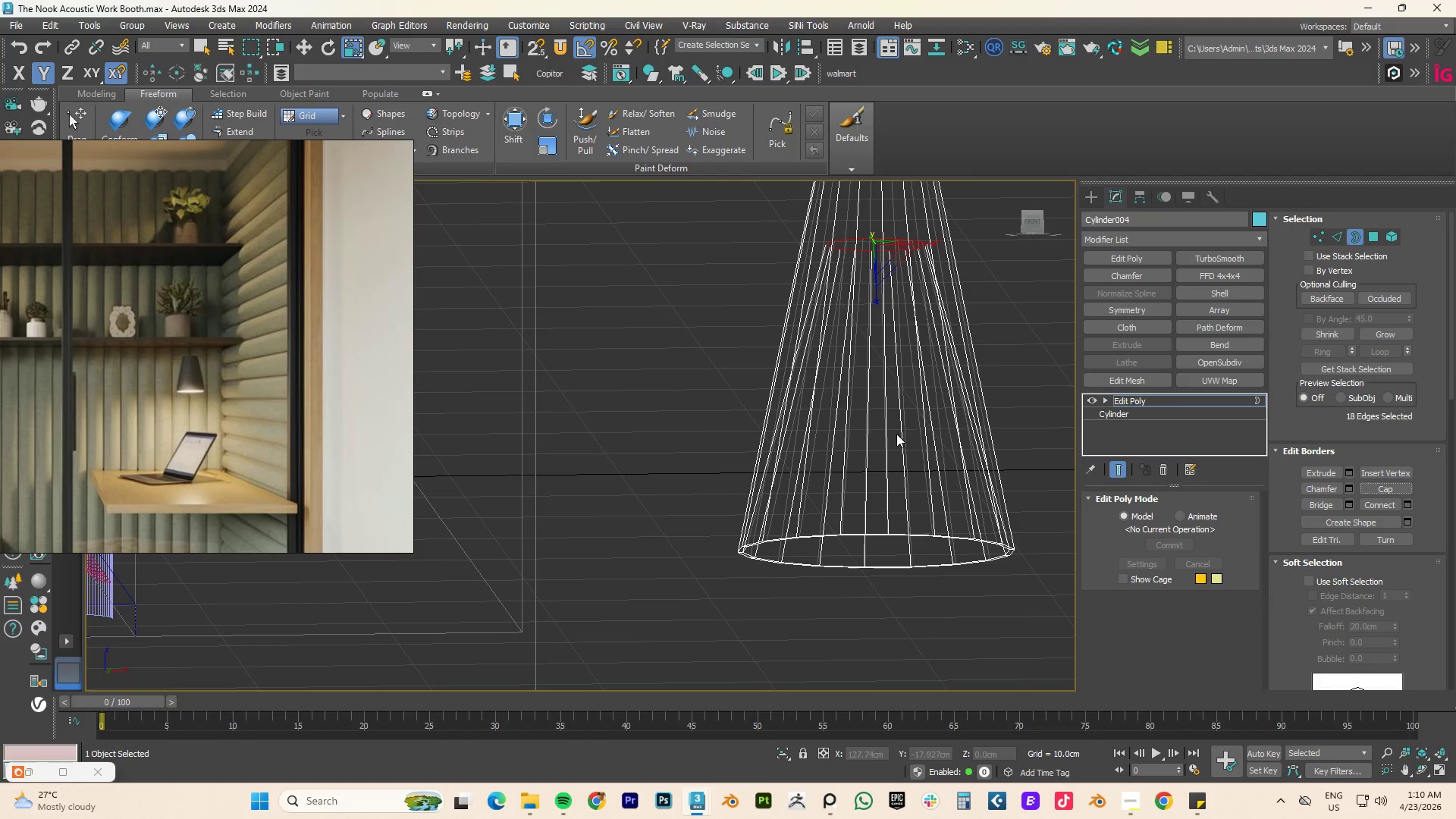 
scroll: coordinate [880, 420], scroll_direction: down, amount: 2.0
 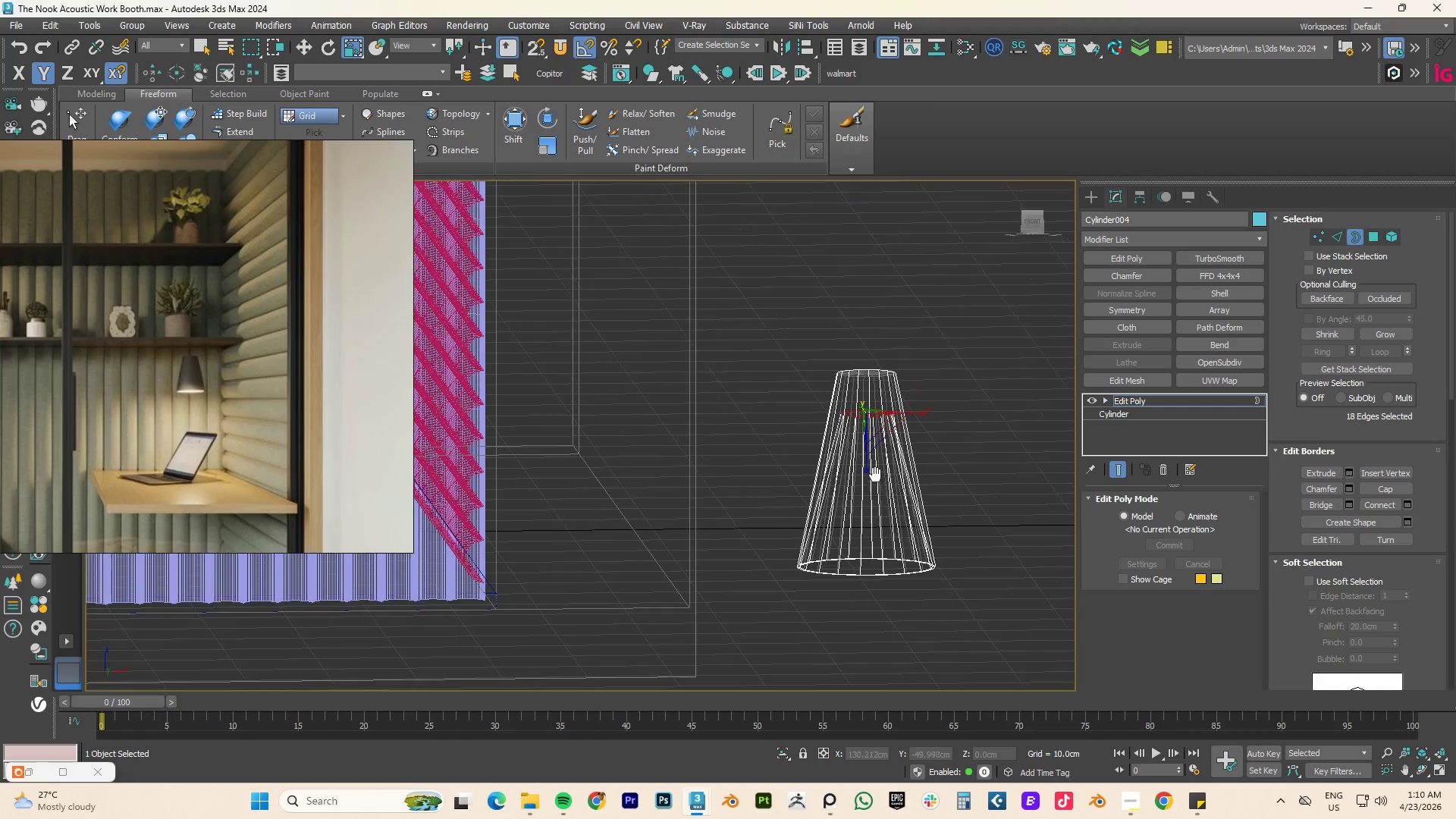 
hold_key(key=AltLeft, duration=0.8)
scroll: coordinate [889, 457], scroll_direction: up, amount: 1.0
 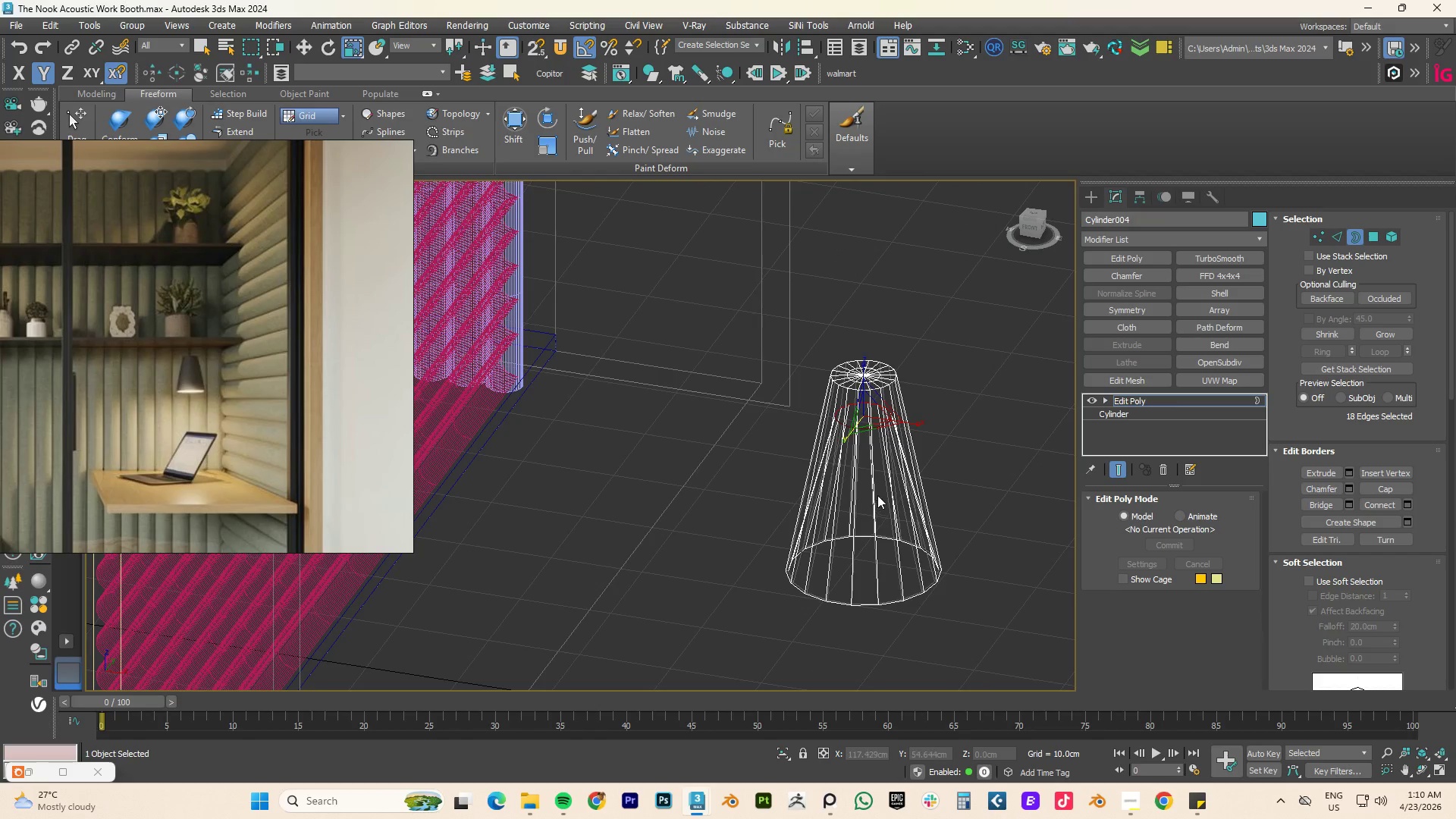 
key(W)
 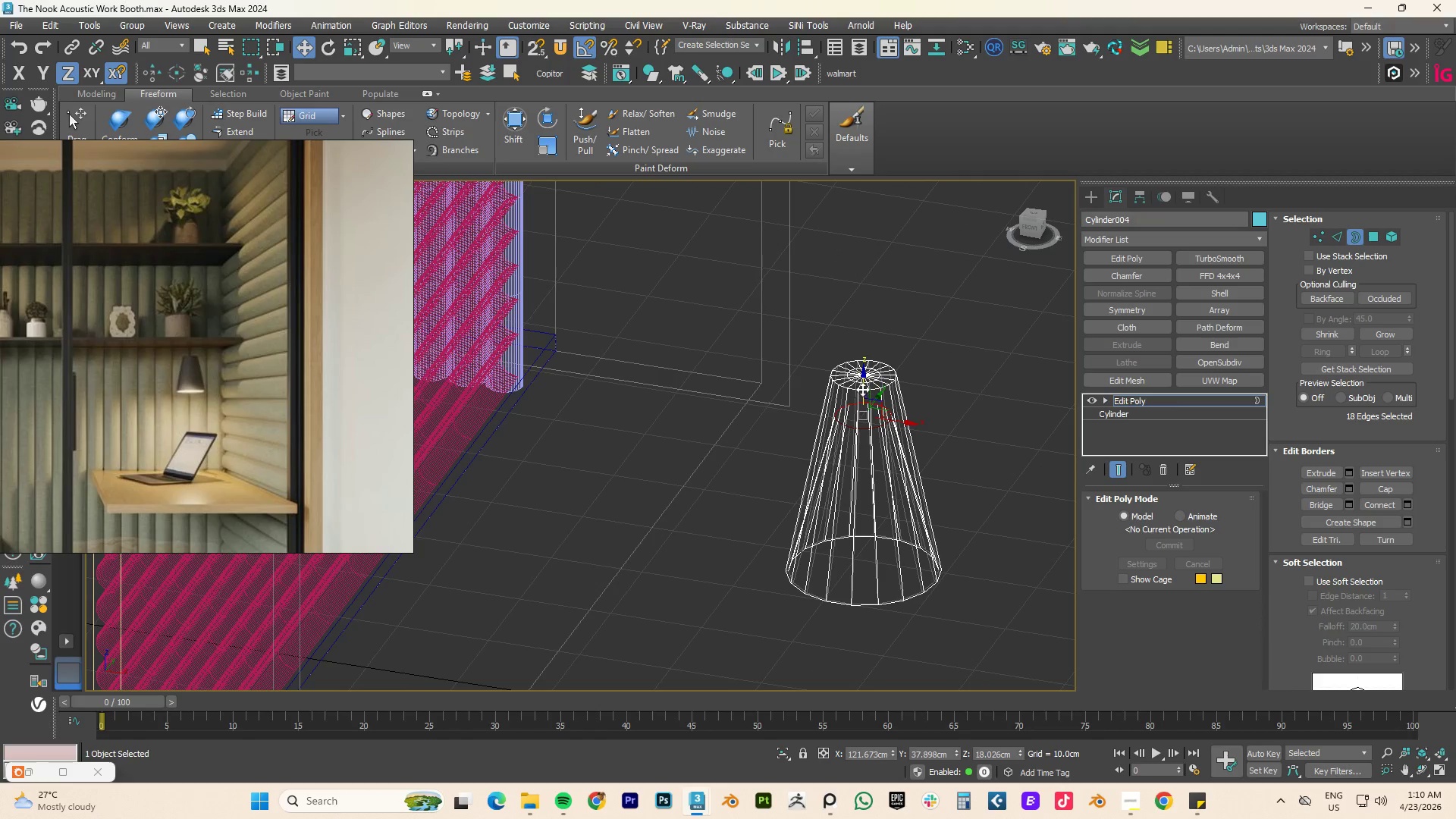 
left_click_drag(start_coordinate=[862, 388], to_coordinate=[867, 364])
 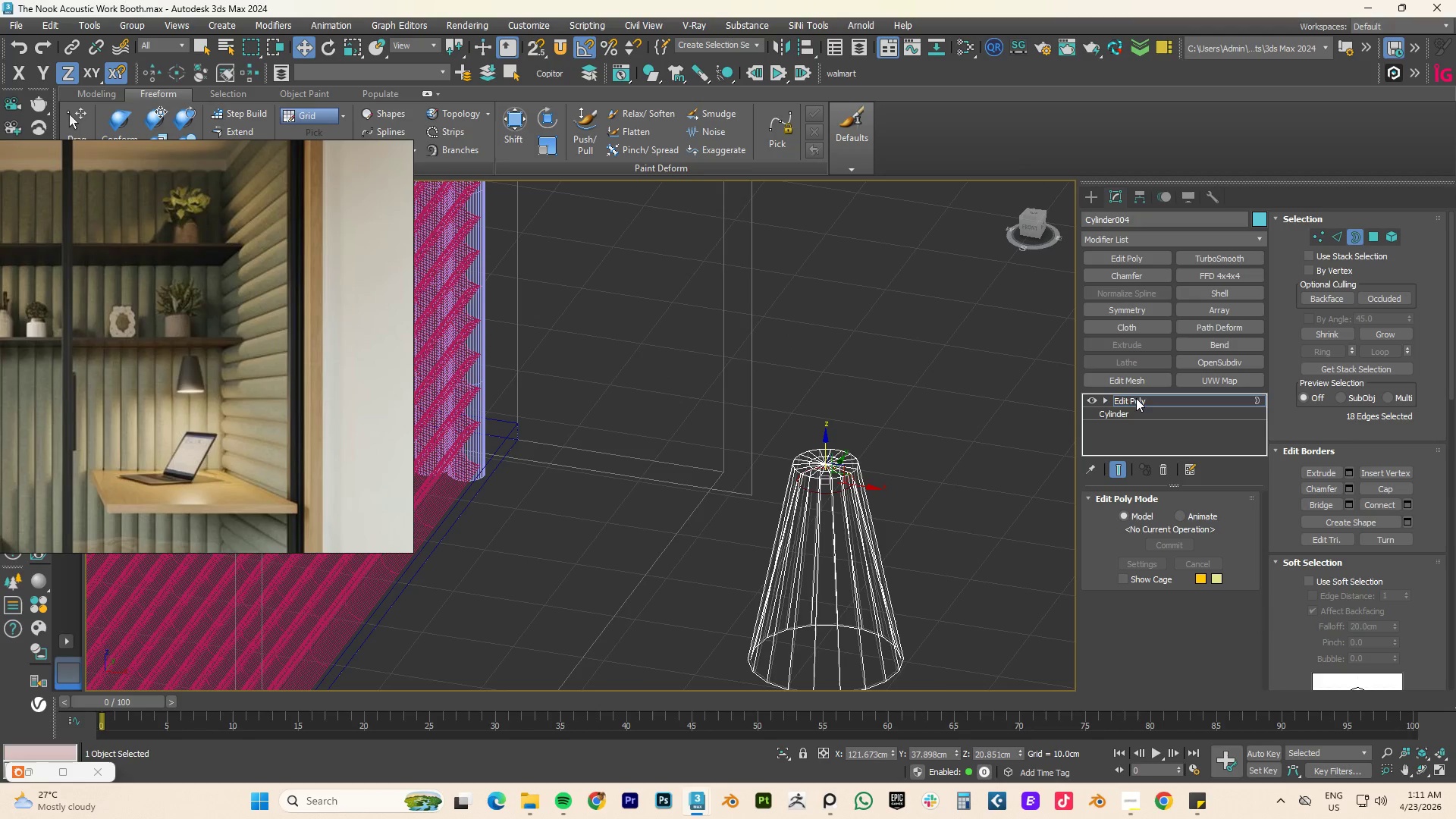 
scroll: coordinate [874, 470], scroll_direction: up, amount: 6.0
 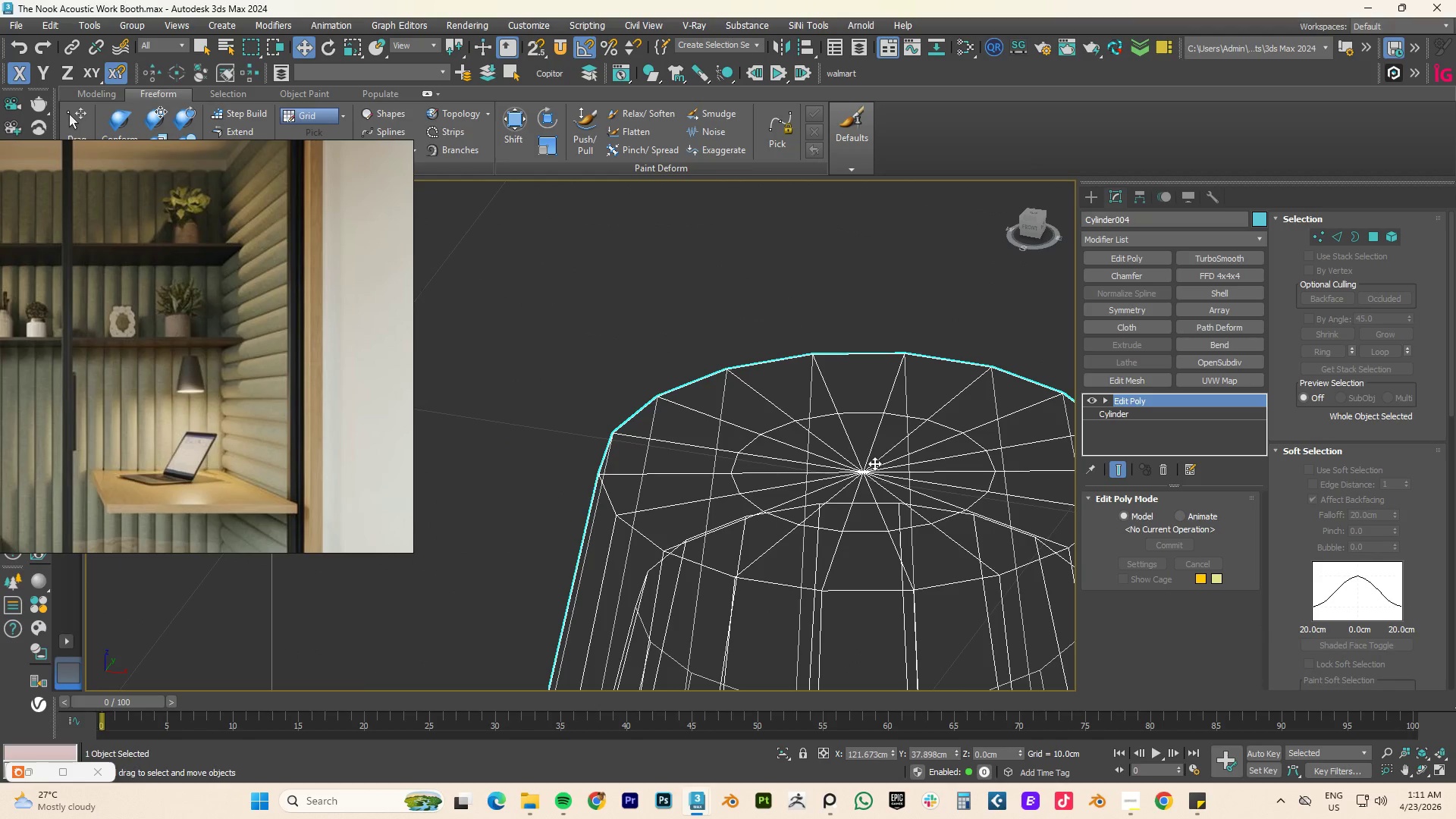 
type([F3][F4]tz)
 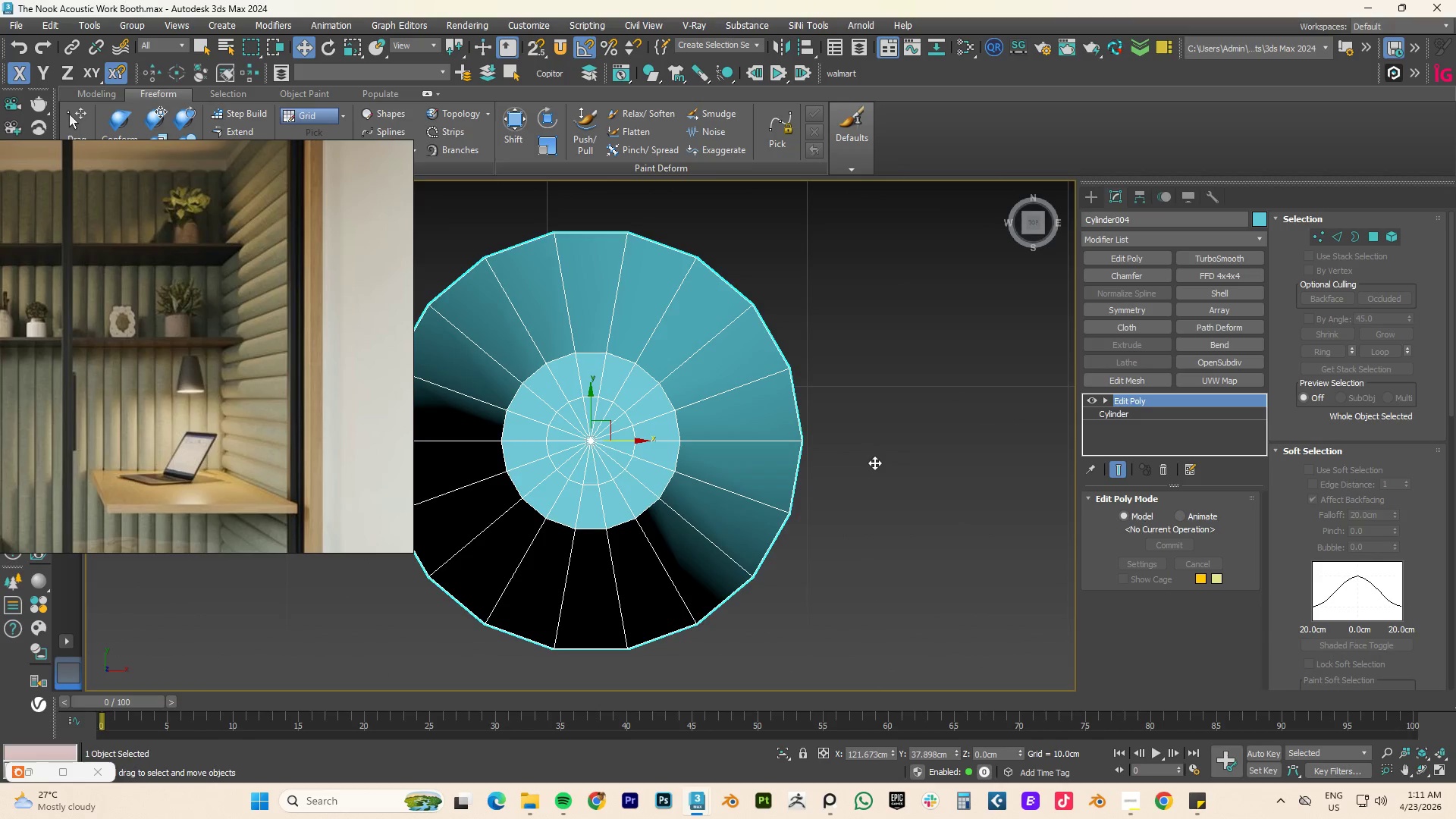 
scroll: coordinate [874, 463], scroll_direction: down, amount: 3.0
 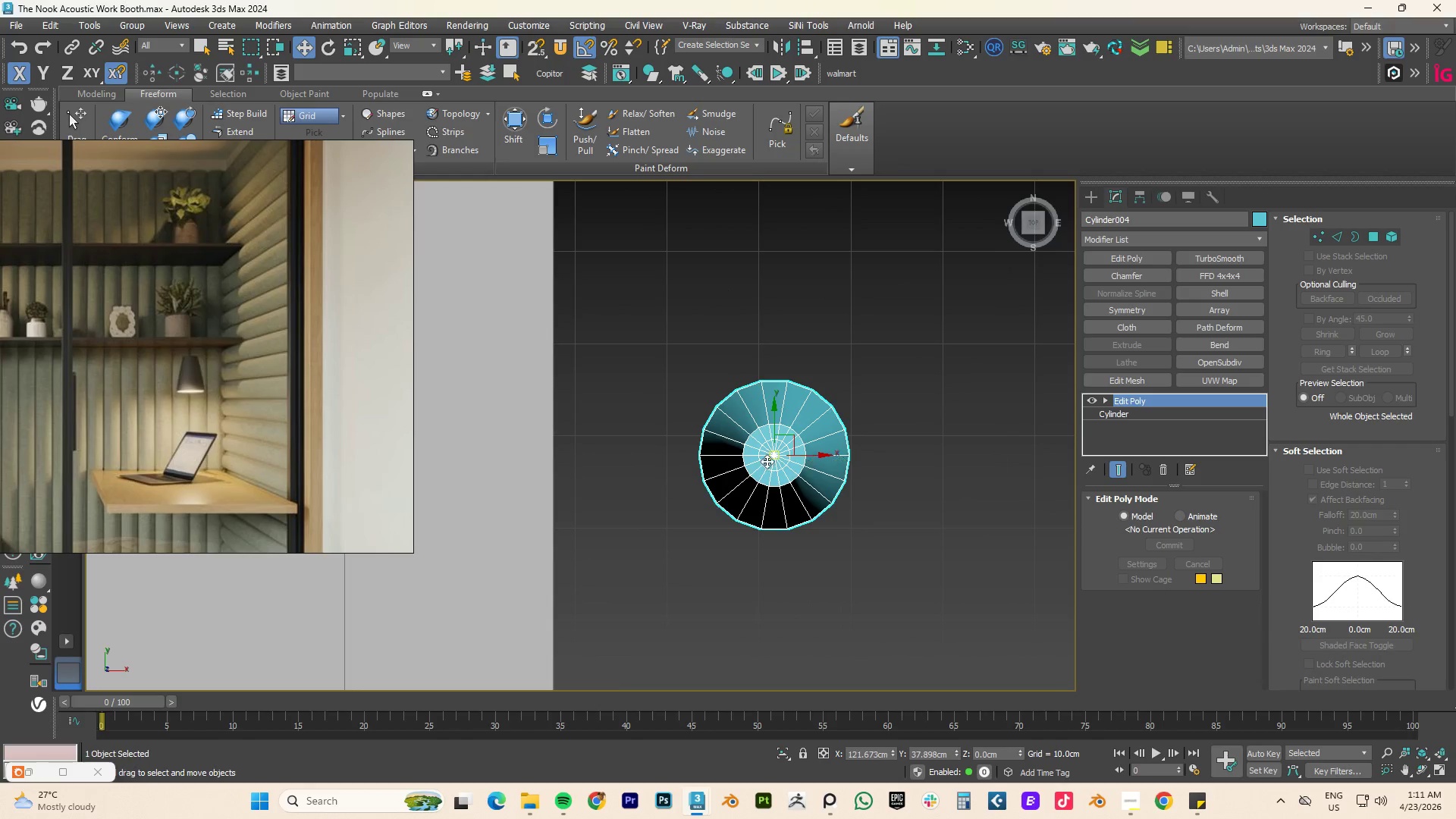 
scroll: coordinate [812, 461], scroll_direction: up, amount: 6.0
 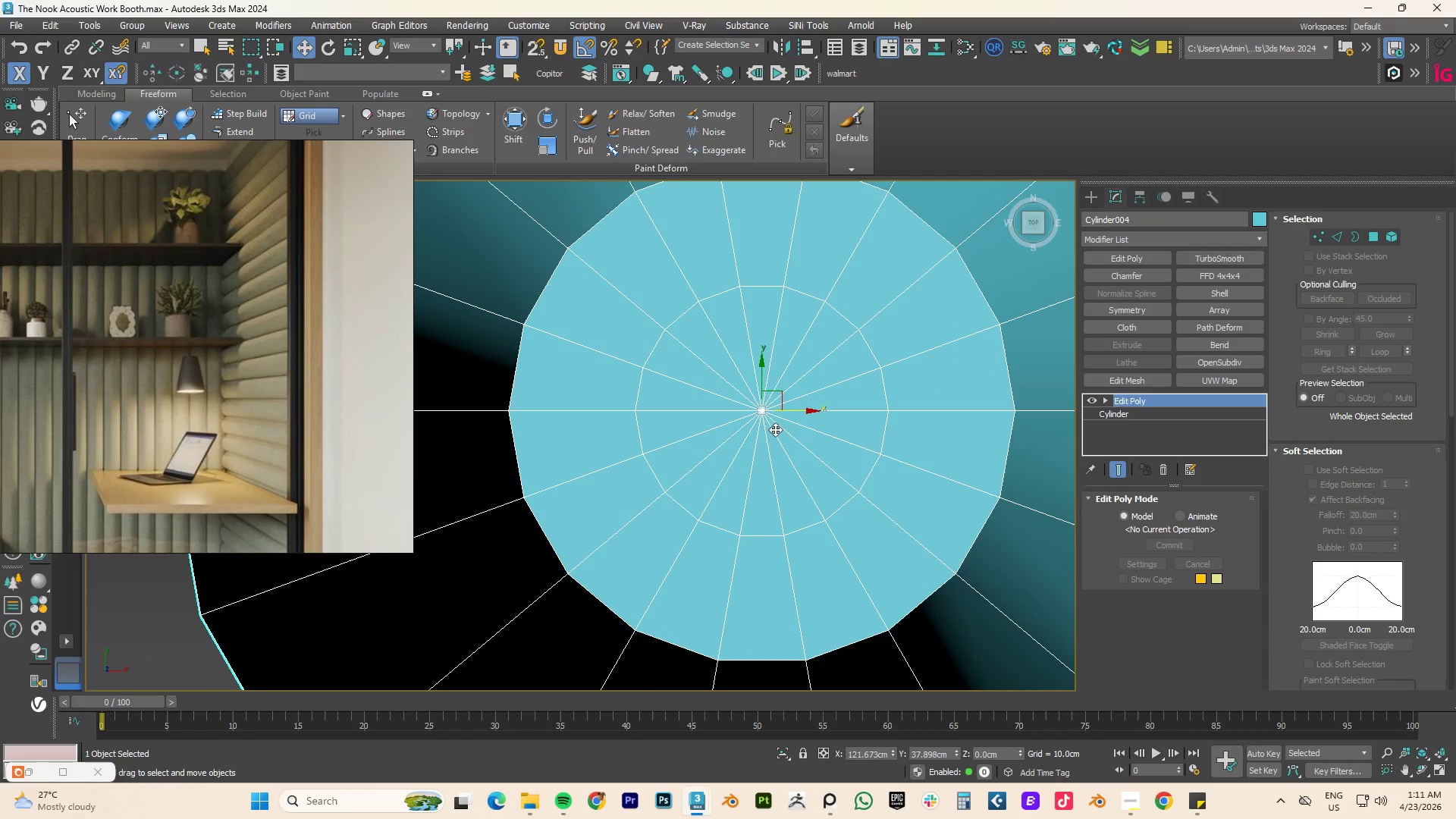 
key(Alt+1)
 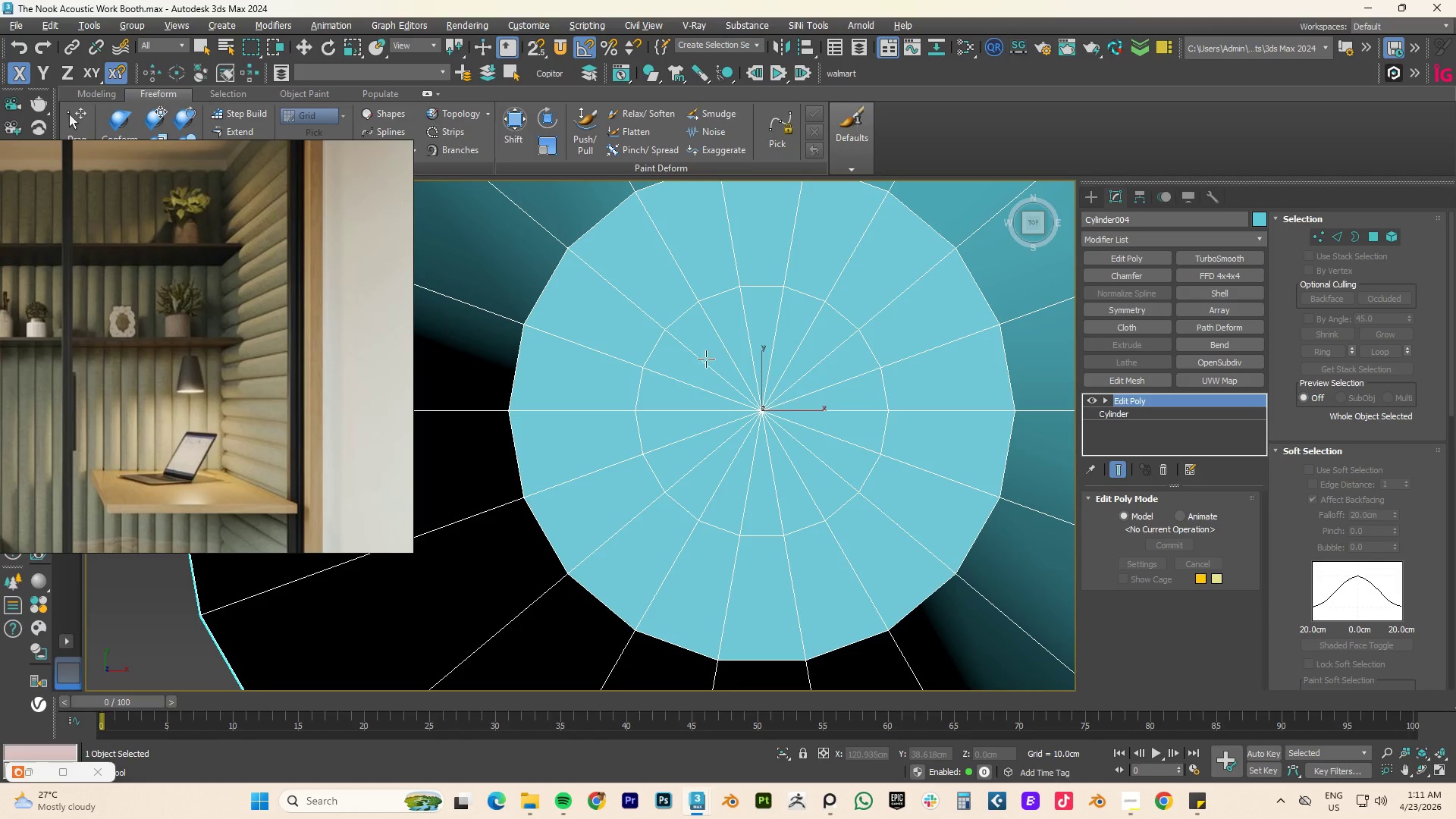 
right_click([705, 359])
 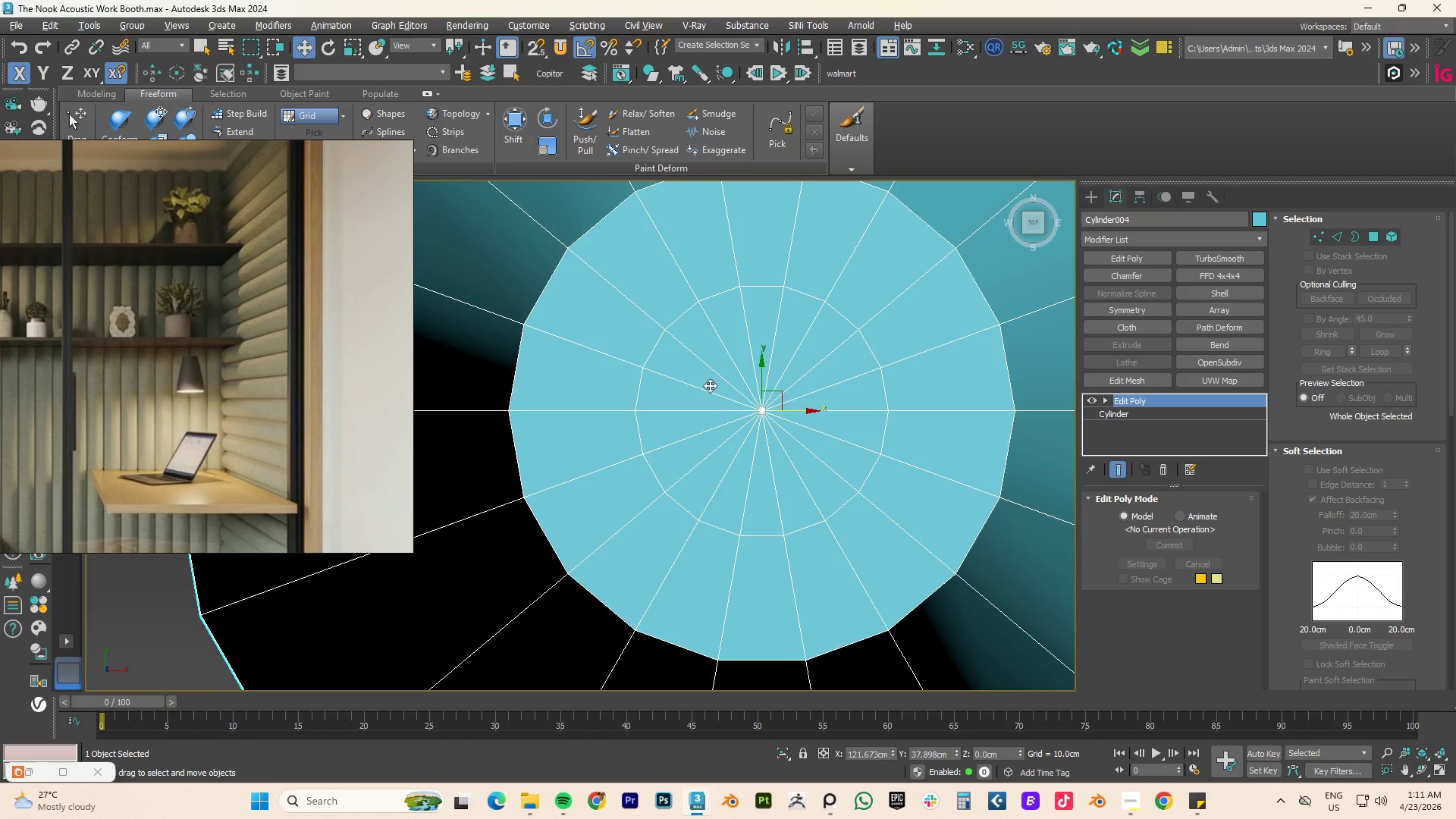 
key(2)
 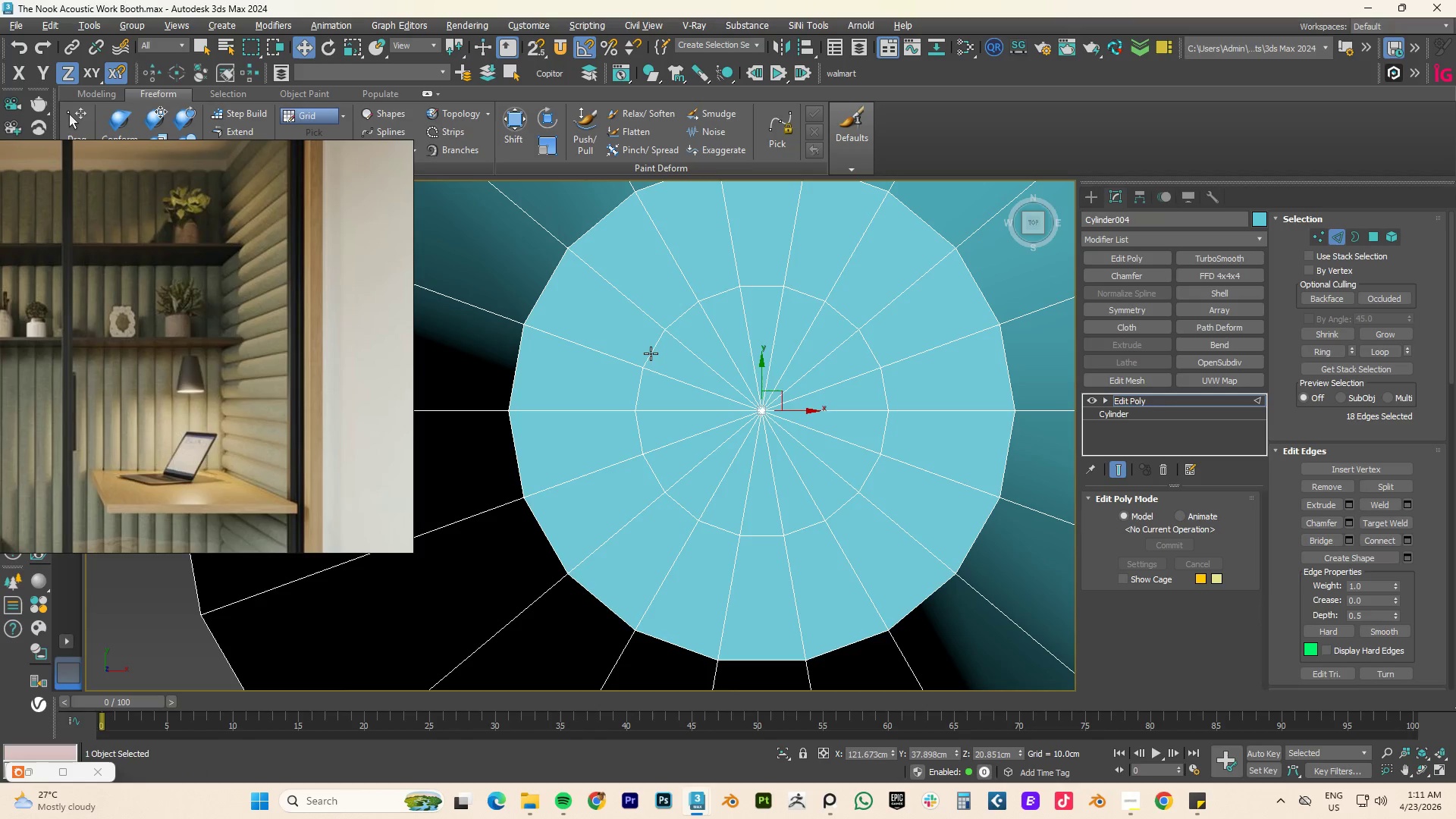 
double_click([651, 353])
 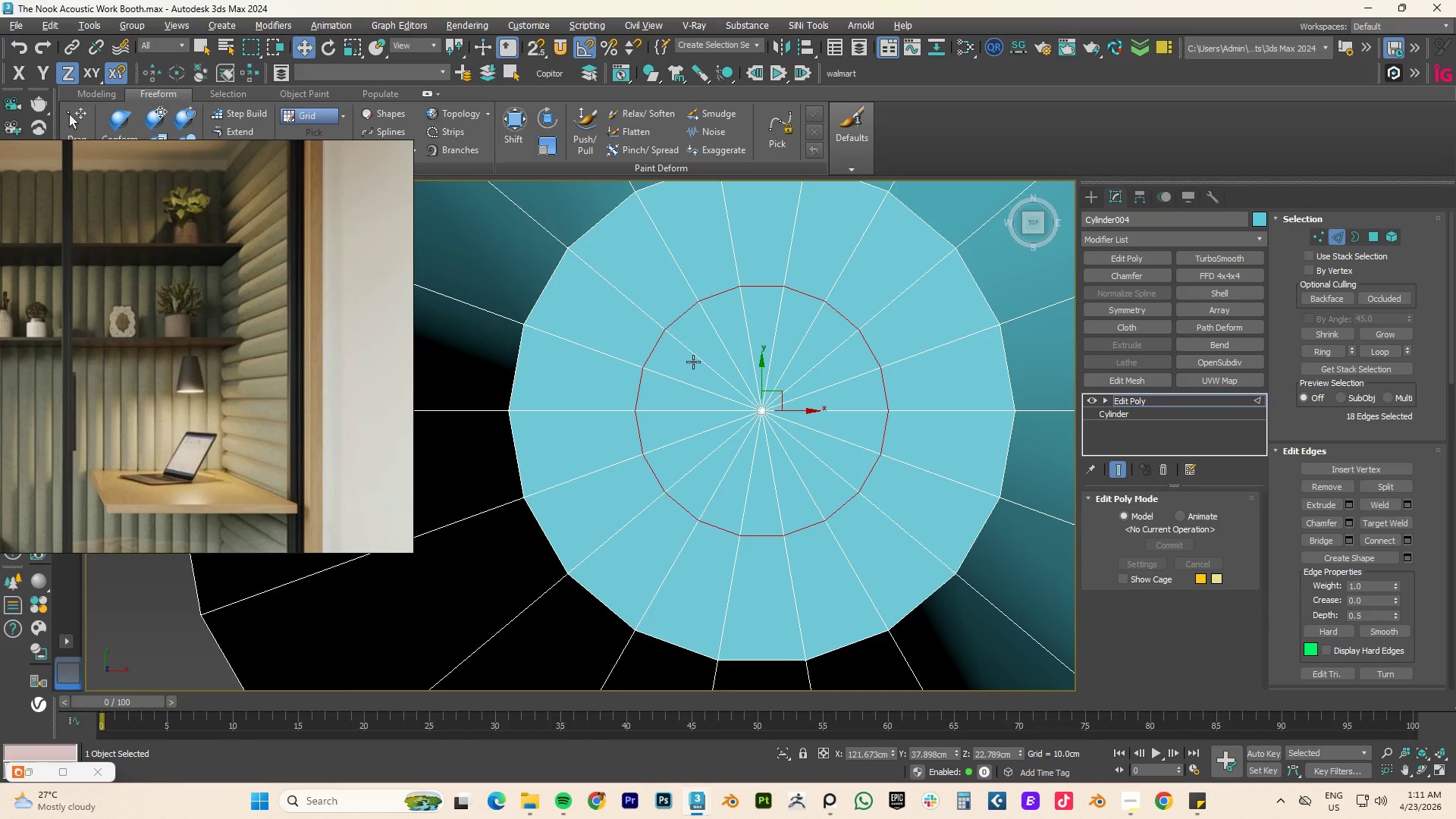 
key(R)
 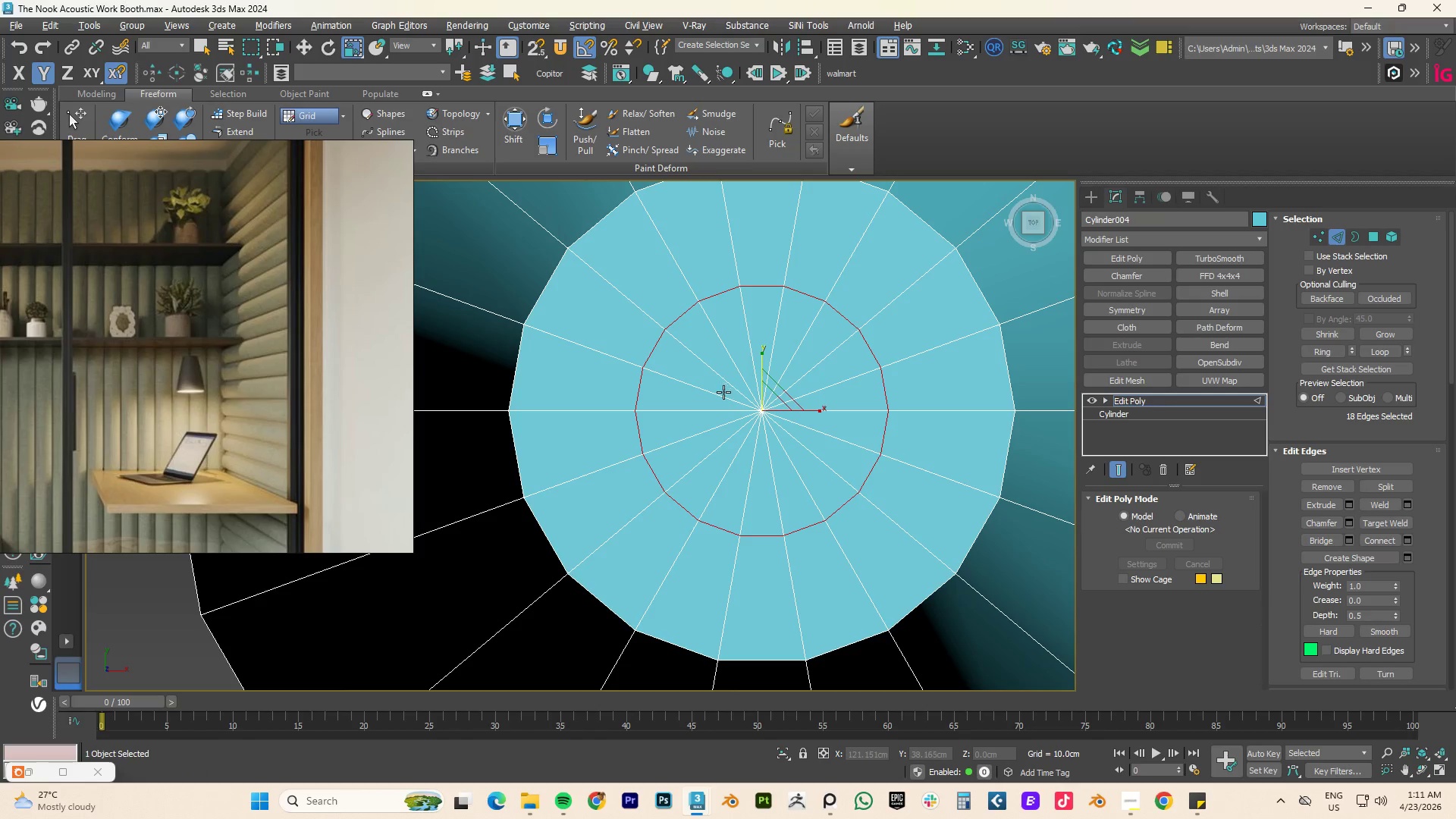 
hold_key(key=ShiftLeft, duration=2.56)
left_click_drag(start_coordinate=[780, 404], to_coordinate=[790, 413])
 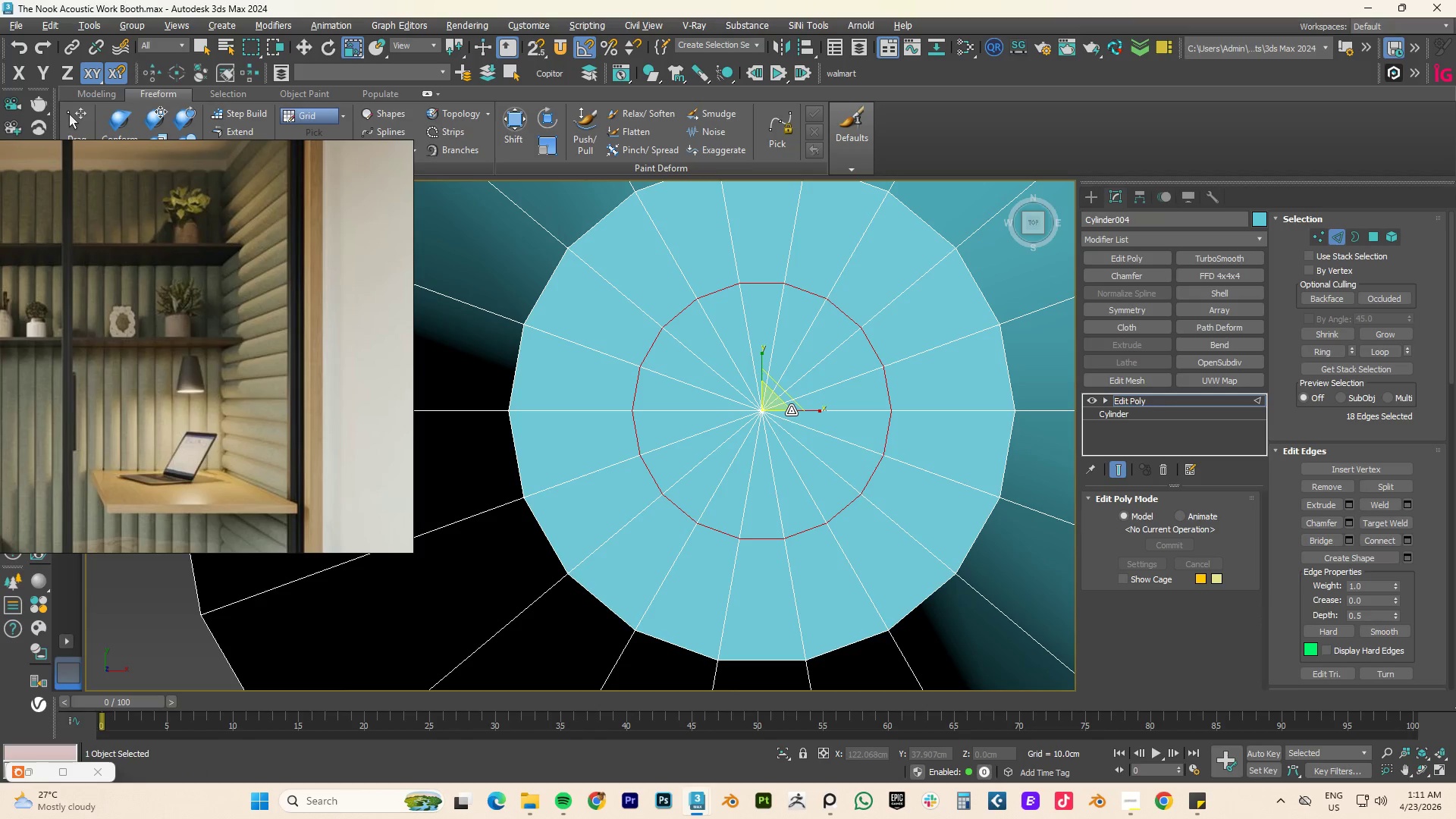 
key(Alt+1)
 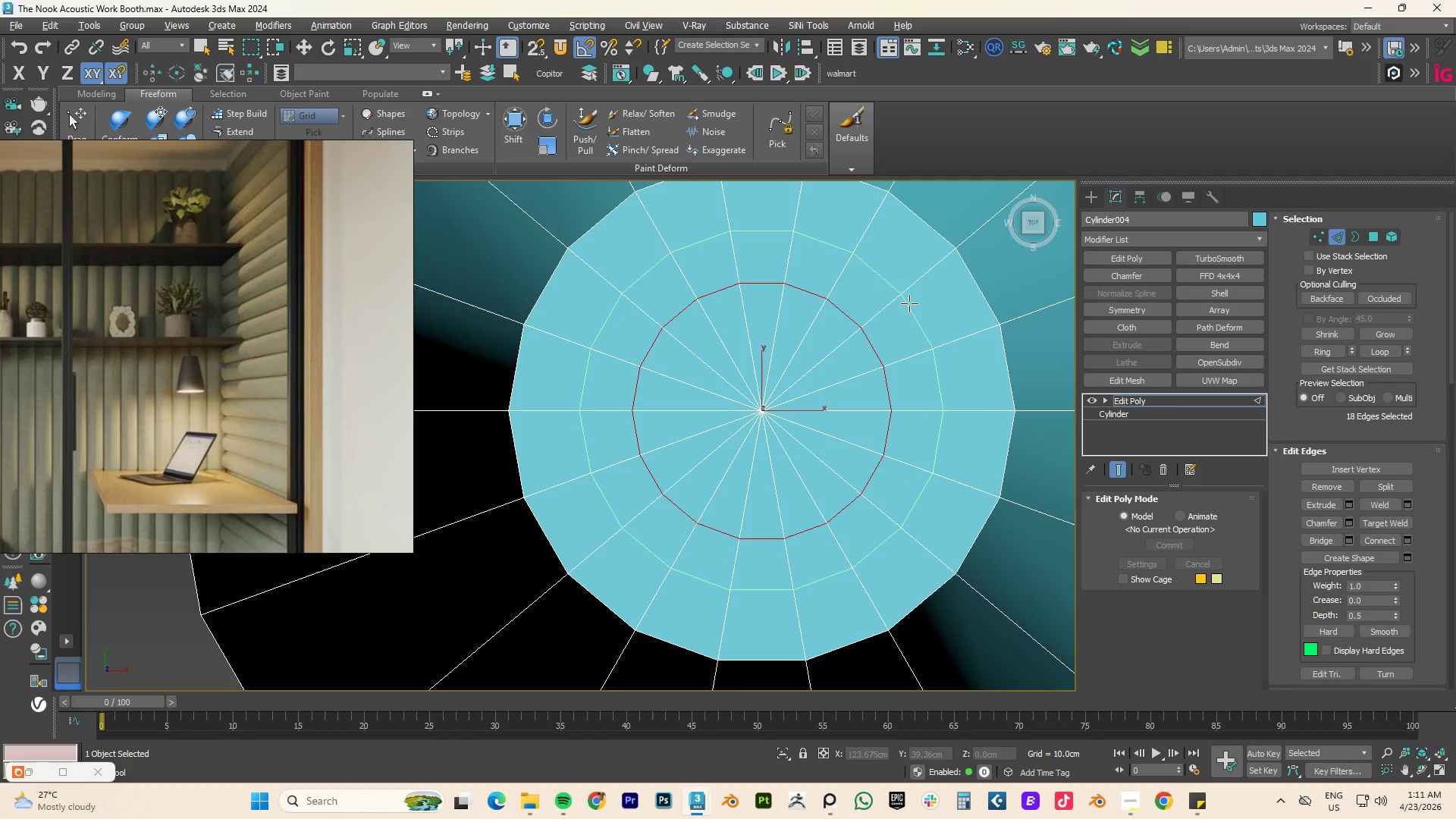 
left_click([912, 311])
 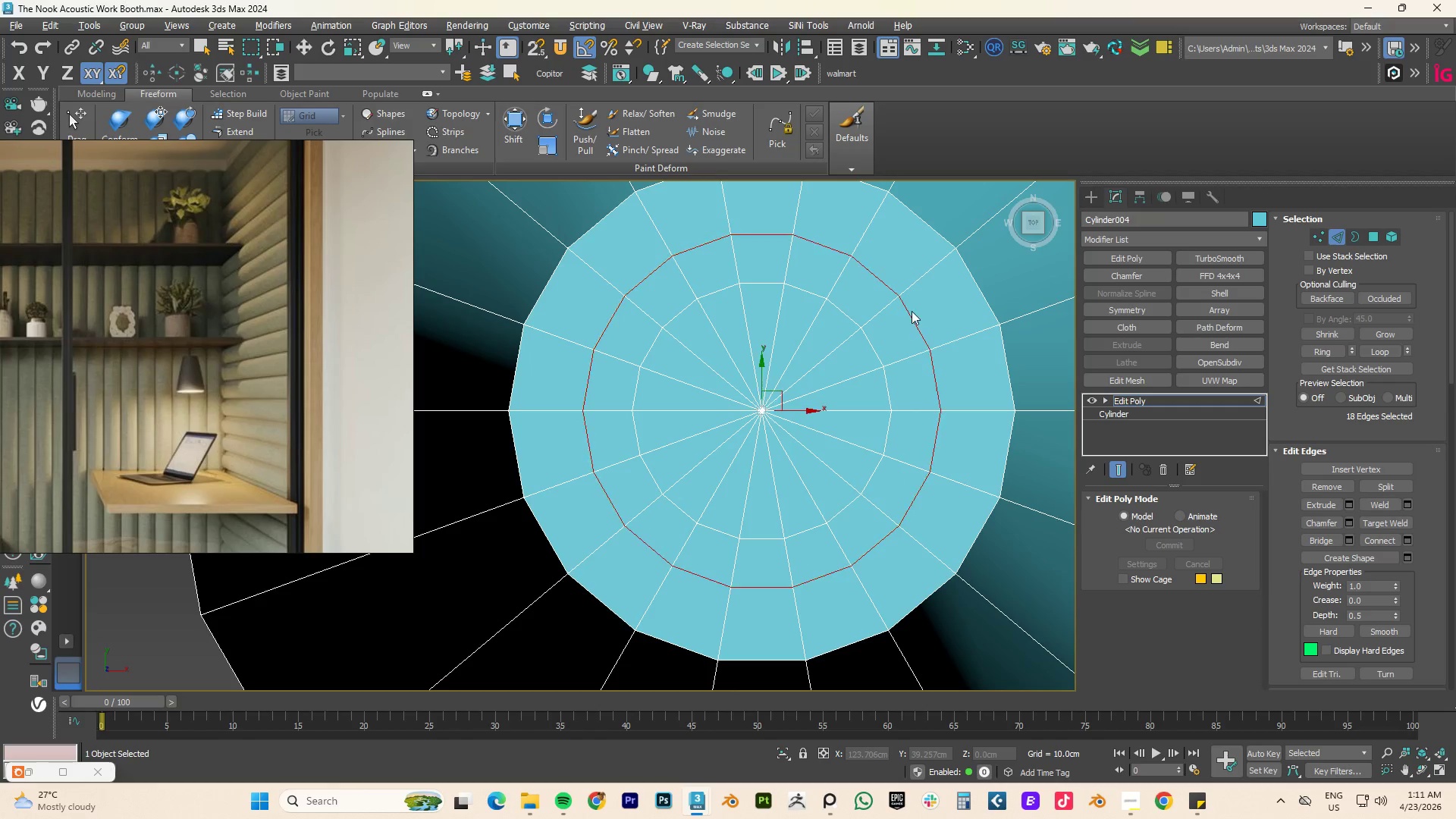 
right_click([912, 311])
 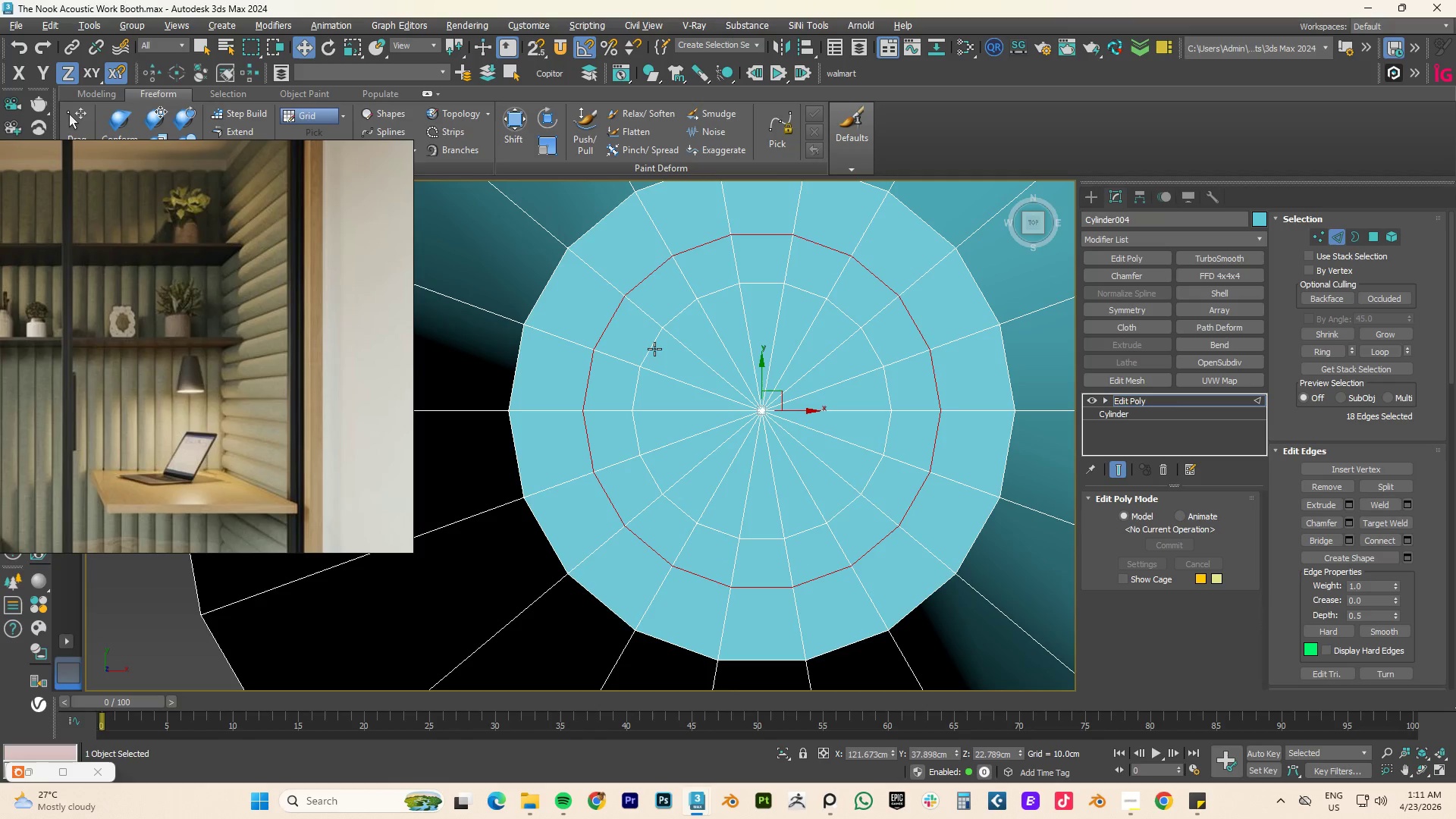 
double_click([654, 350])
 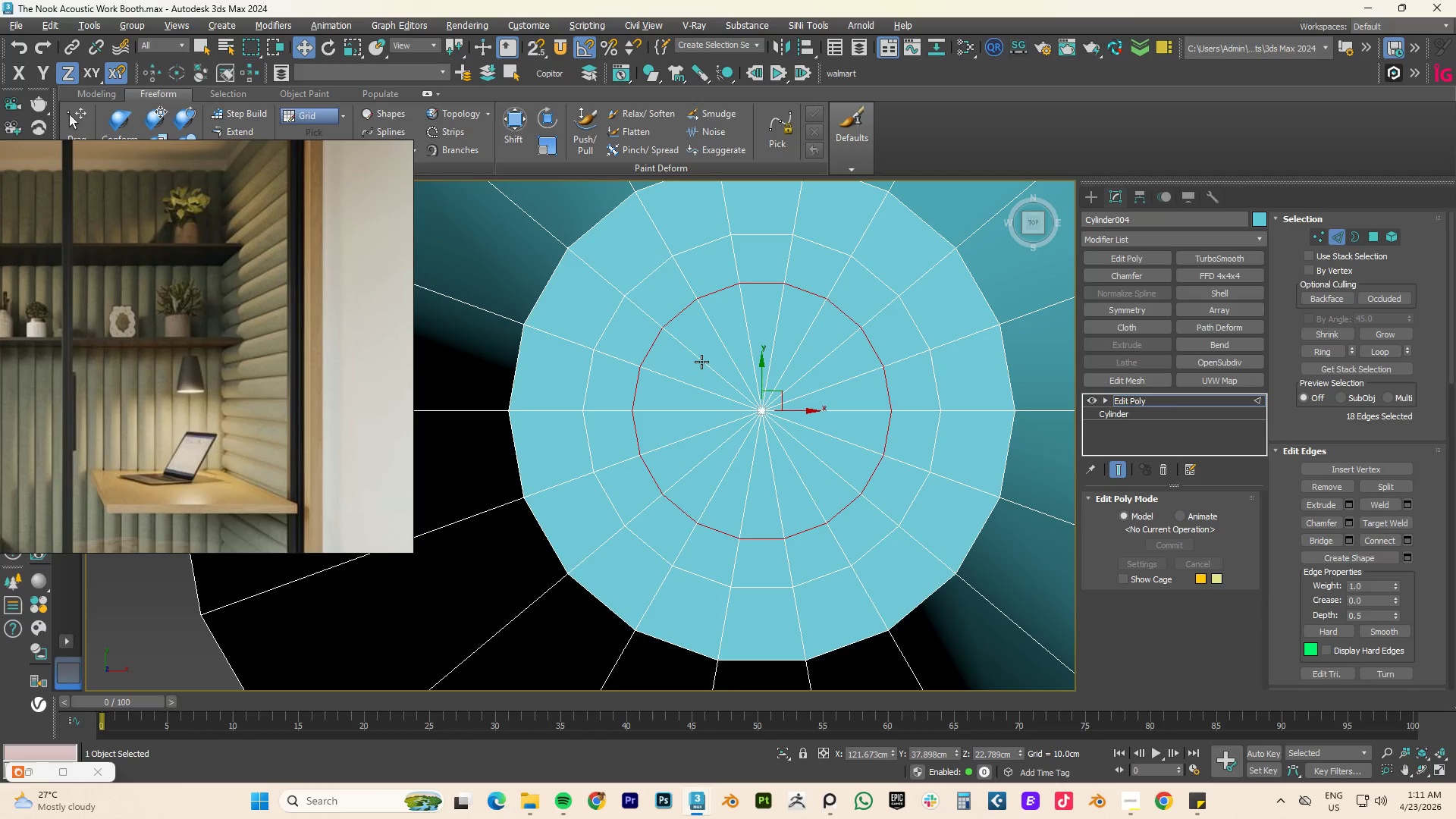 
key(R)
 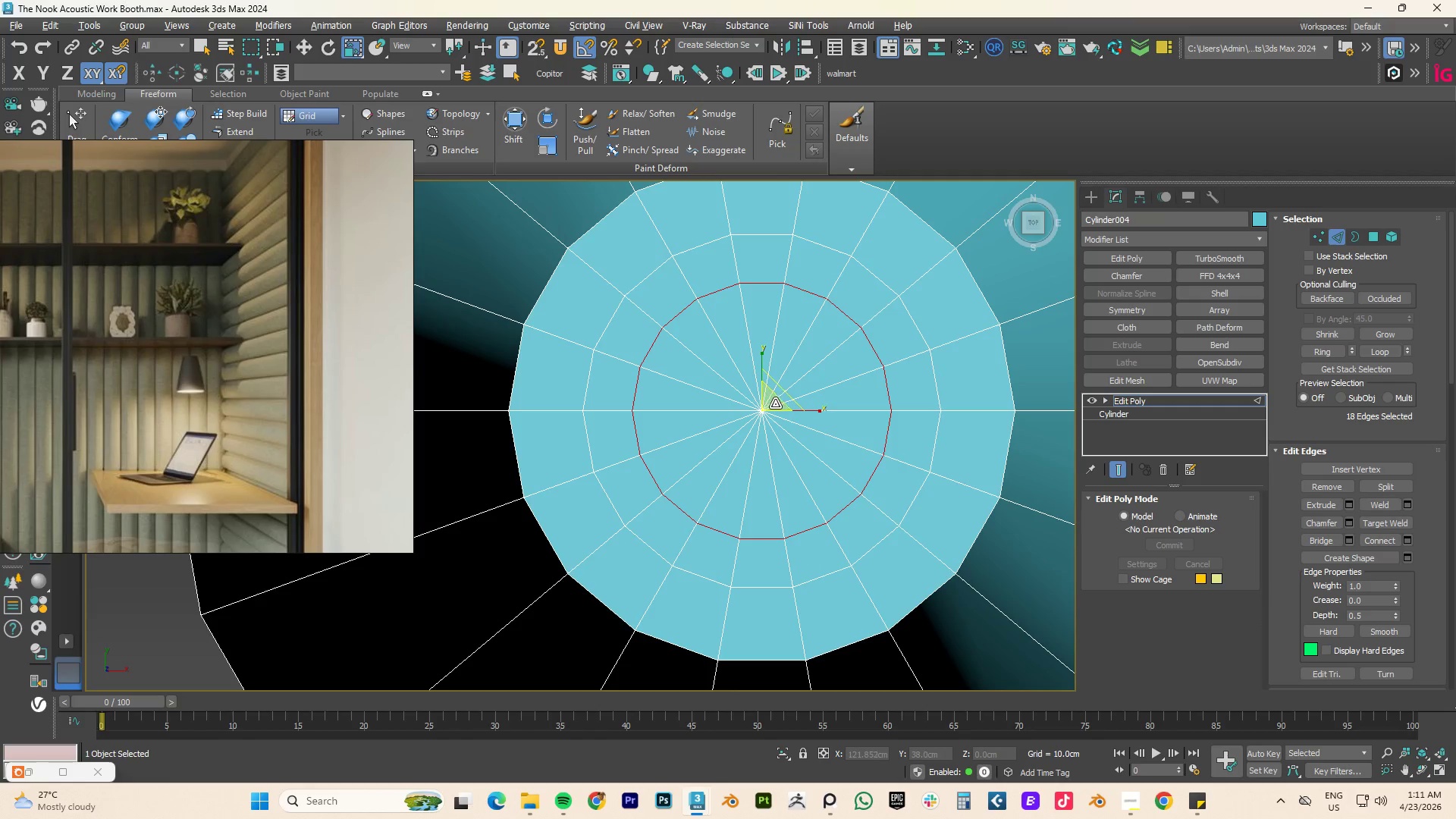 
left_click_drag(start_coordinate=[774, 404], to_coordinate=[724, 497])
 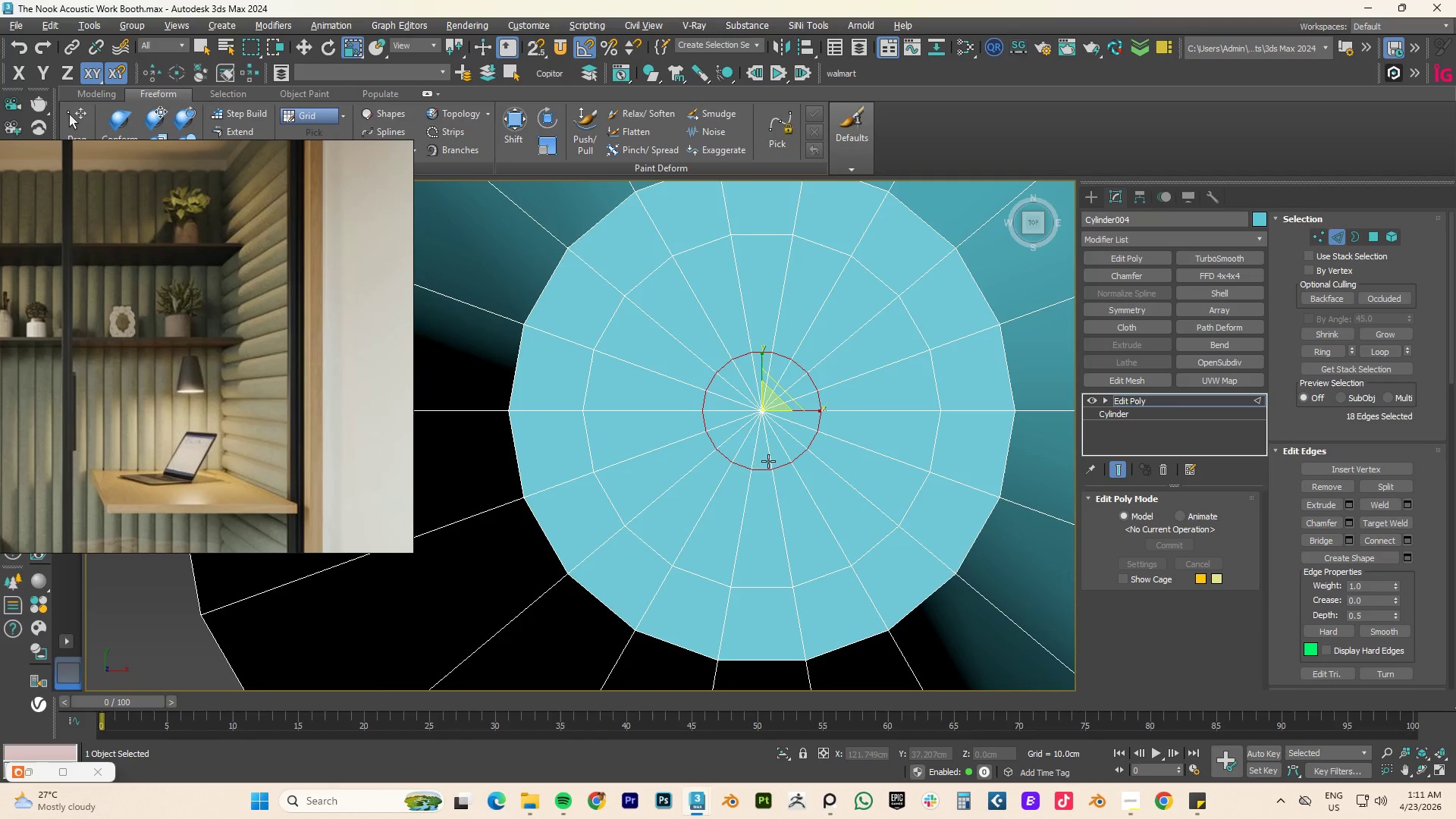 
key(Alt+AltLeft)
 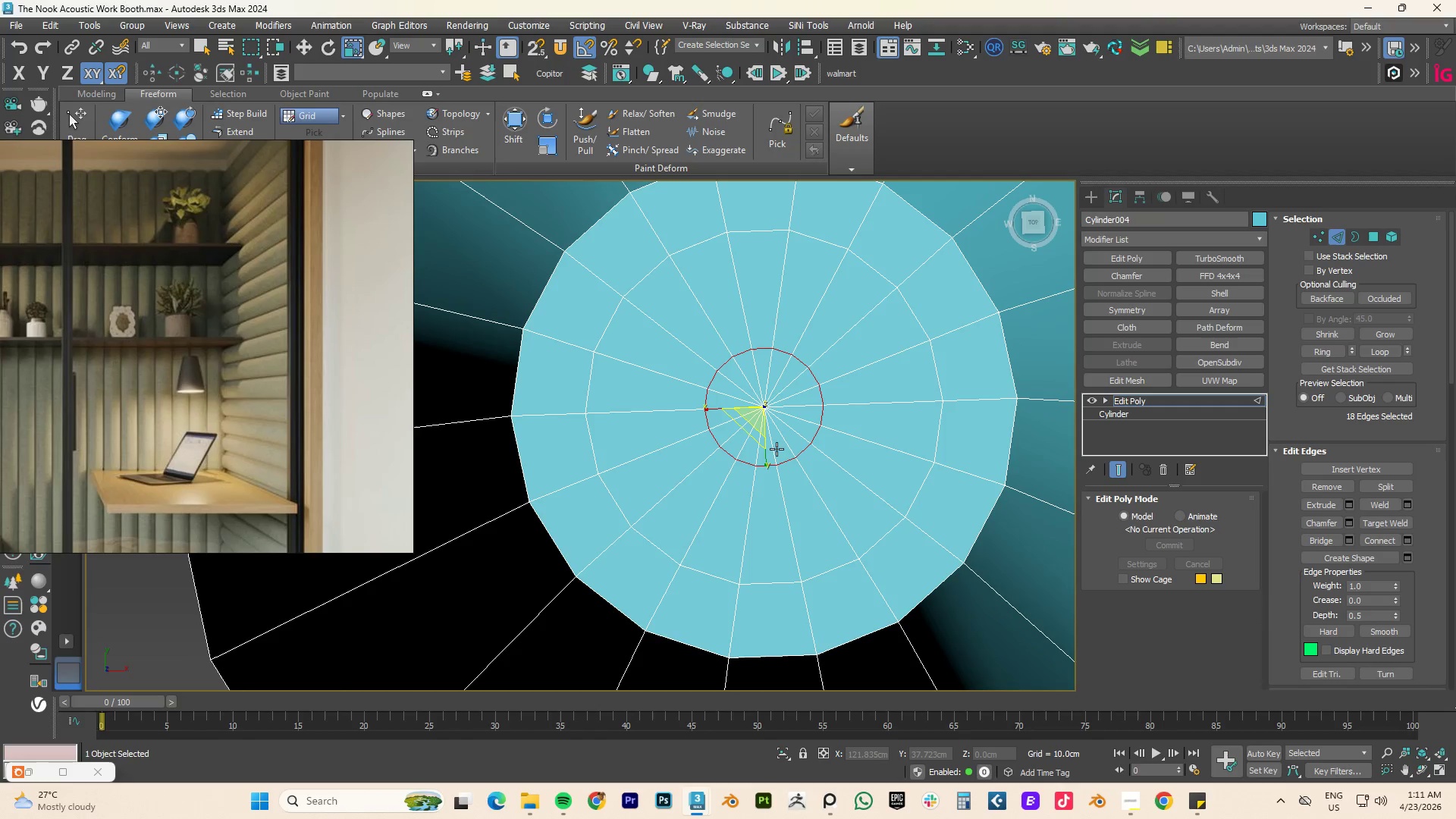 
key(1)
 